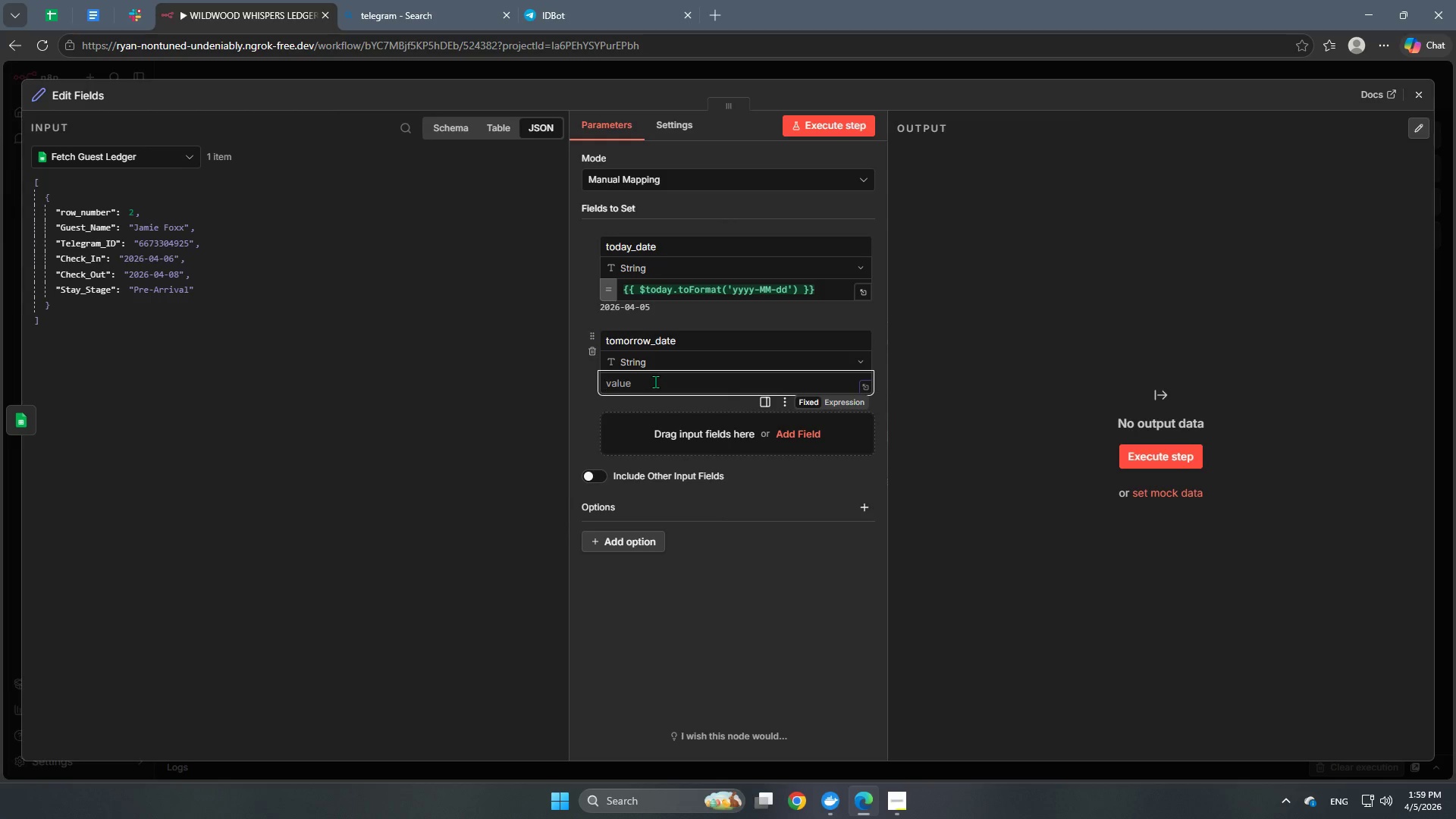 
key(Shift+ShiftRight)
 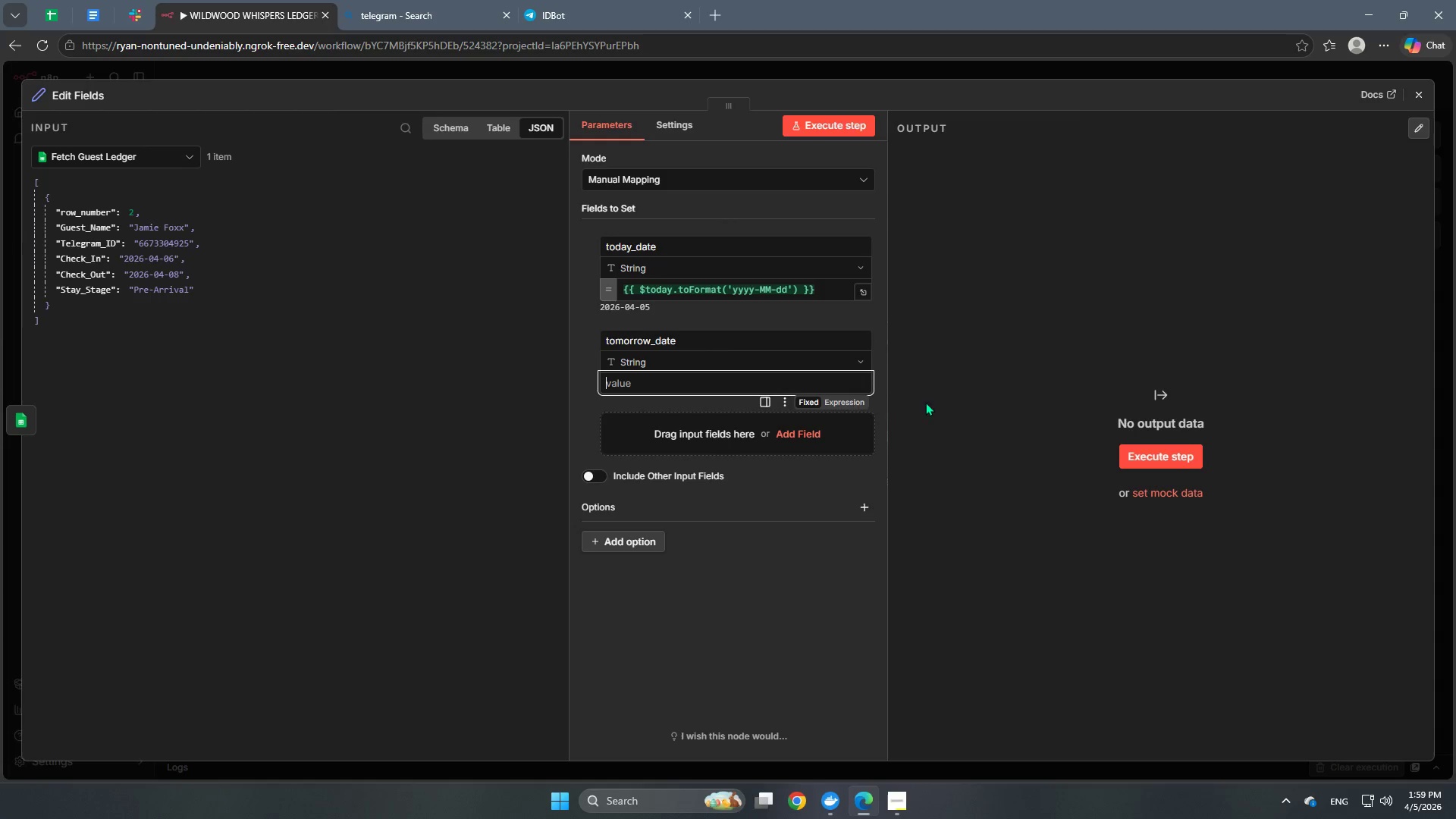 
left_click([855, 410])
 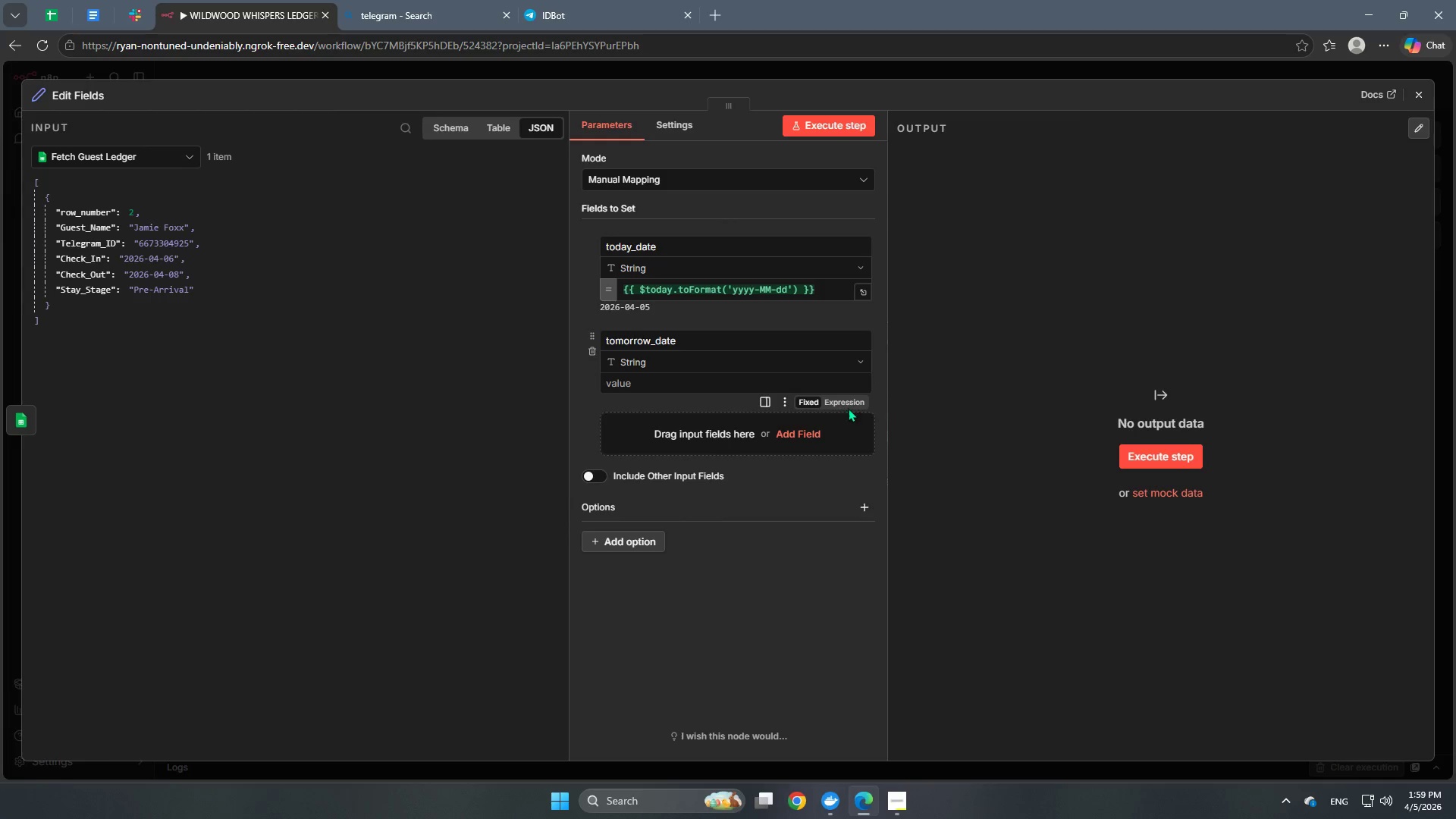 
double_click([849, 403])
 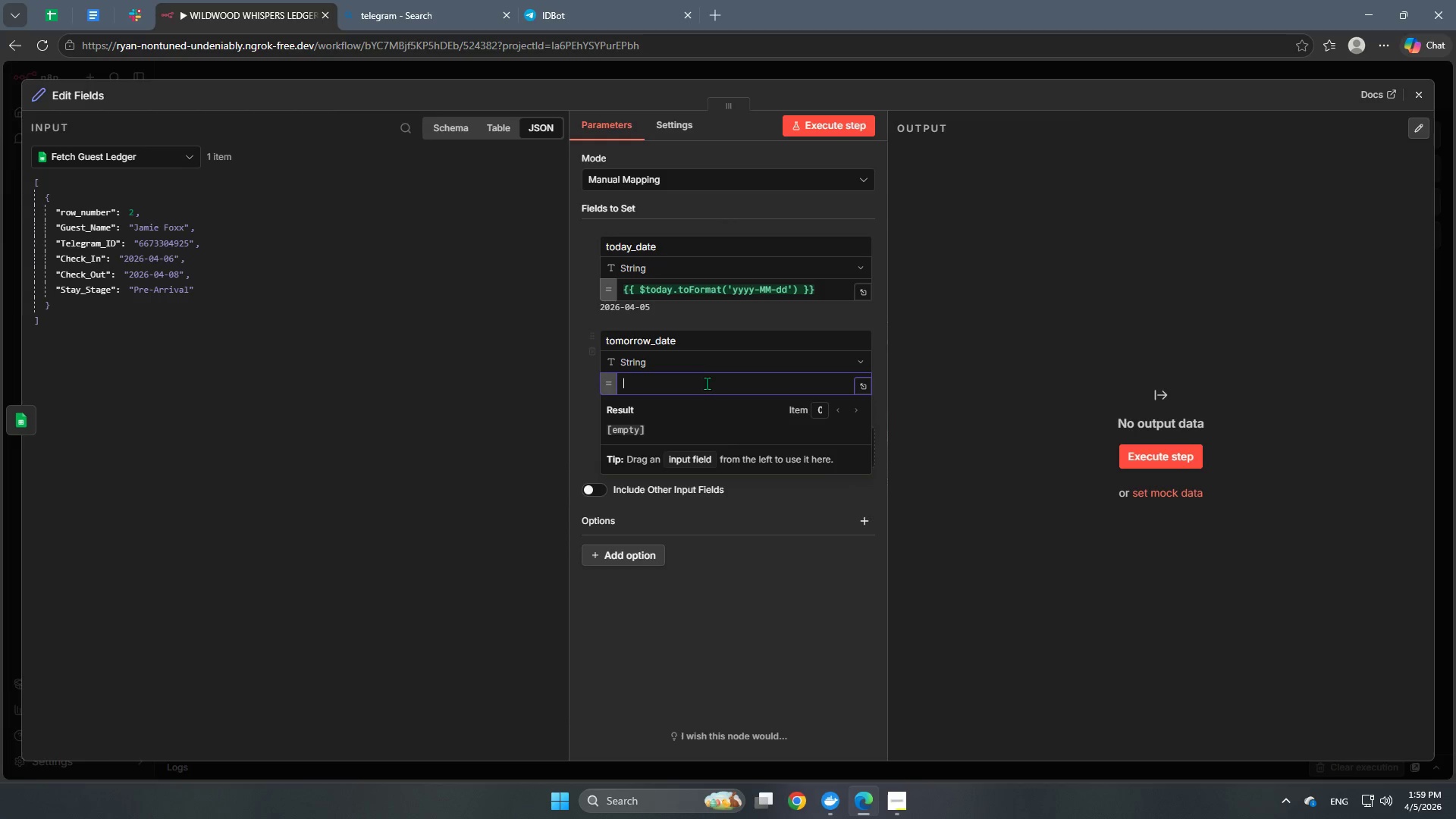 
left_click([701, 381])
 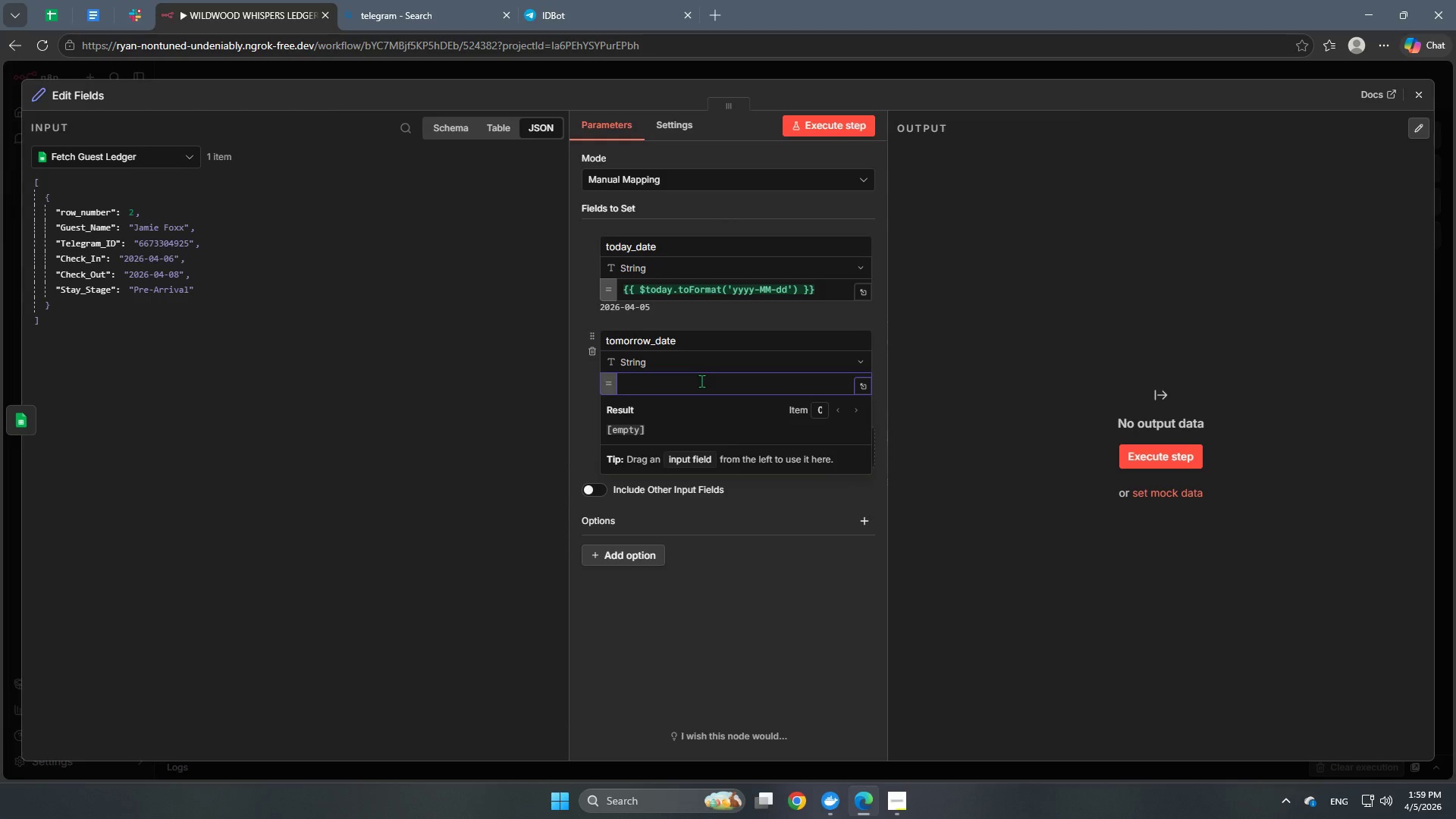 
type({{$tody.plus({)
 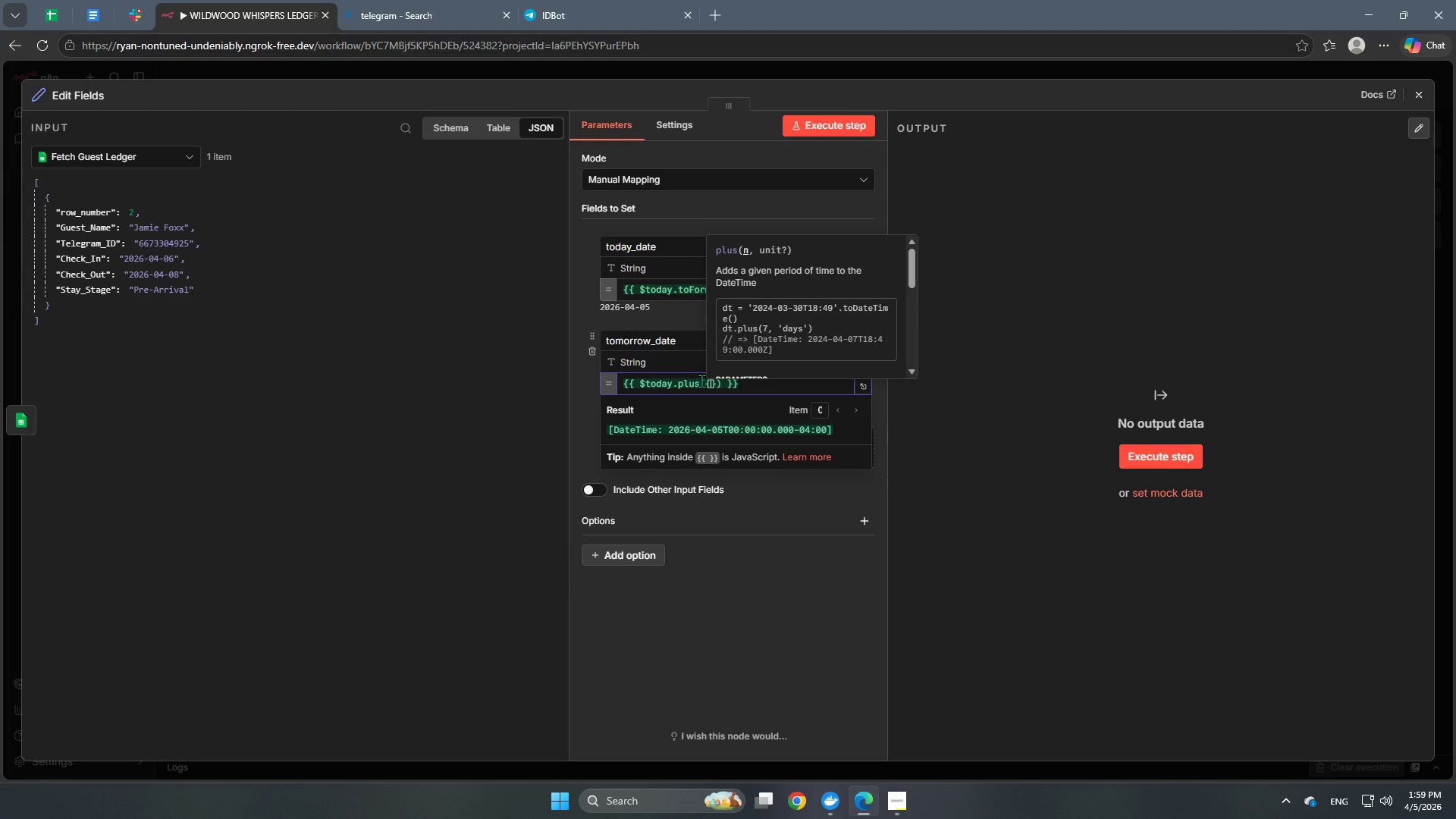 
 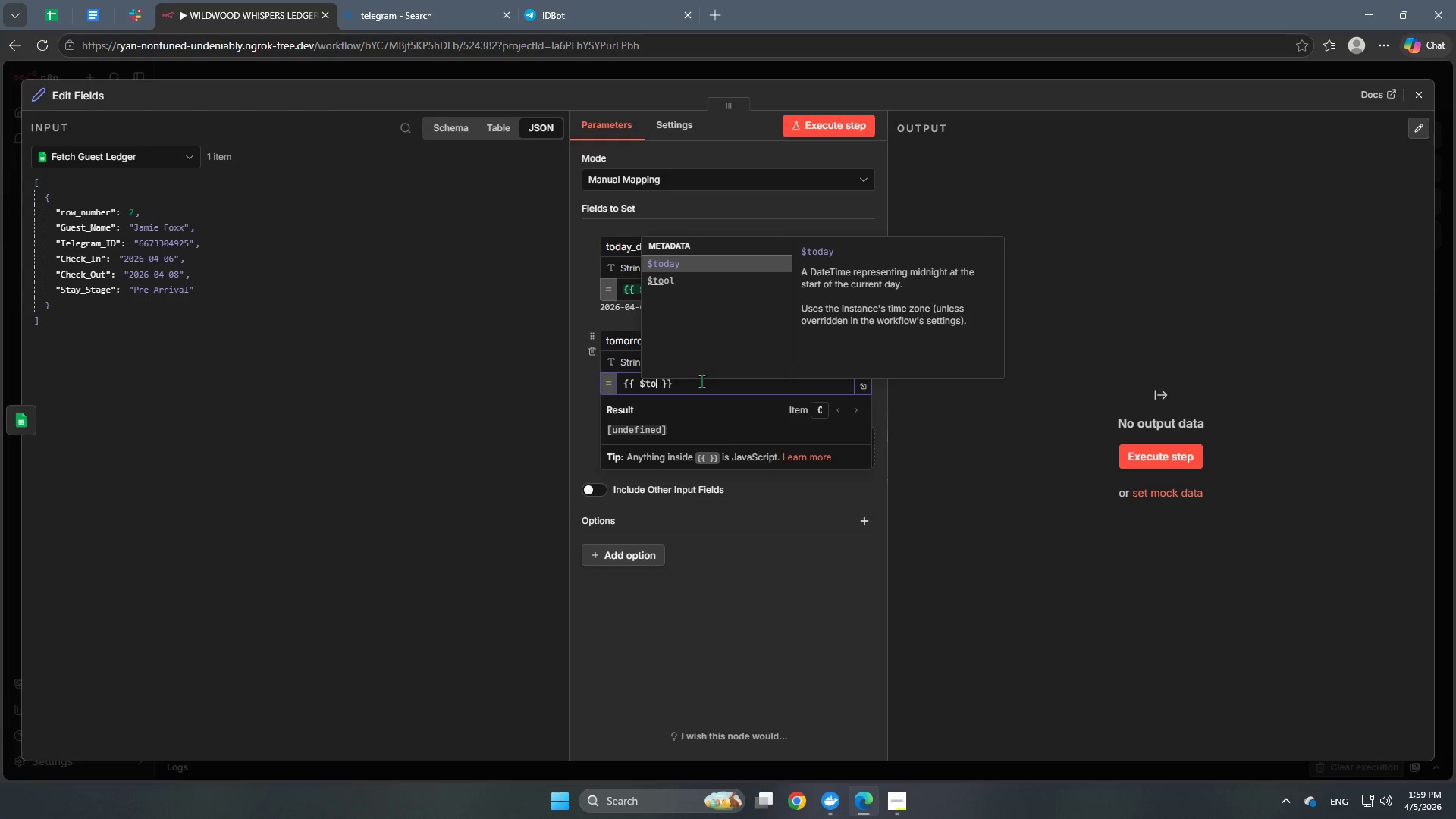 
hold_key(key=A, duration=0.33)
 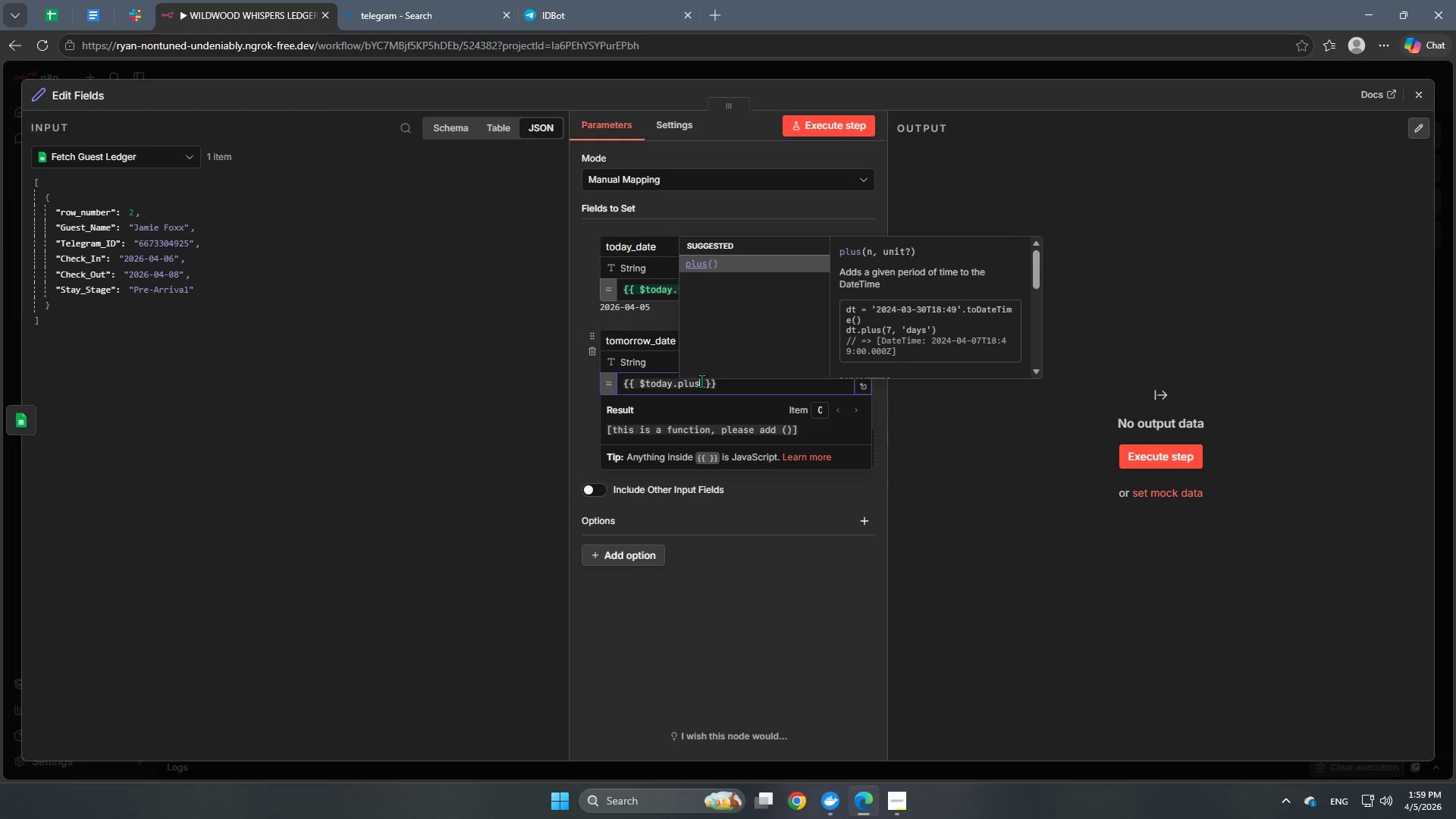 
type(days:1)
 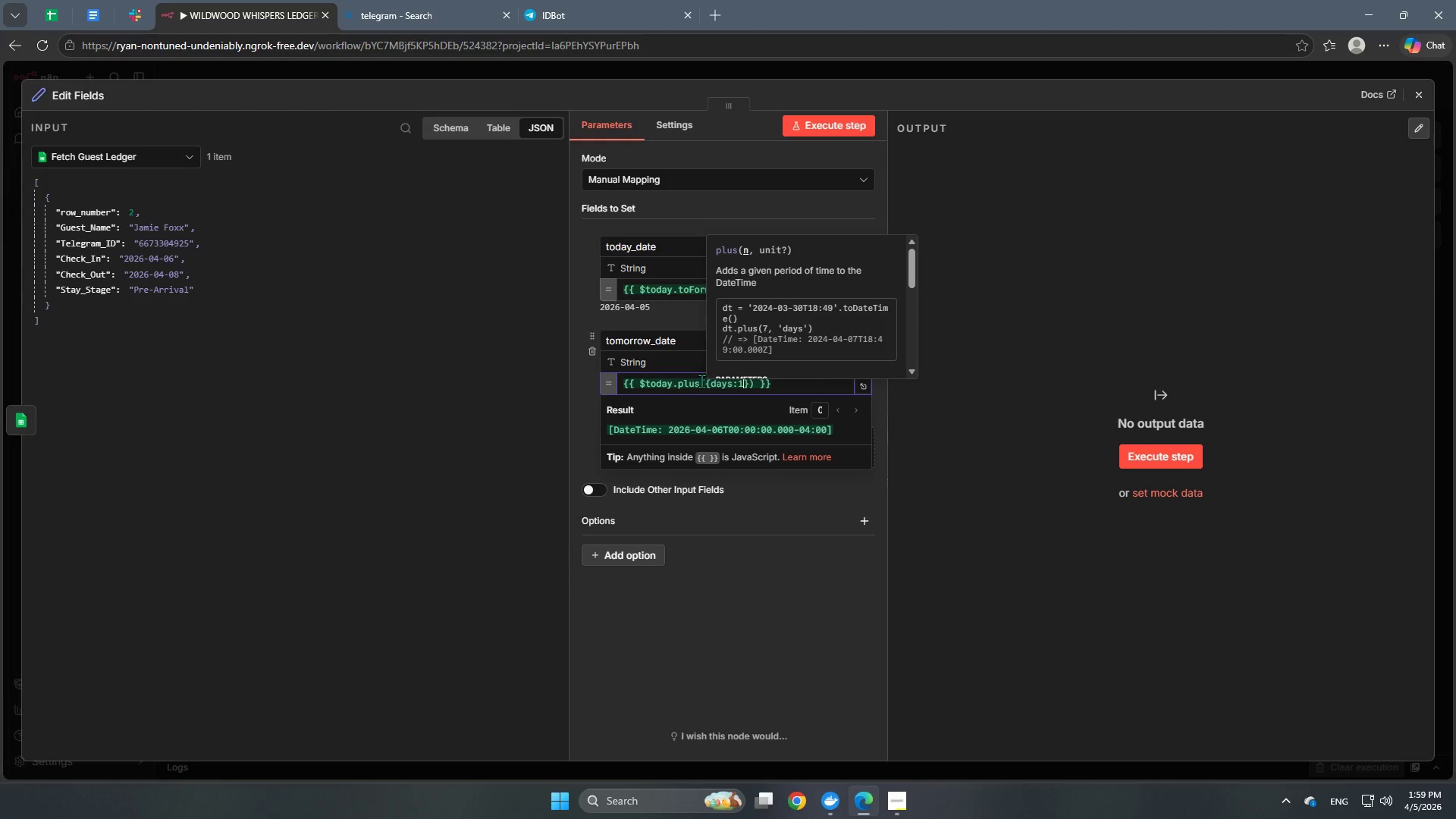 
key(ArrowRight)
 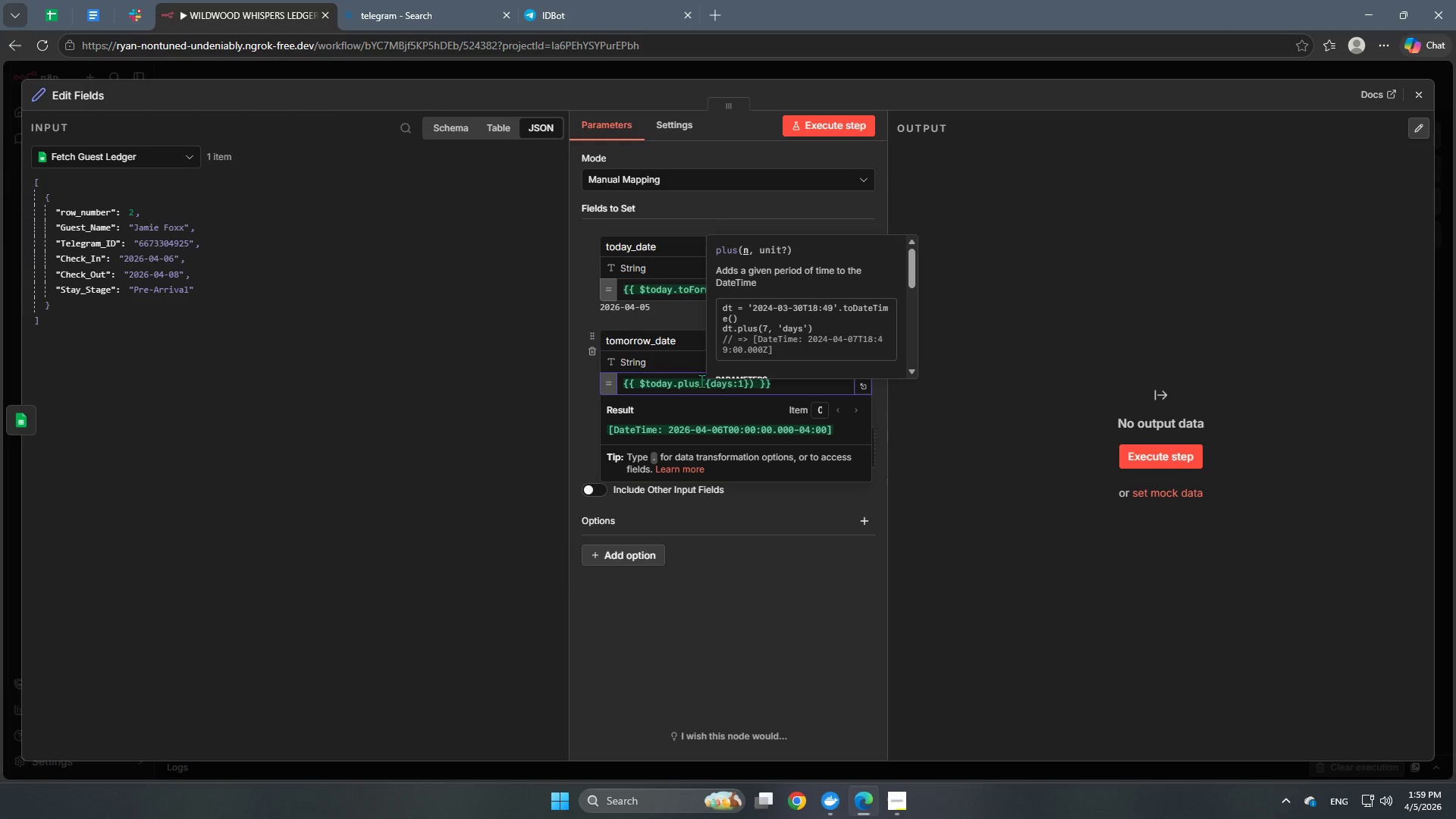 
key(ArrowRight)
 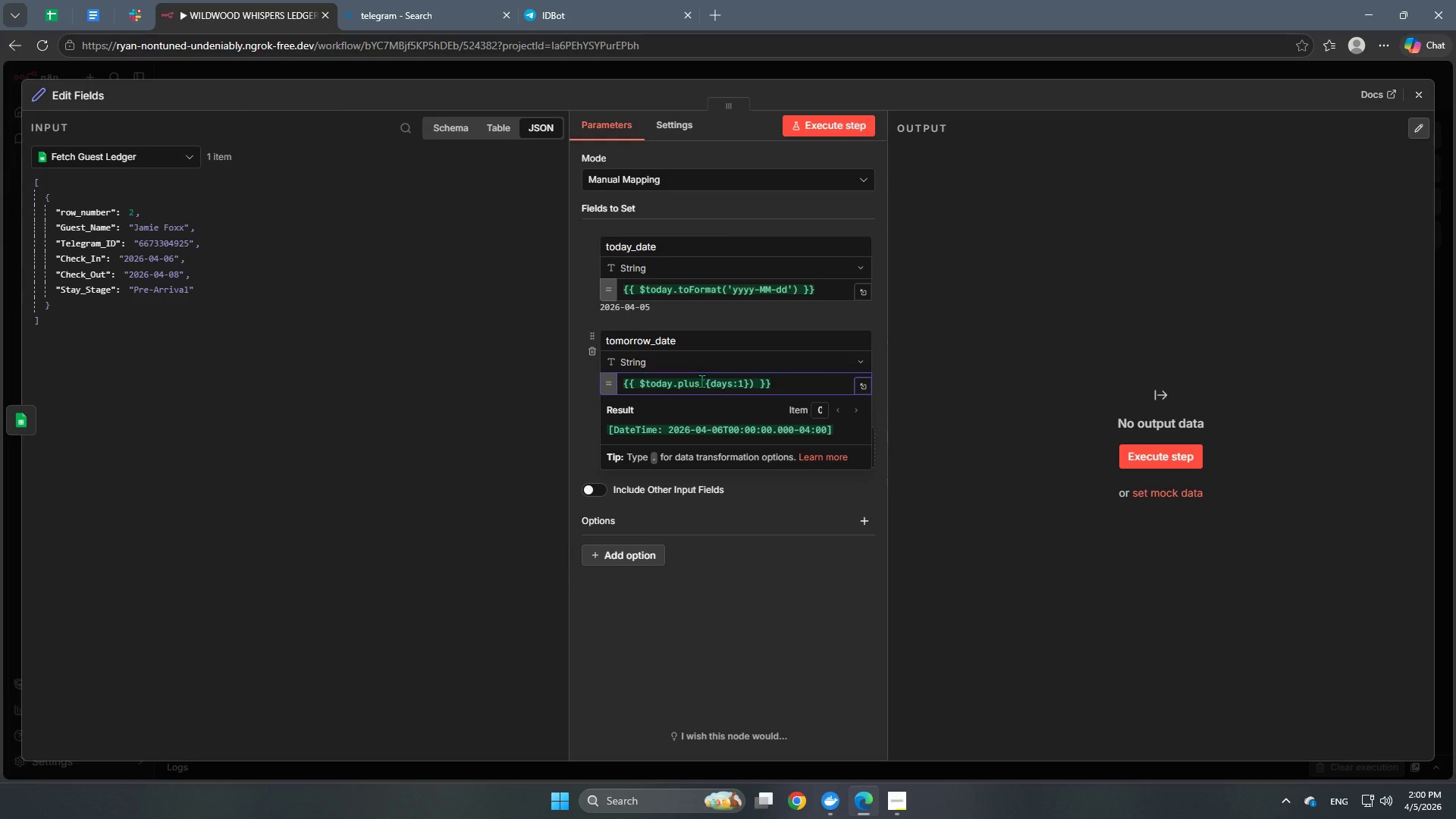 
type(.toFormat('yyyy-MM-dd)
 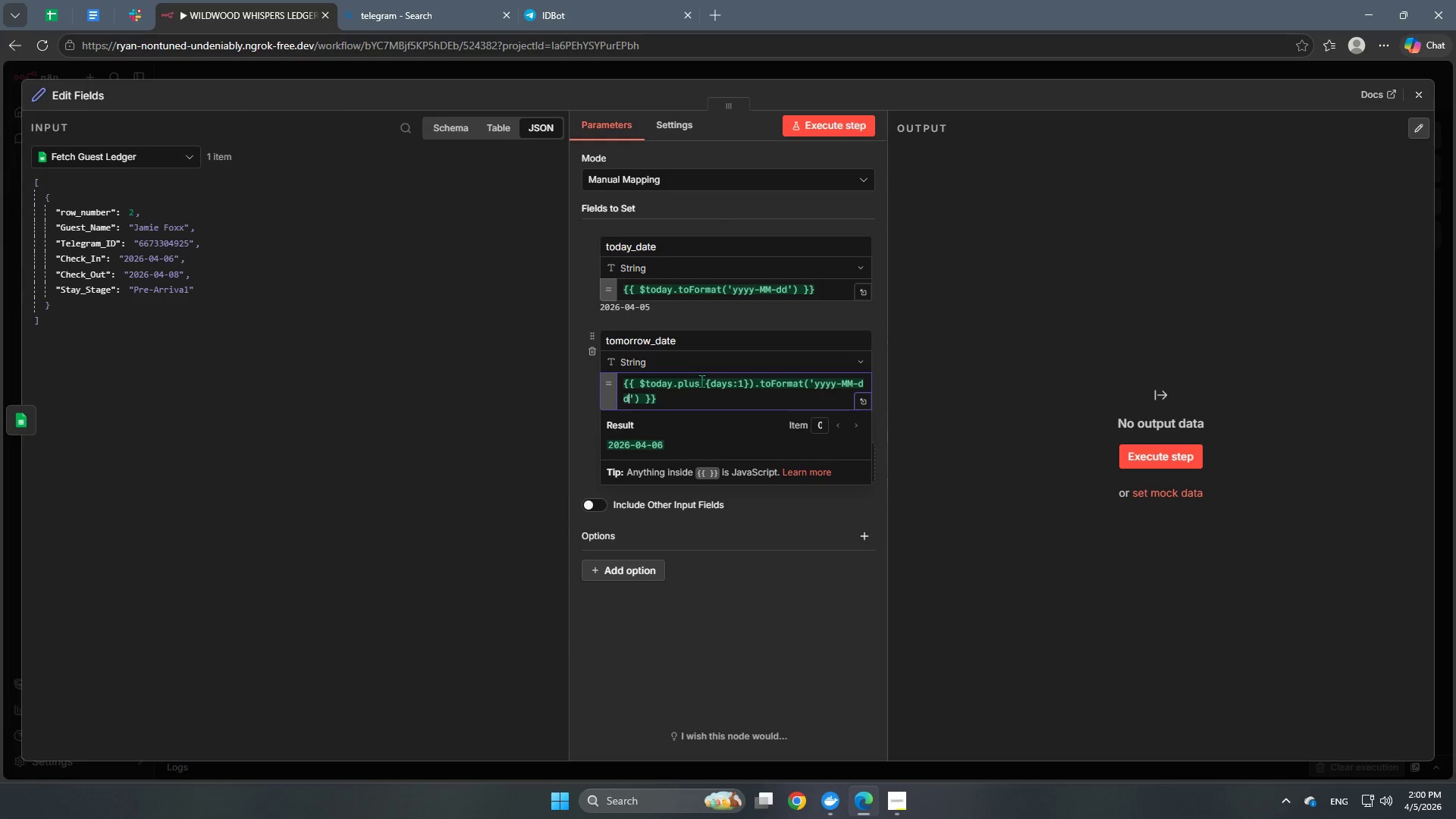 
left_click([585, 443])
 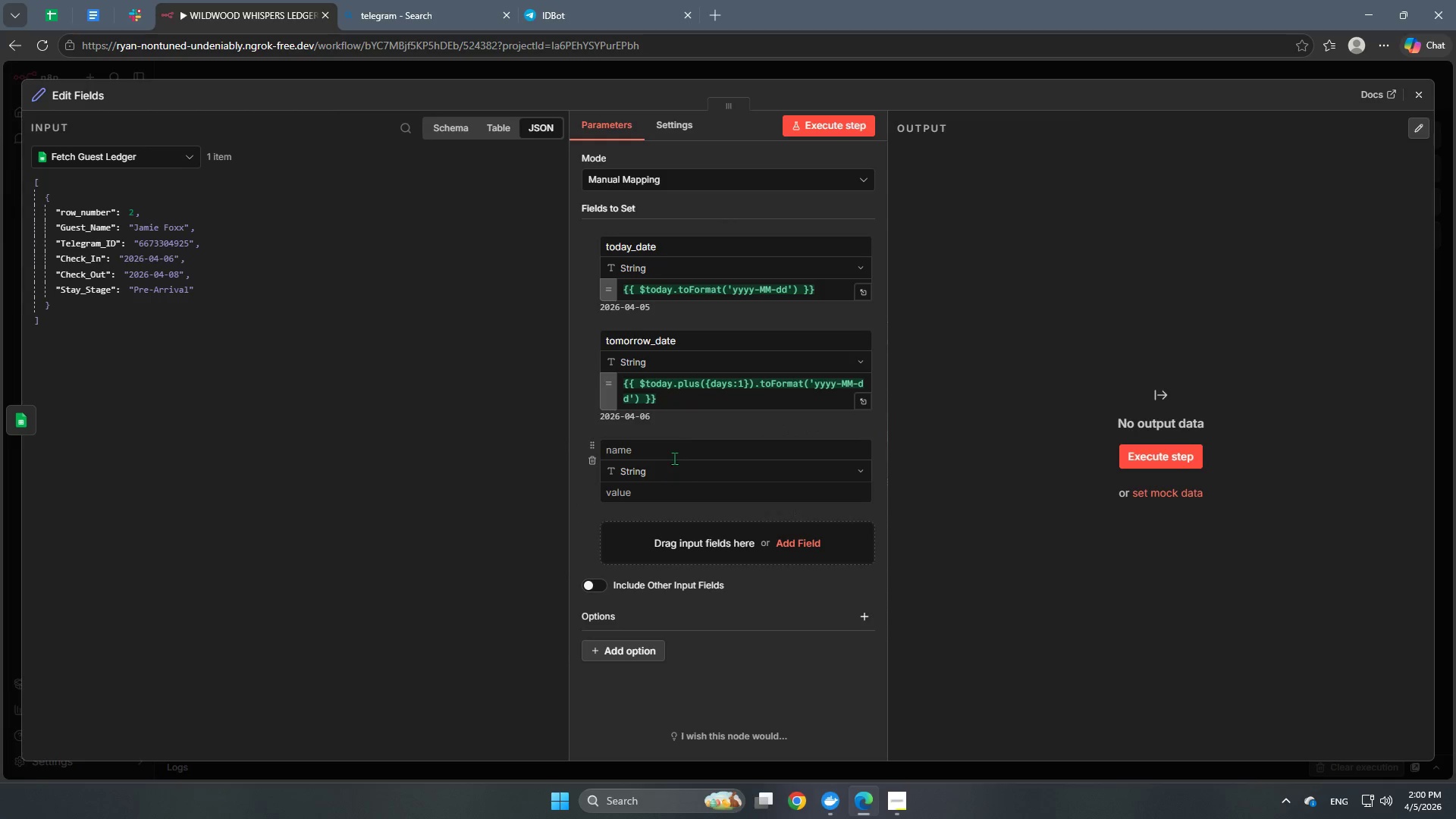 
left_click([678, 445])
 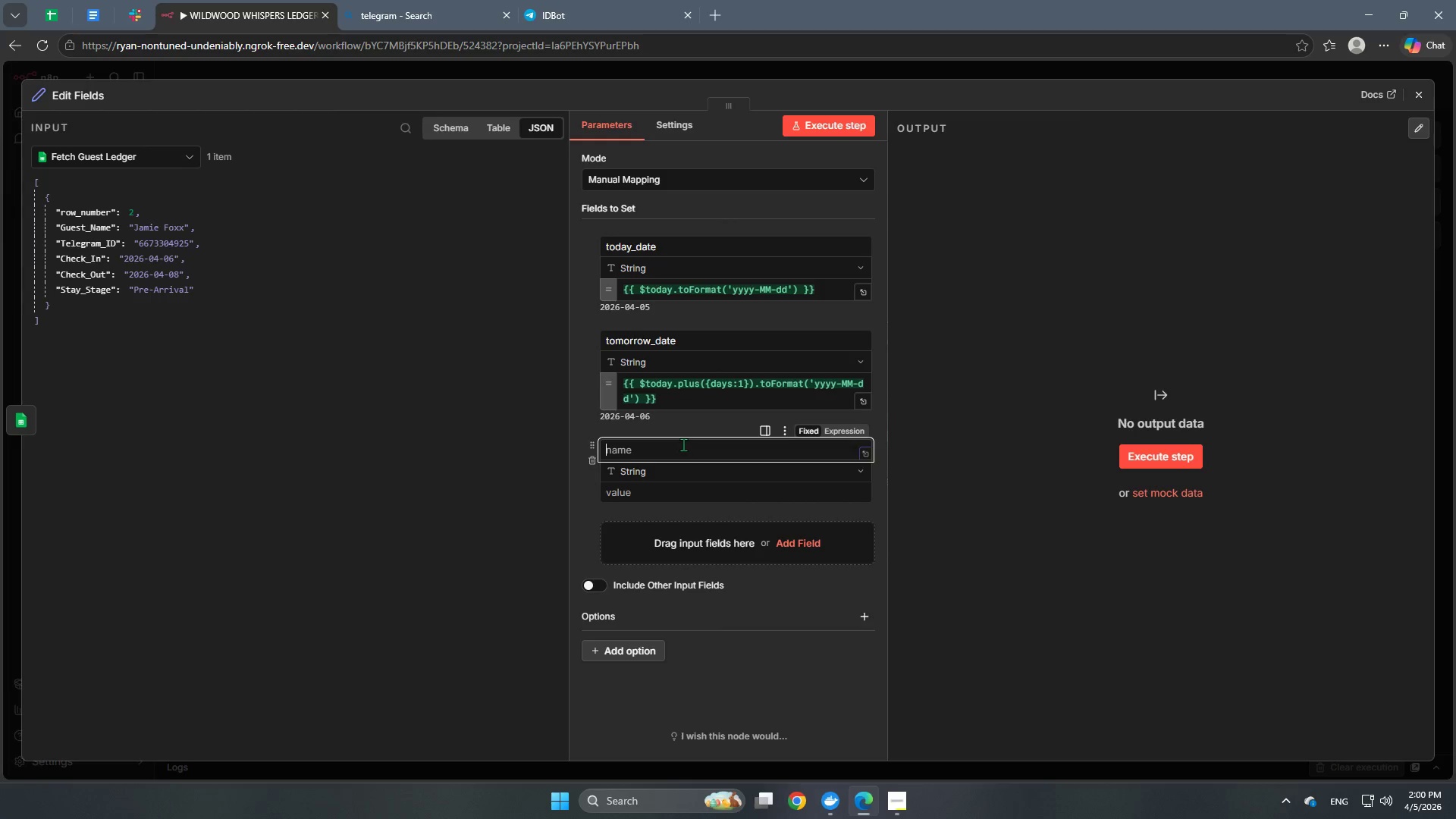 
type(yester_)
key(Backspace)
type(day_date)
 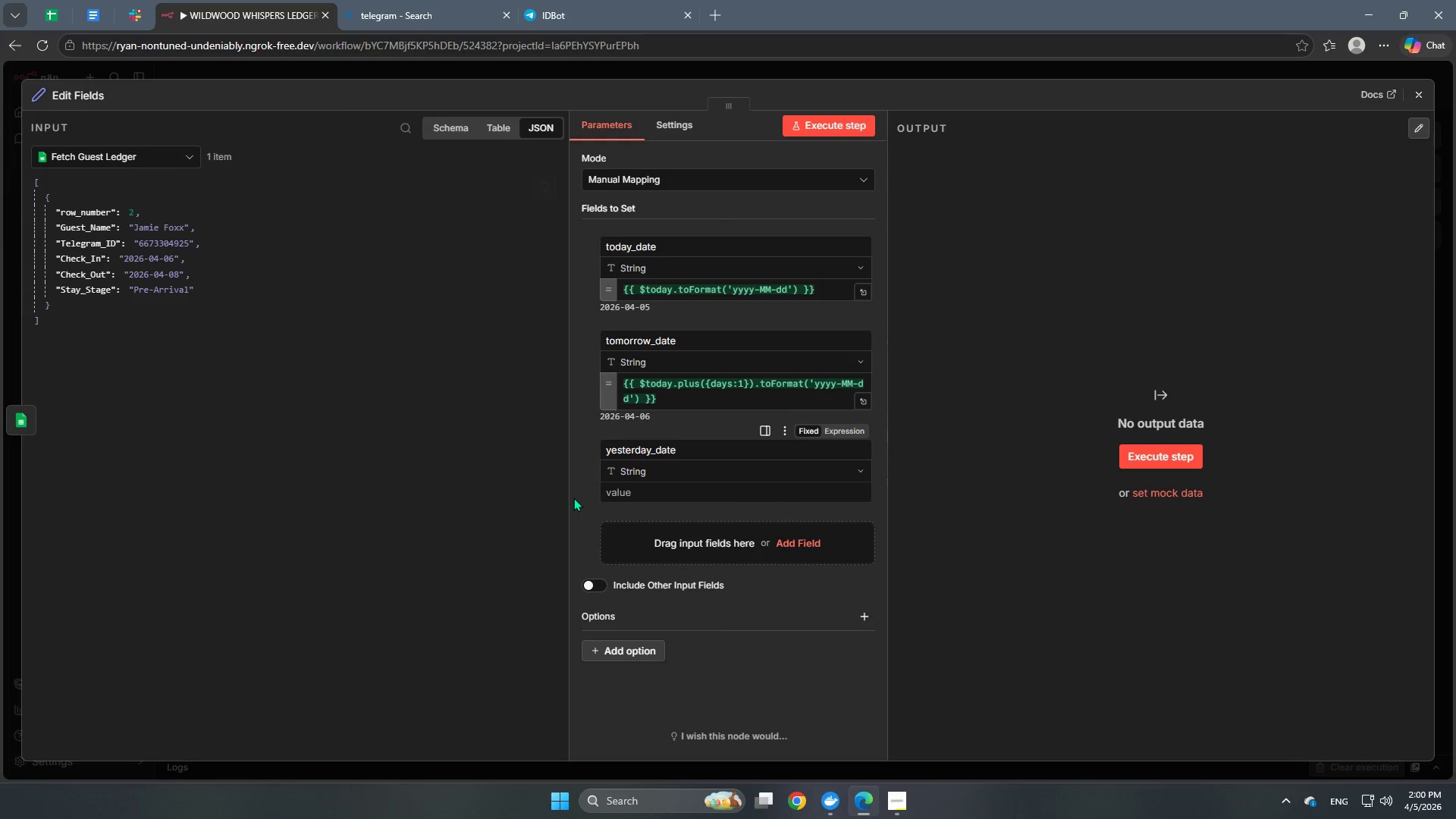 
double_click([653, 488])
 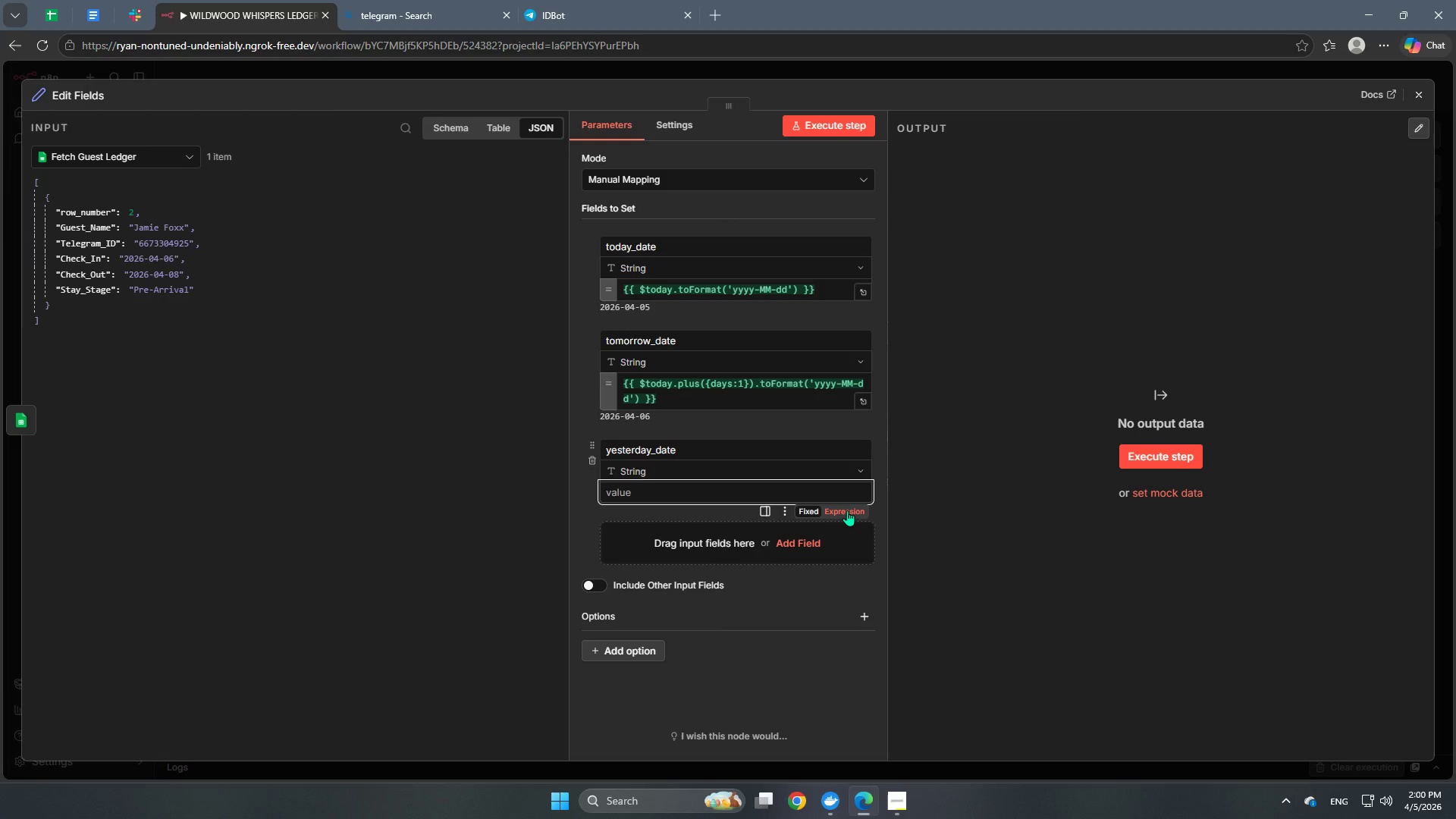 
left_click([849, 510])
 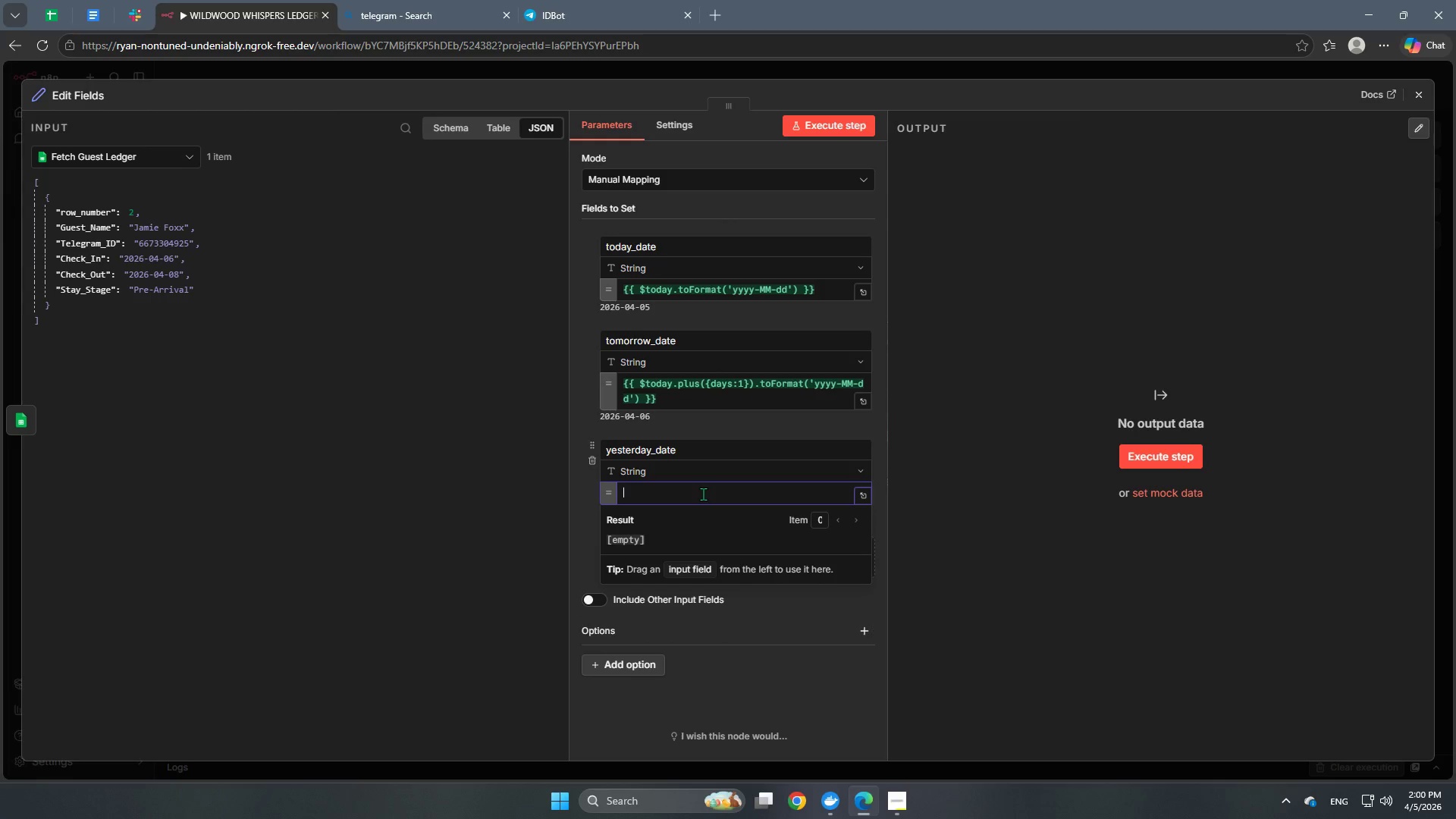 
key(Shift+BracketLeft)
 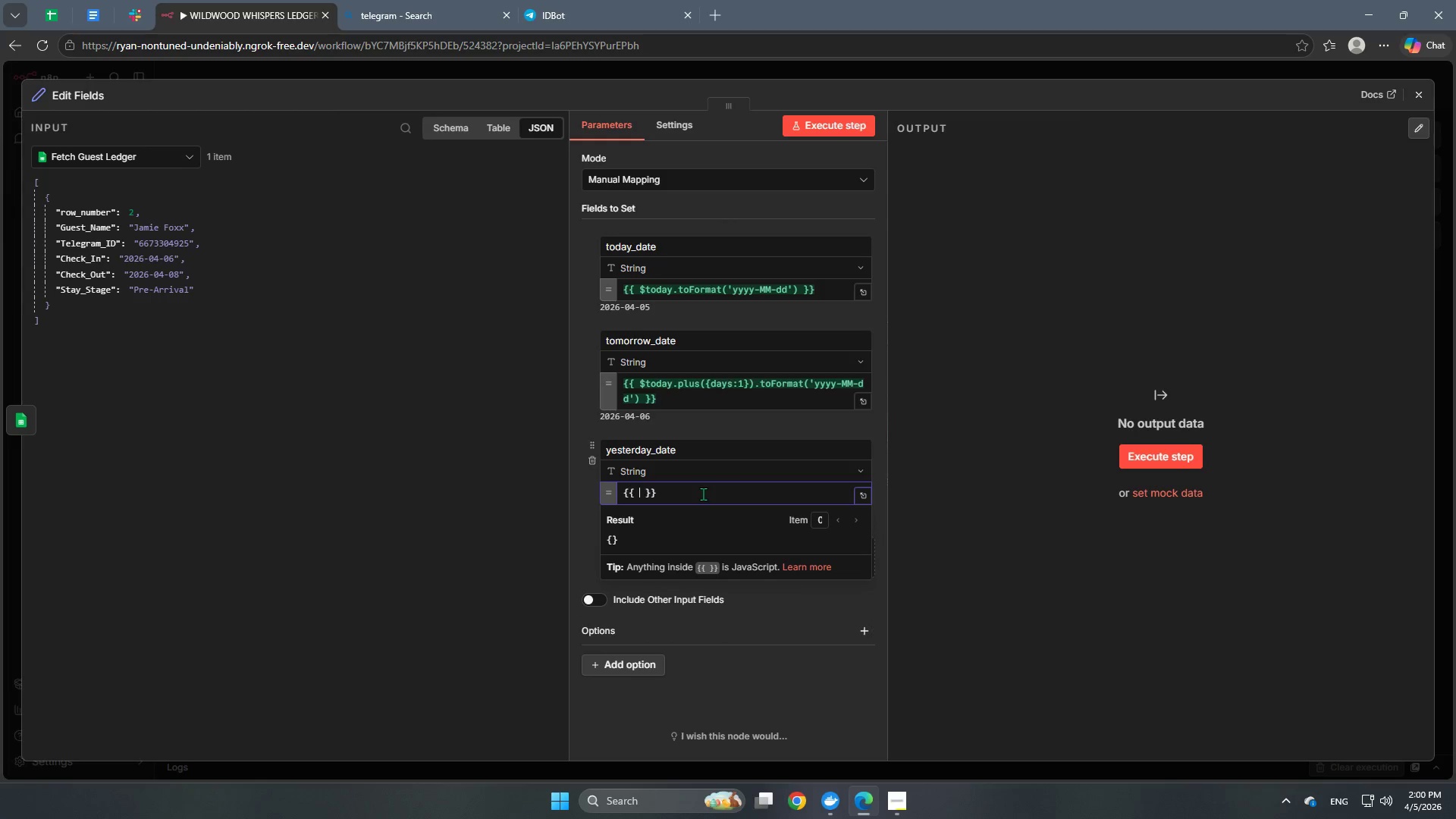 
key(Shift+BracketLeft)
 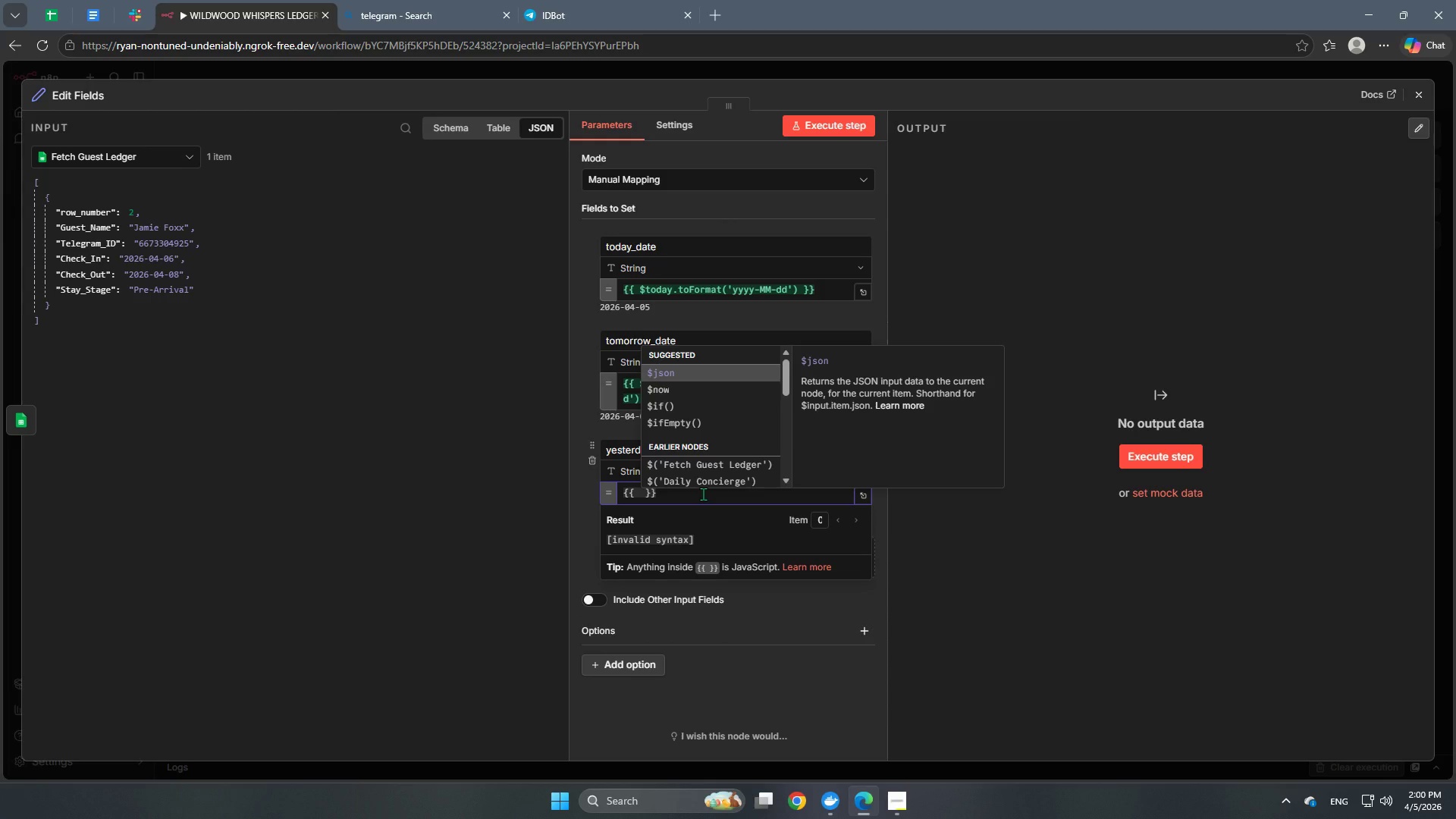 
type($today)
 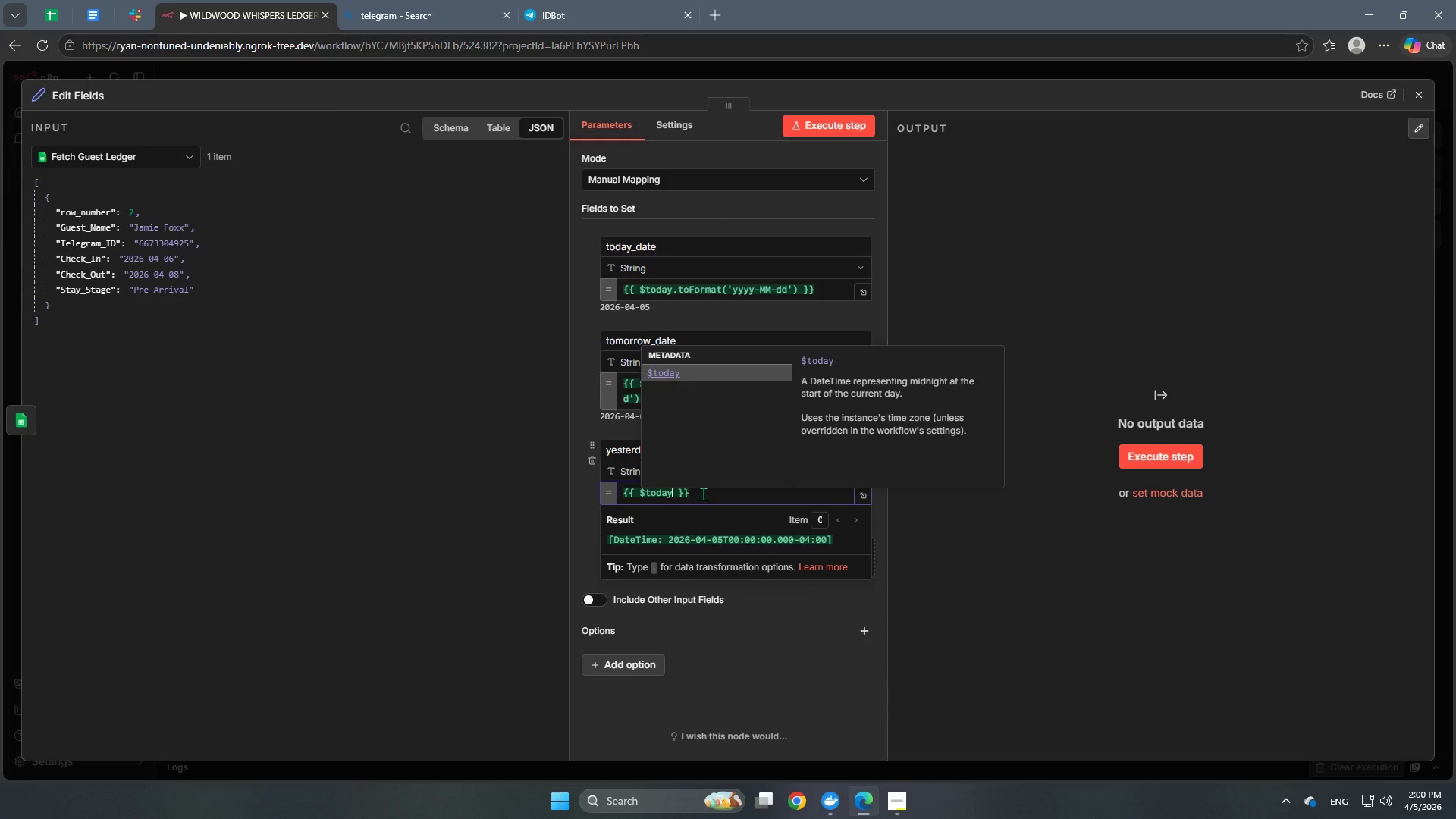 
type(.minus({days: 1)
 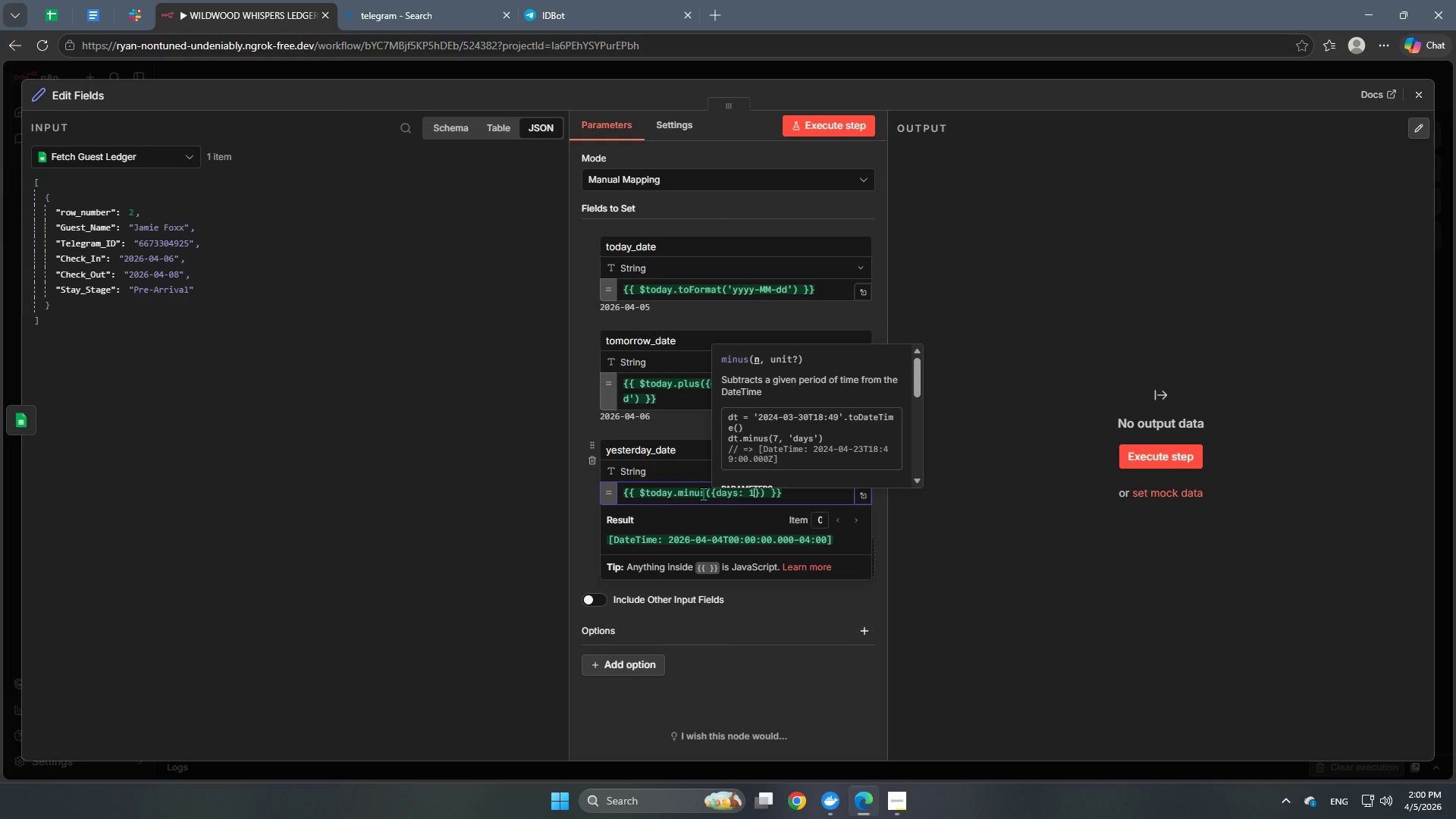 
key(ArrowRight)
 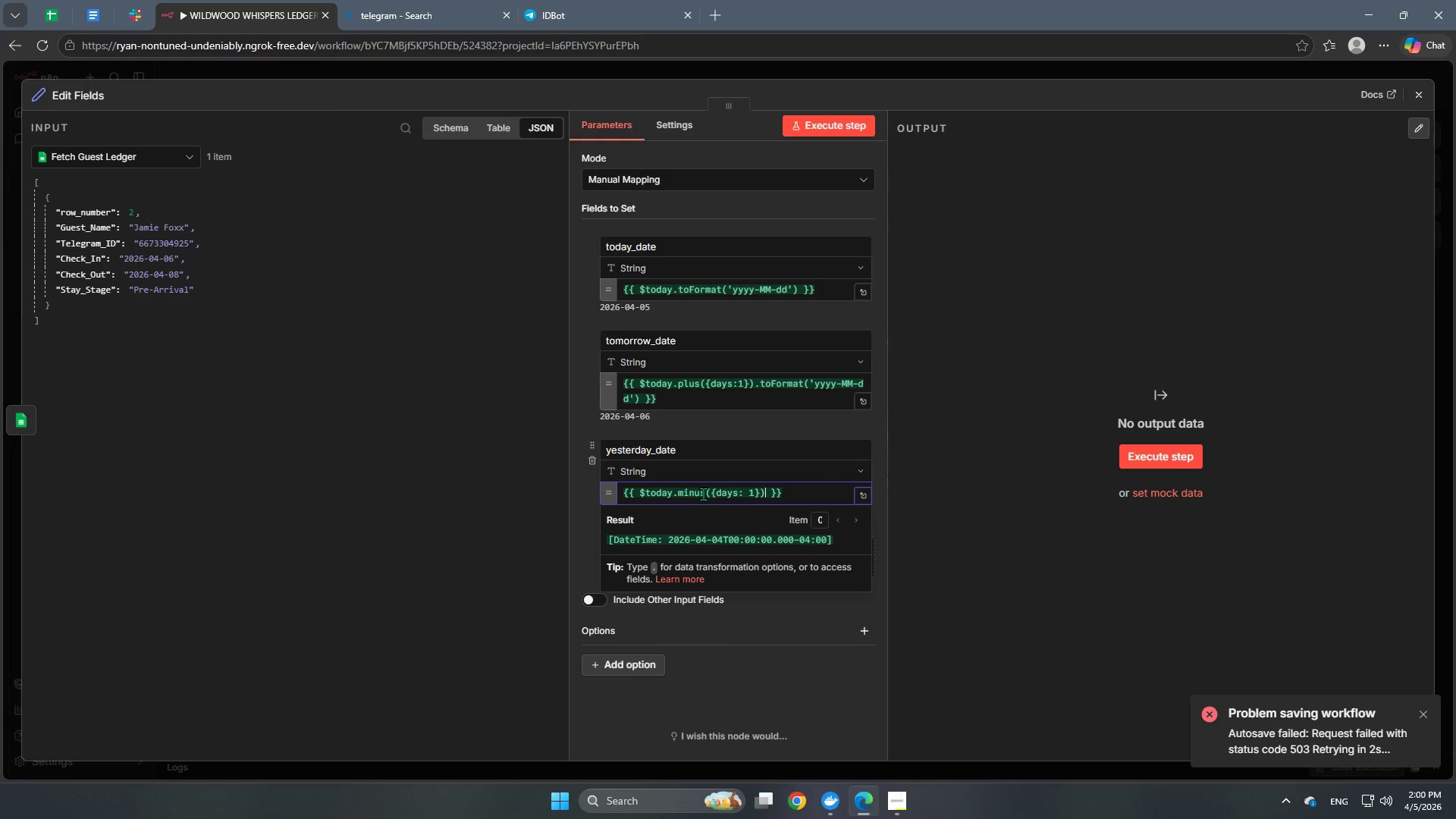 
key(ArrowRight)
 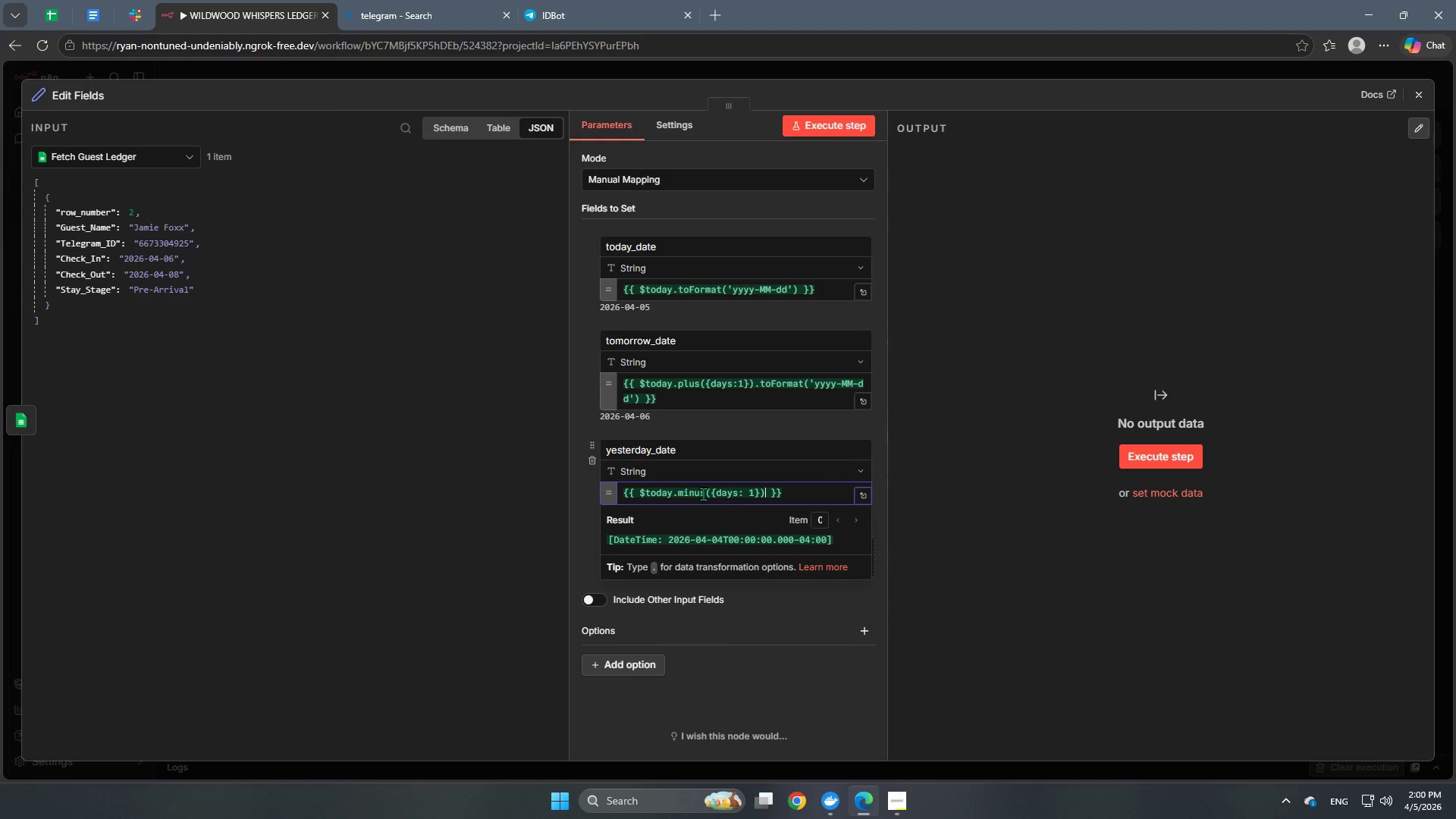 
key(Period)
 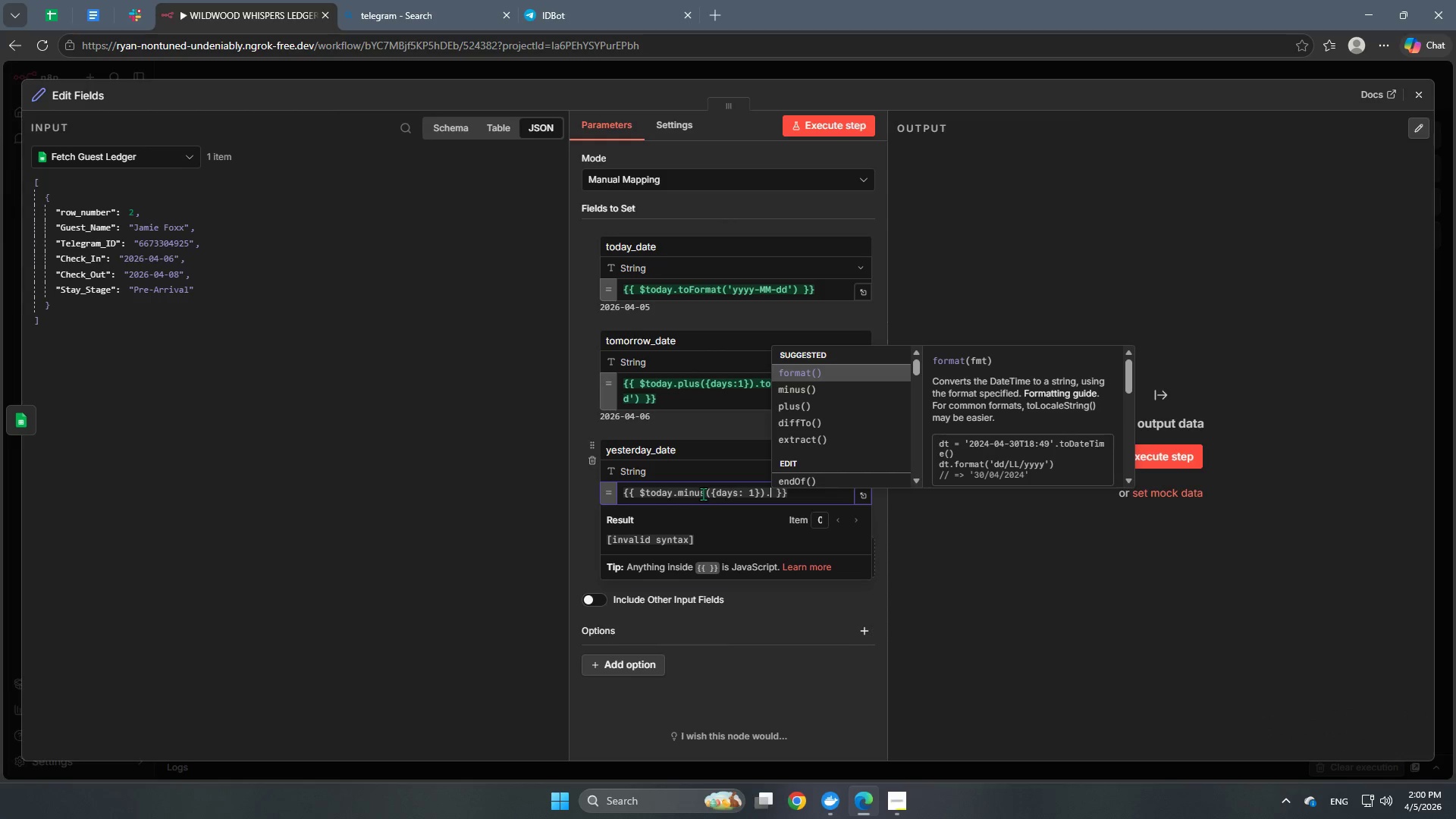 
type(toFormat('yyyy-MM-dd)
 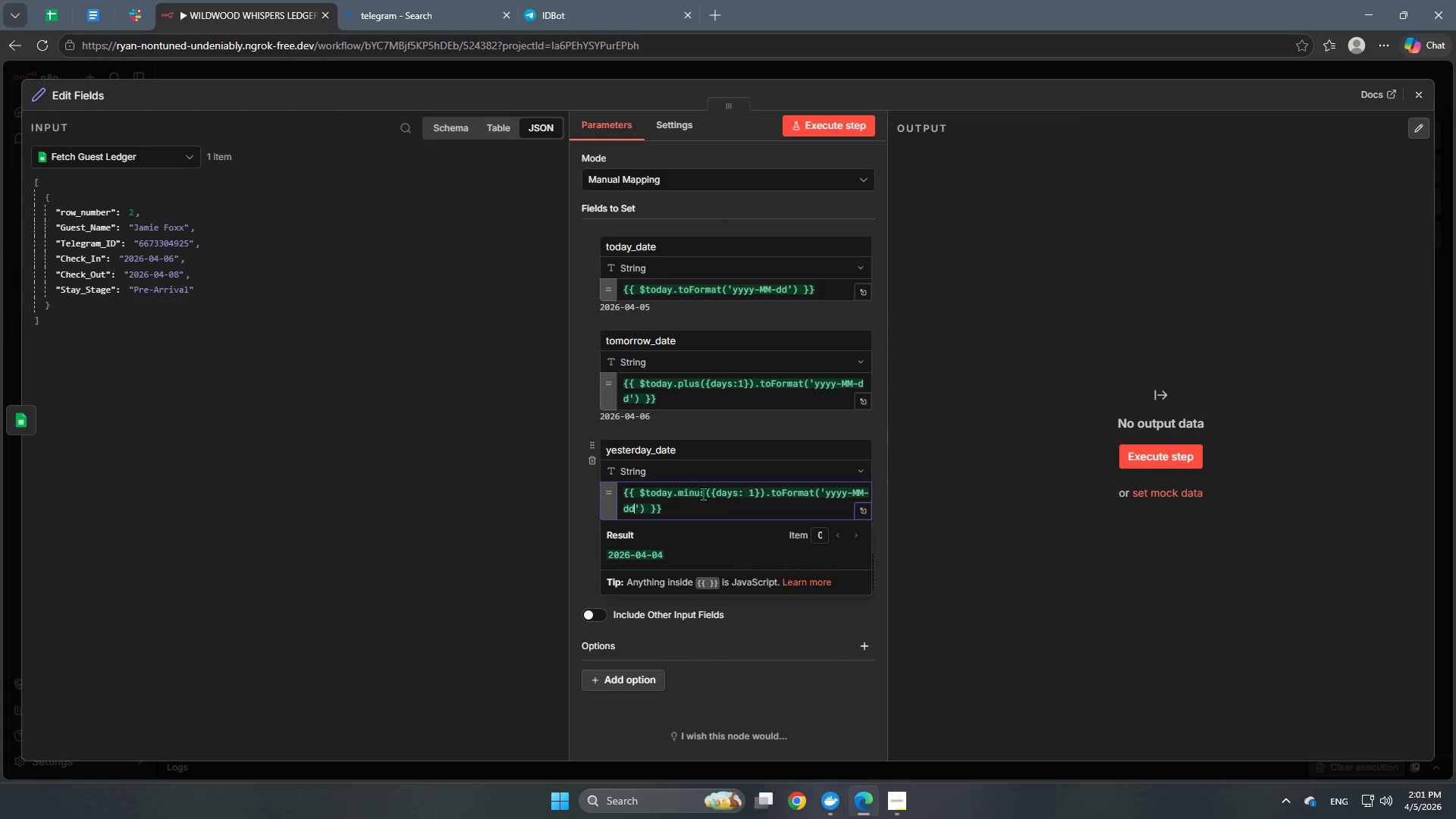 
left_click([579, 538])
 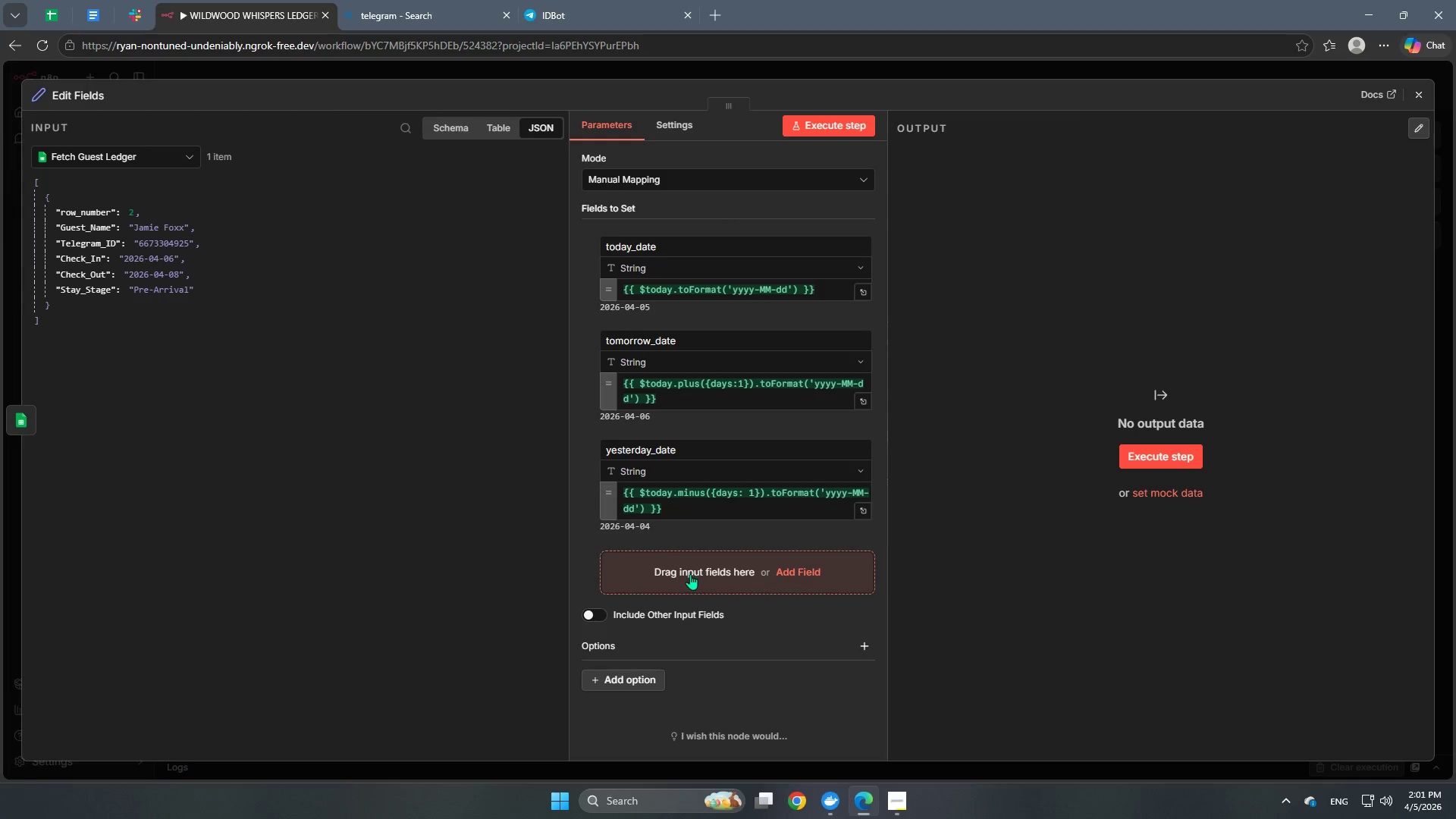 
scroll: coordinate [695, 566], scroll_direction: down, amount: 2.0
 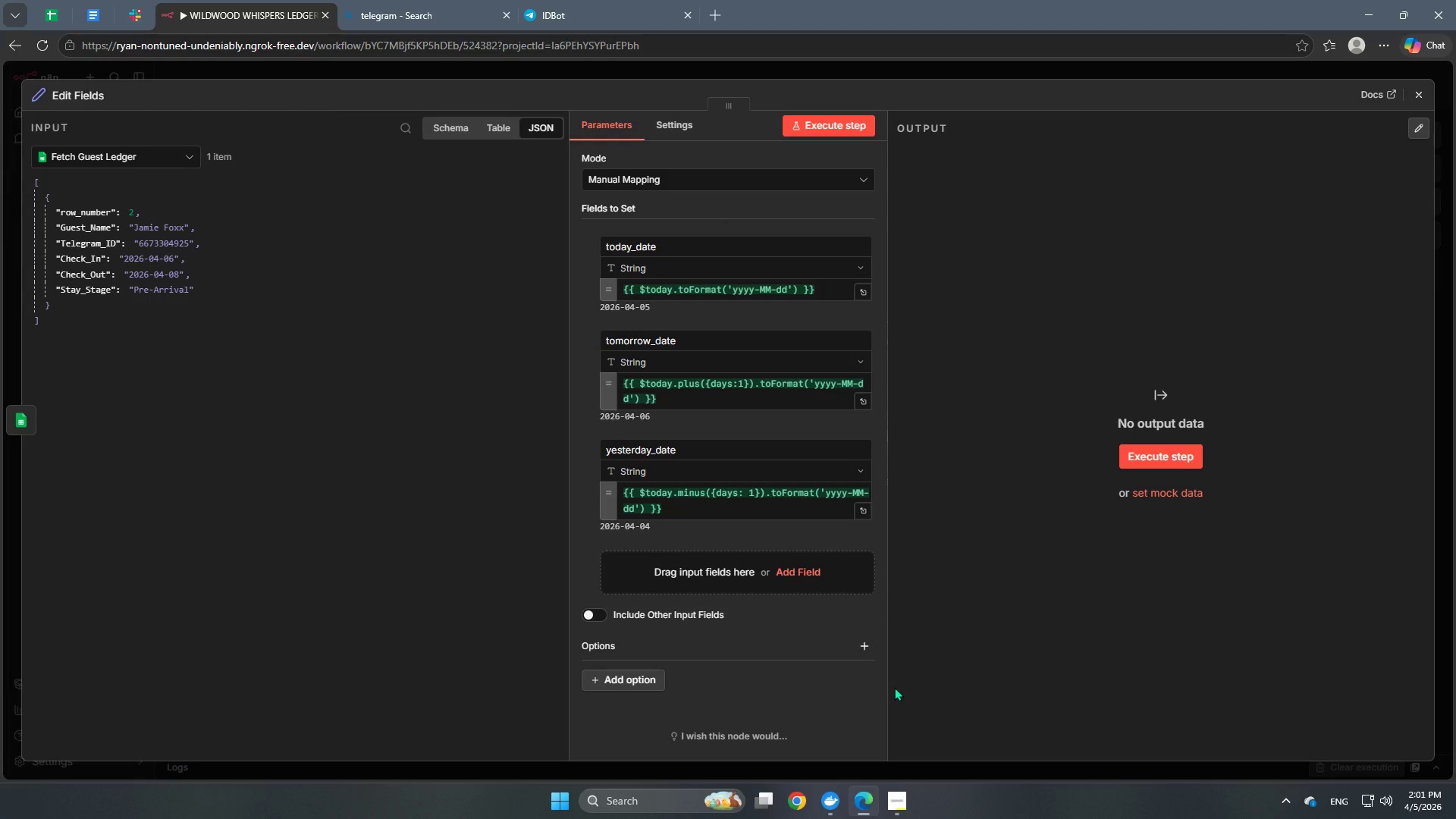 
wait(15.68)
 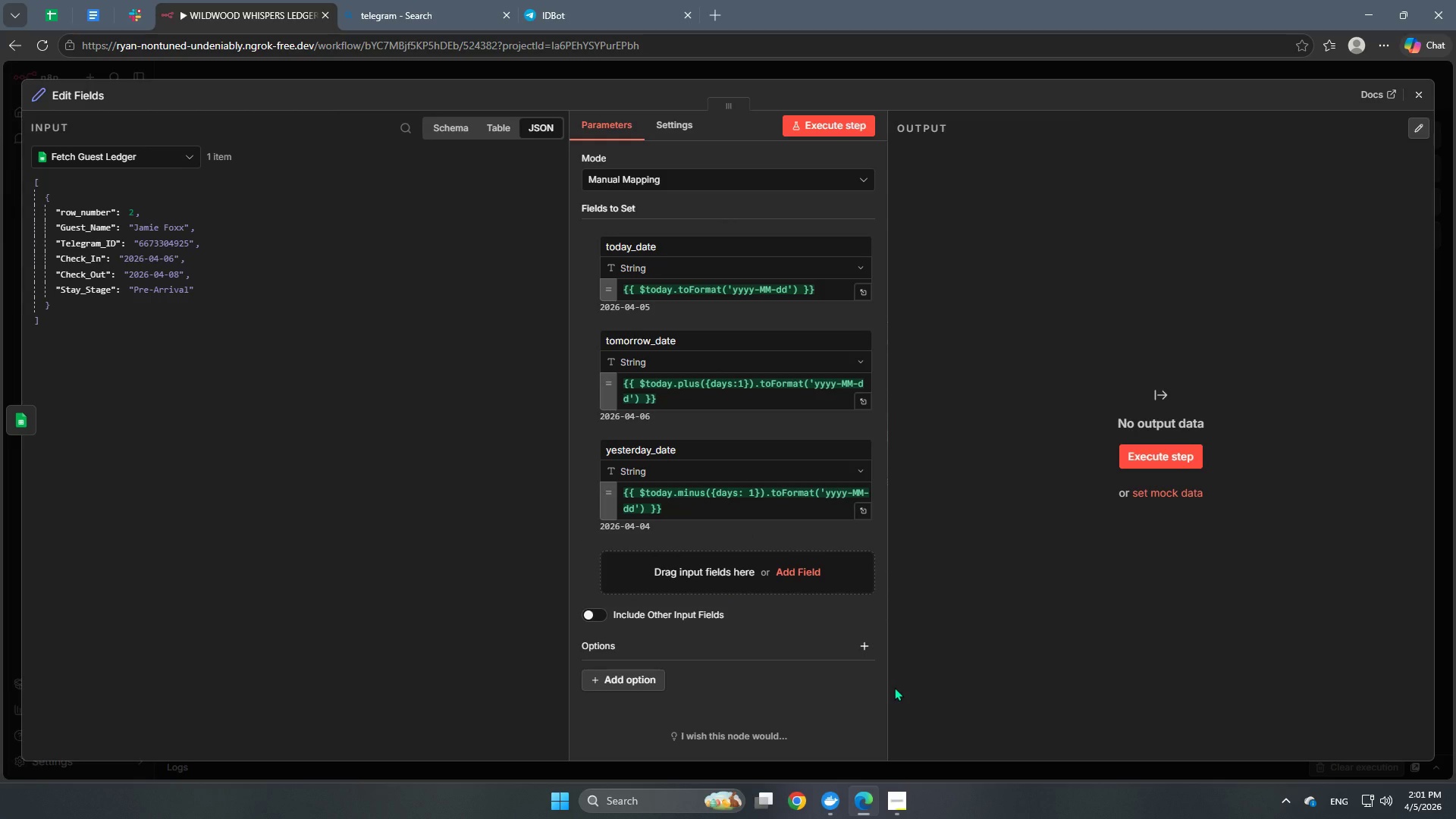 
left_click([679, 134])
 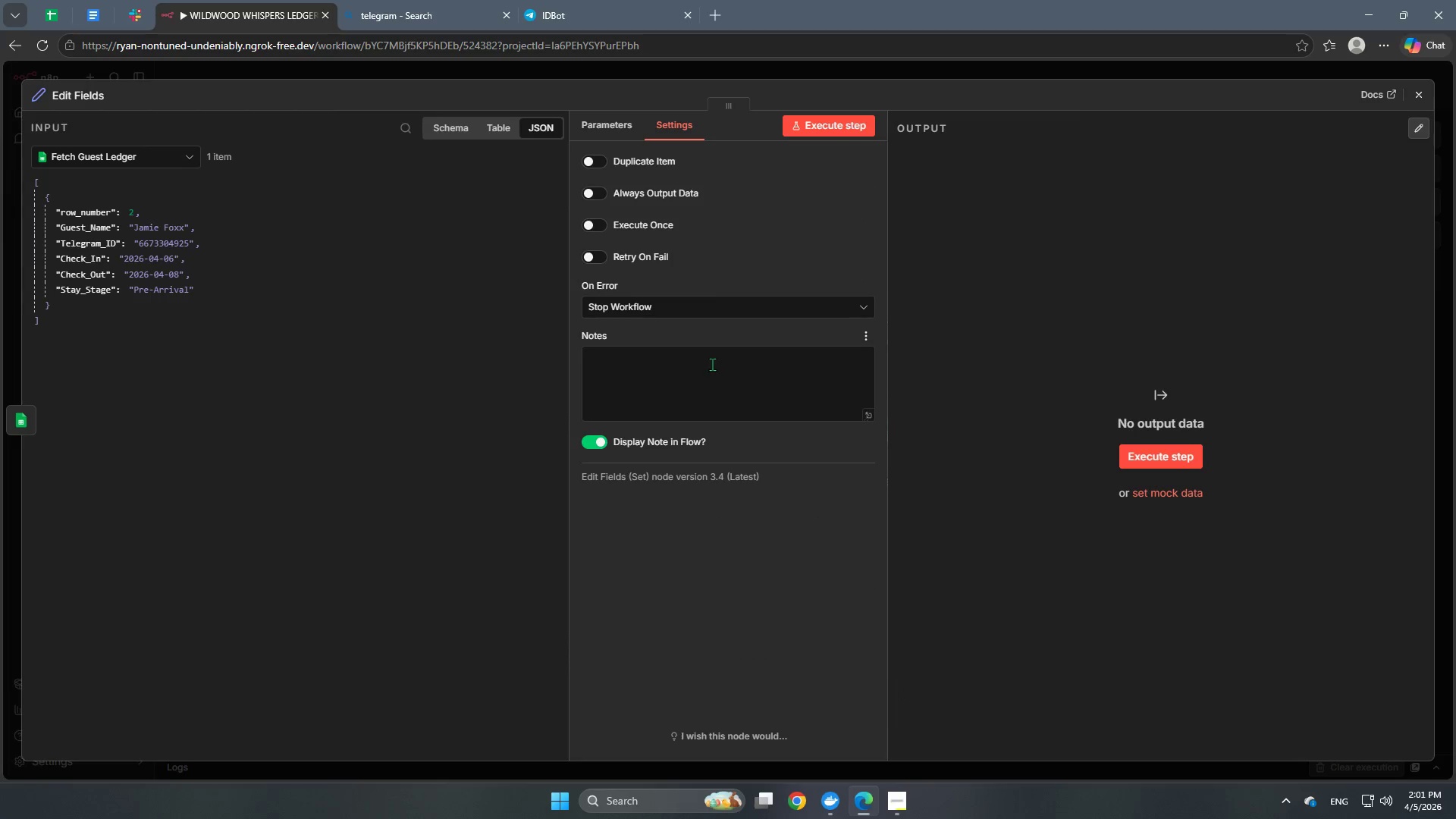 
left_click([692, 334])
 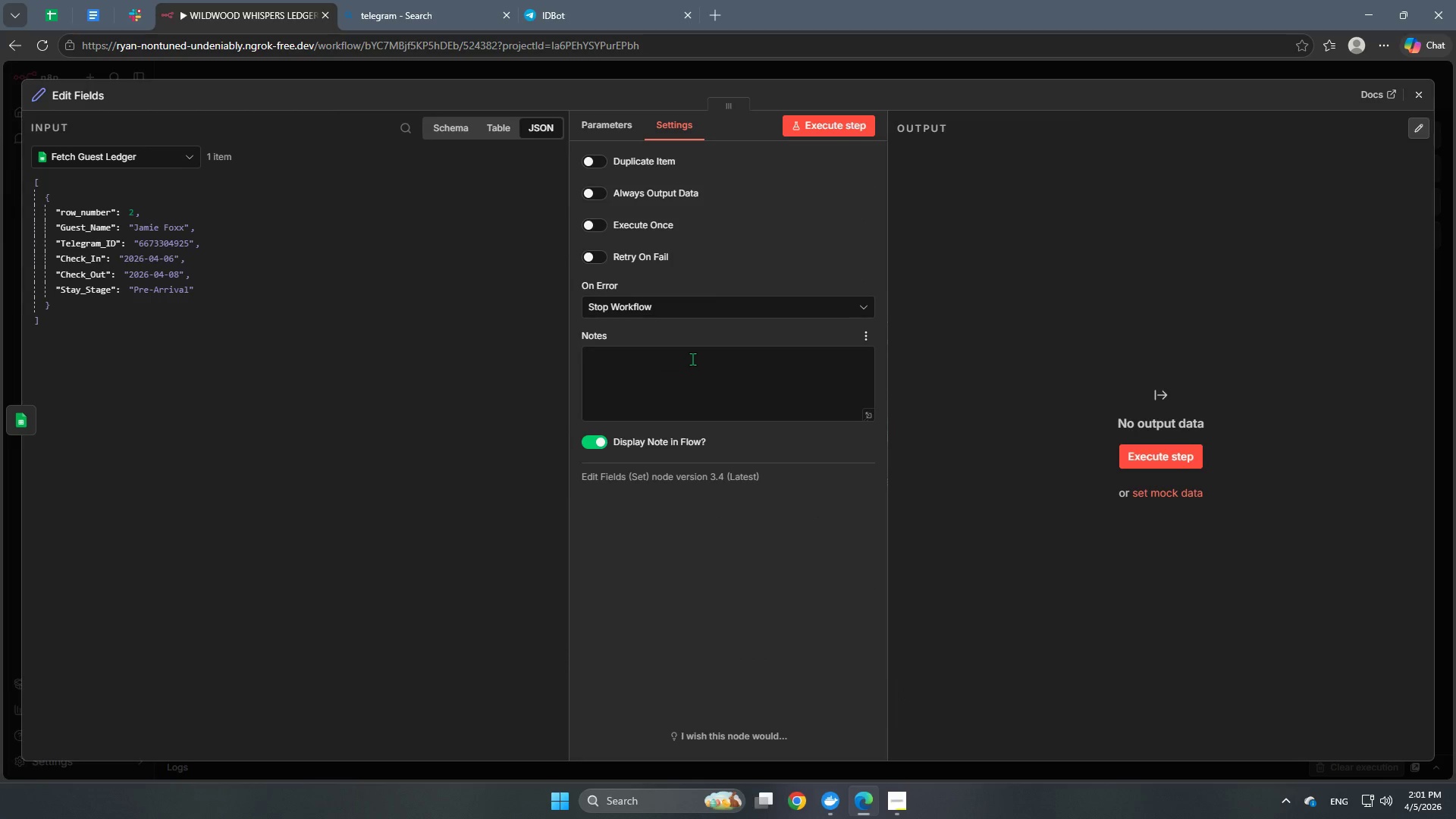 
left_click([692, 359])
 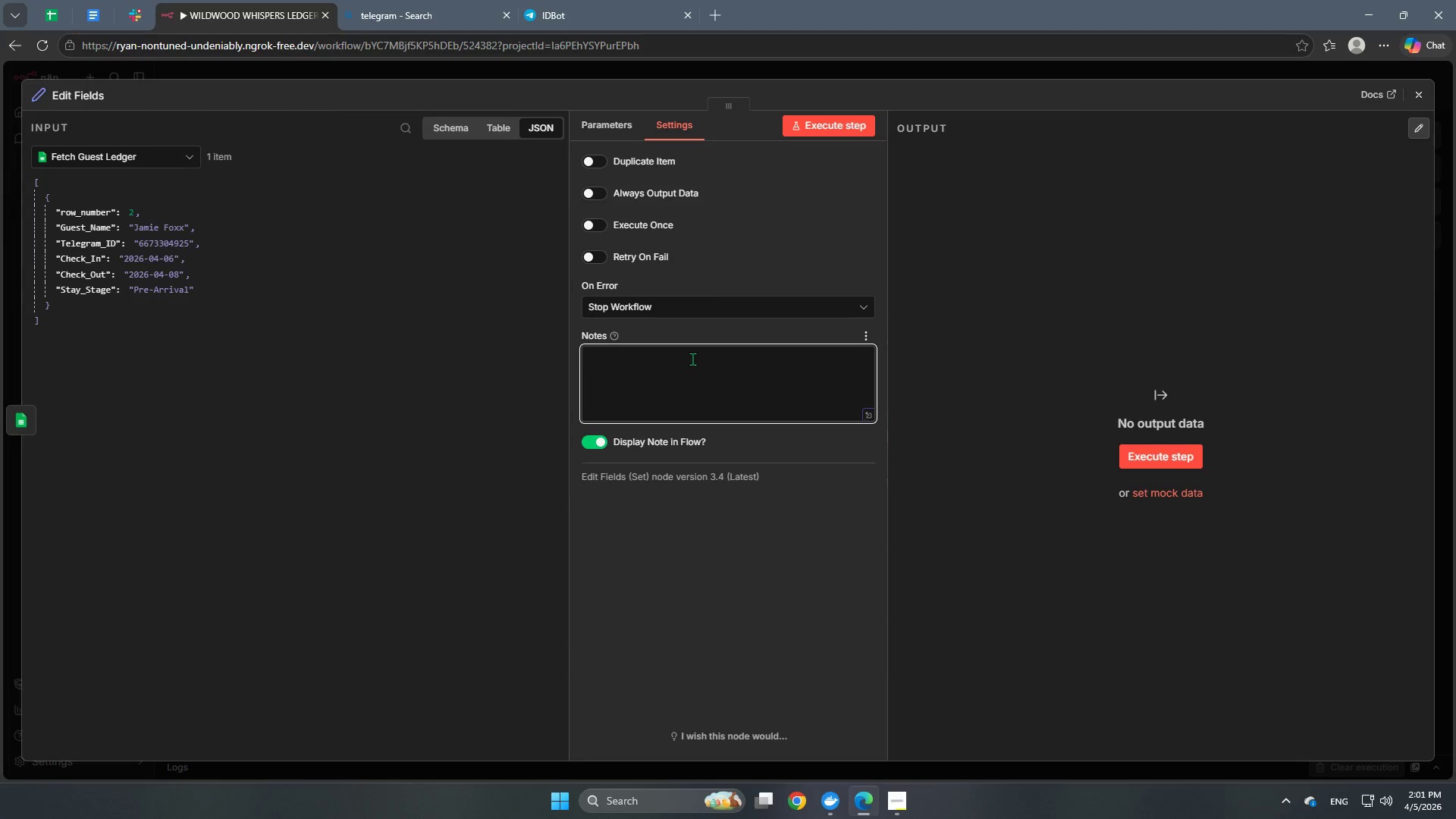 
type(This node will replace the Date & Time node )
 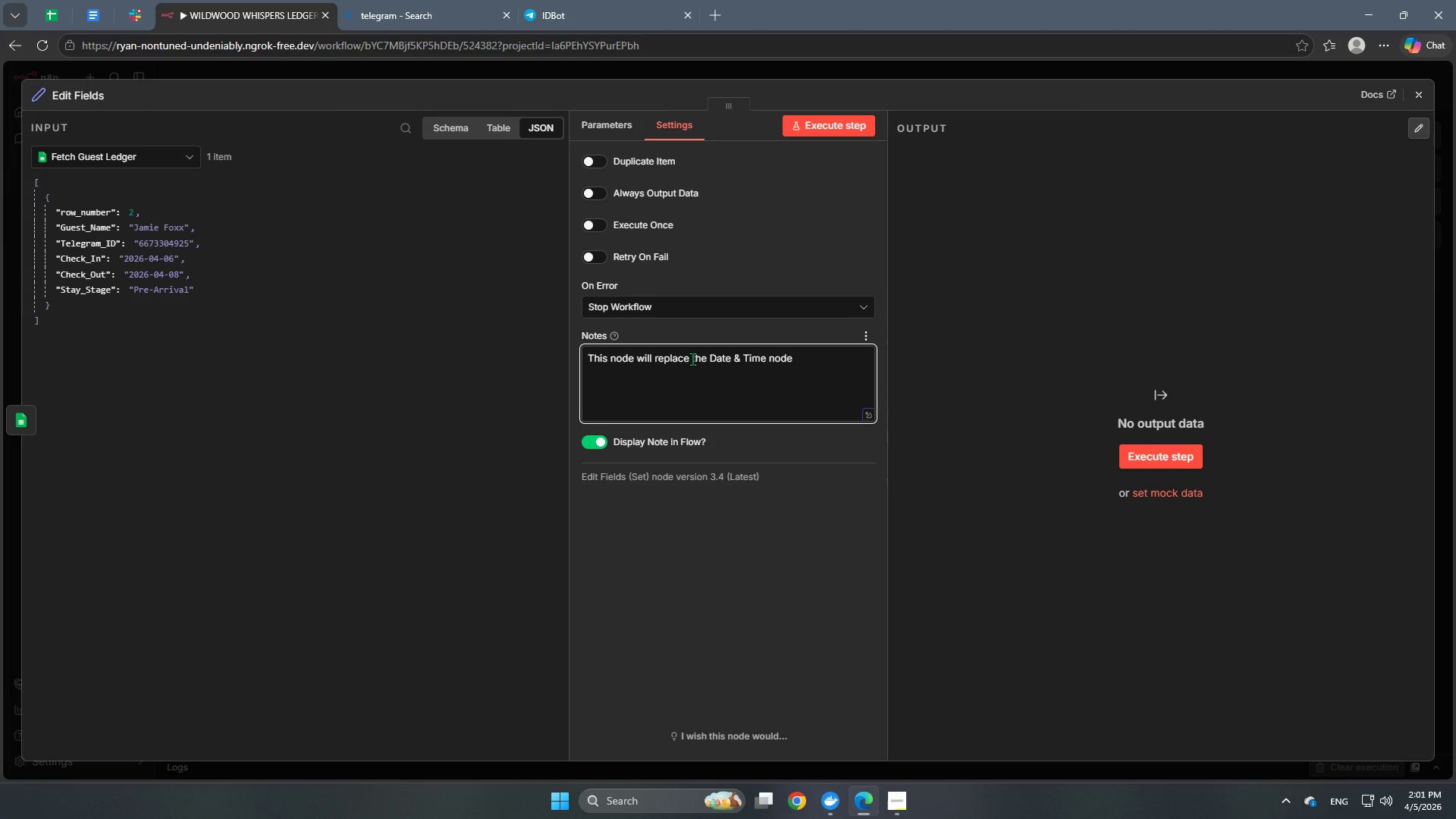 
type(so it won't )
key(Backspace)
key(Backspace)
key(Backspace)
key(Backspace)
key(Backspace)
key(Backspace)
key(Backspace)
key(Backspace)
key(Backspace)
type(we won't add to much unnecessary nodes )
key(Backspace)
type( )
key(Backspace)
type(.)
 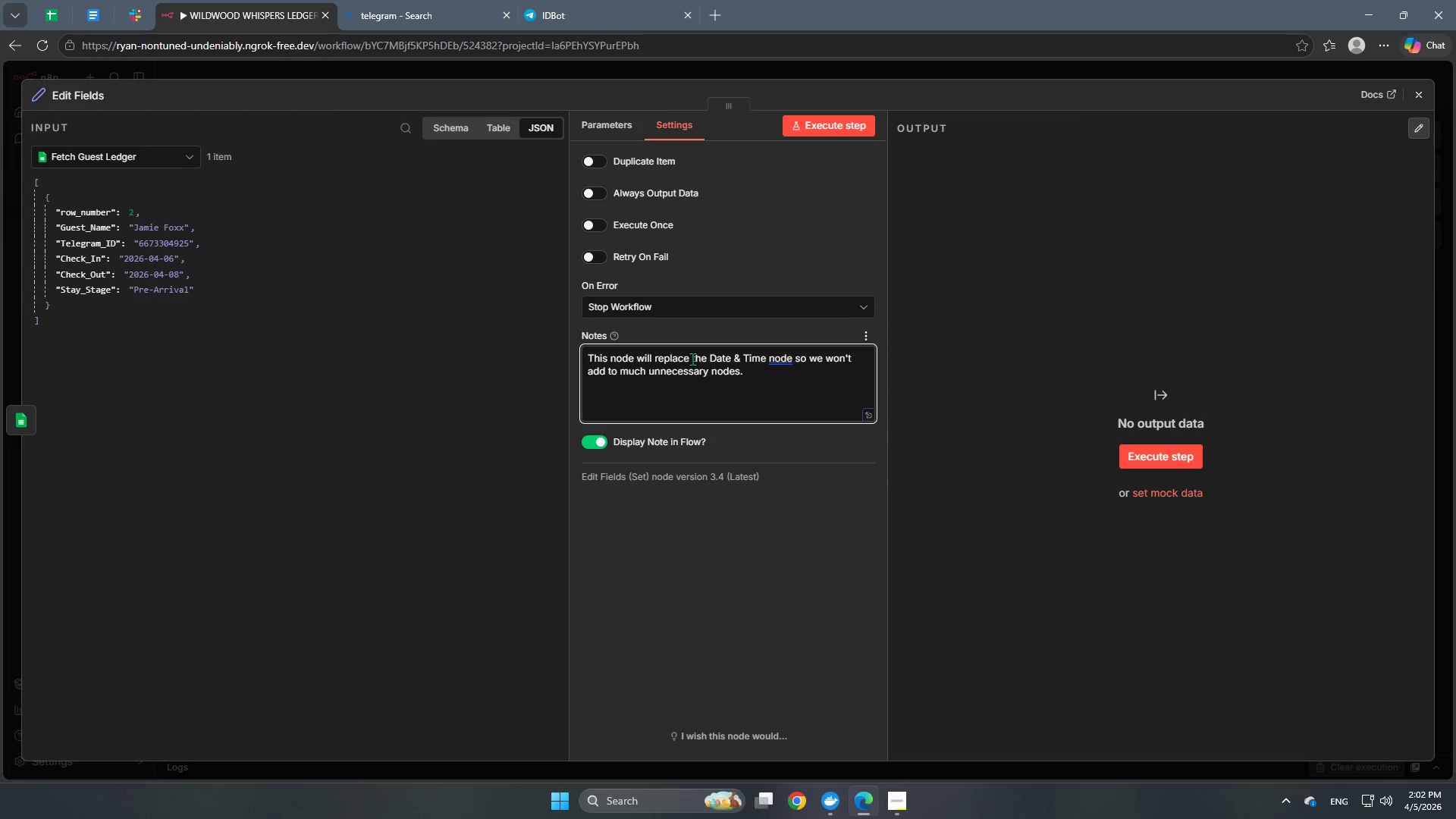 
key(Space)
 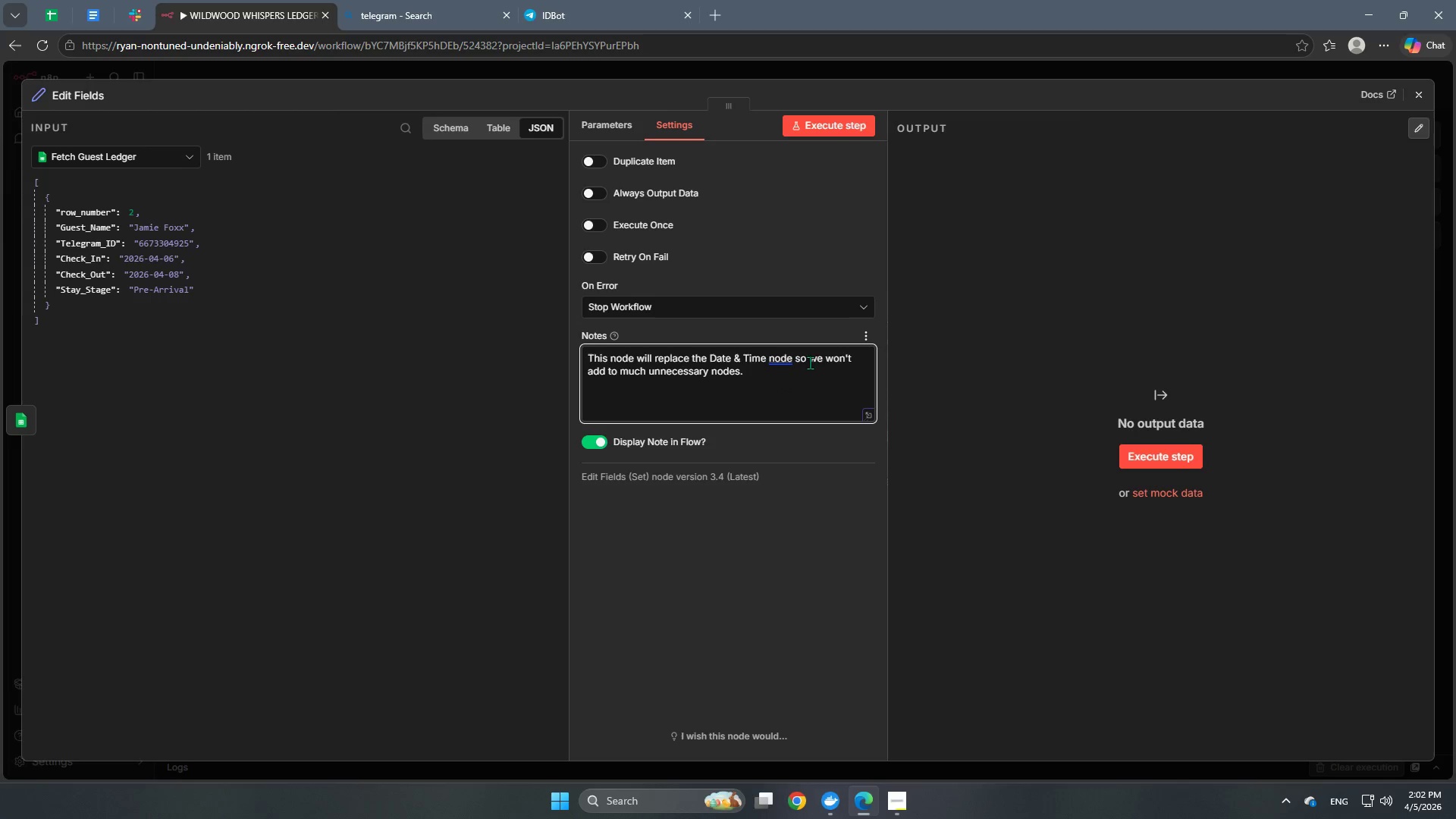 
left_click([789, 357])
 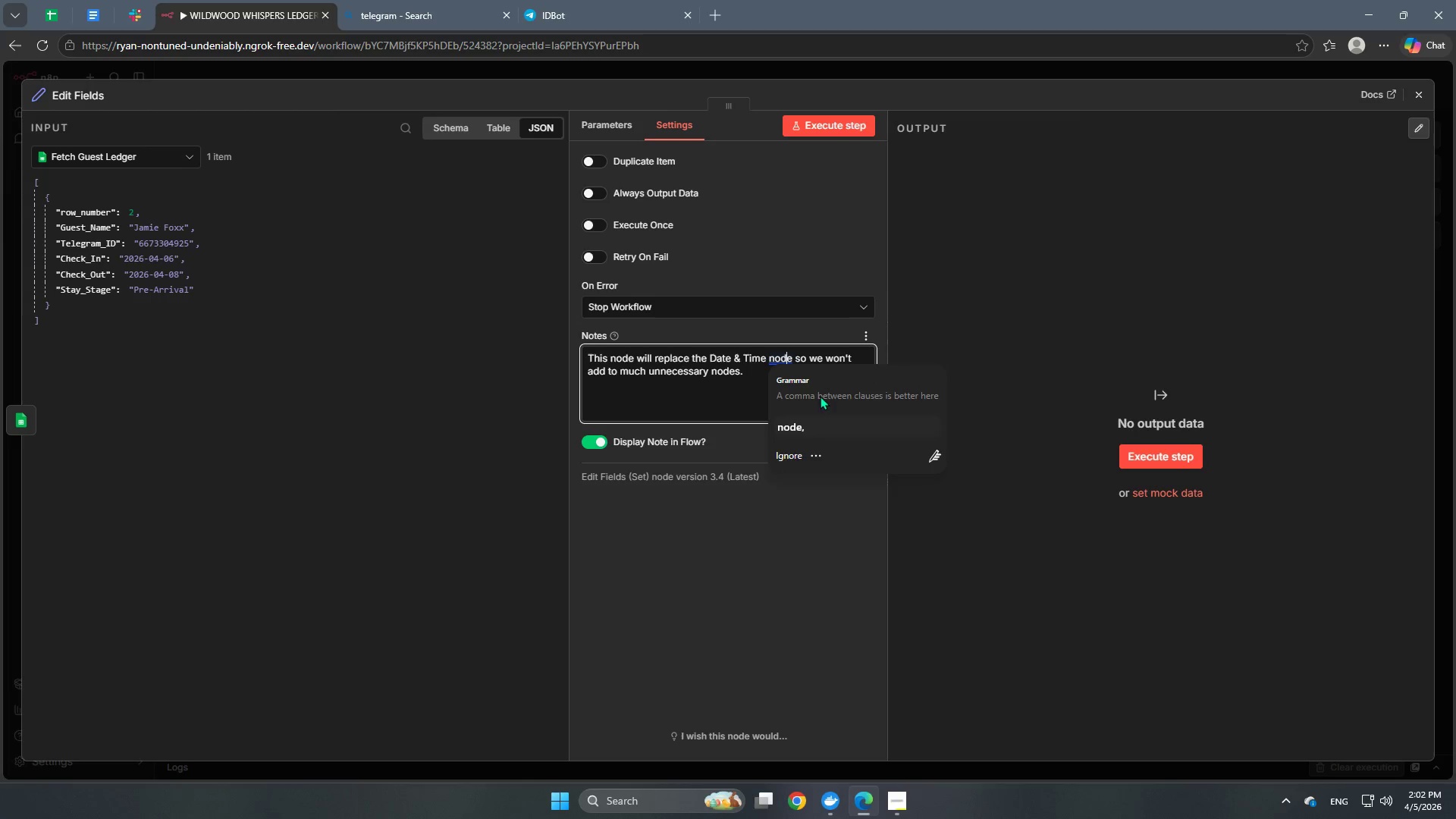 
left_click([800, 427])
 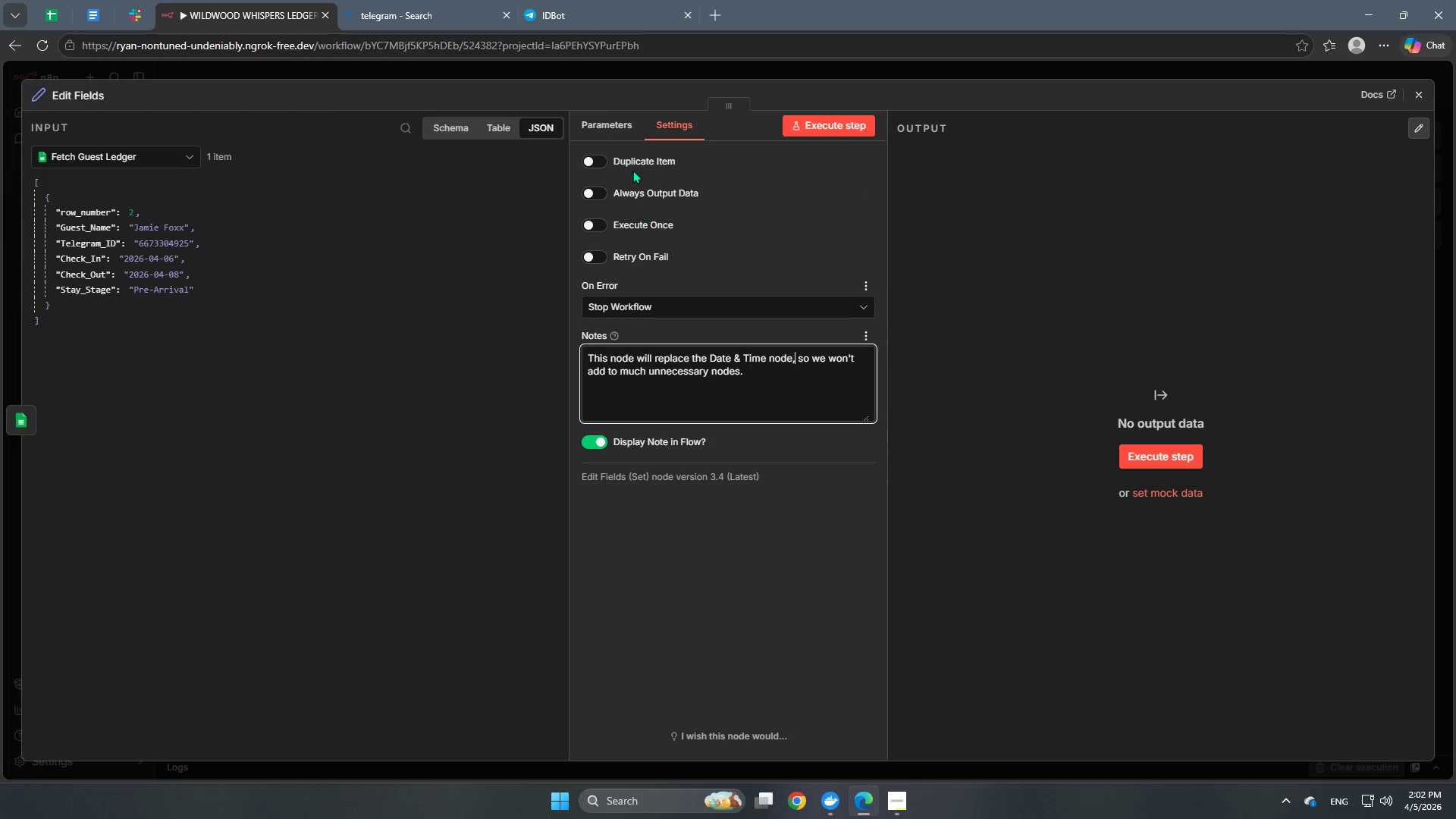 
left_click([604, 130])
 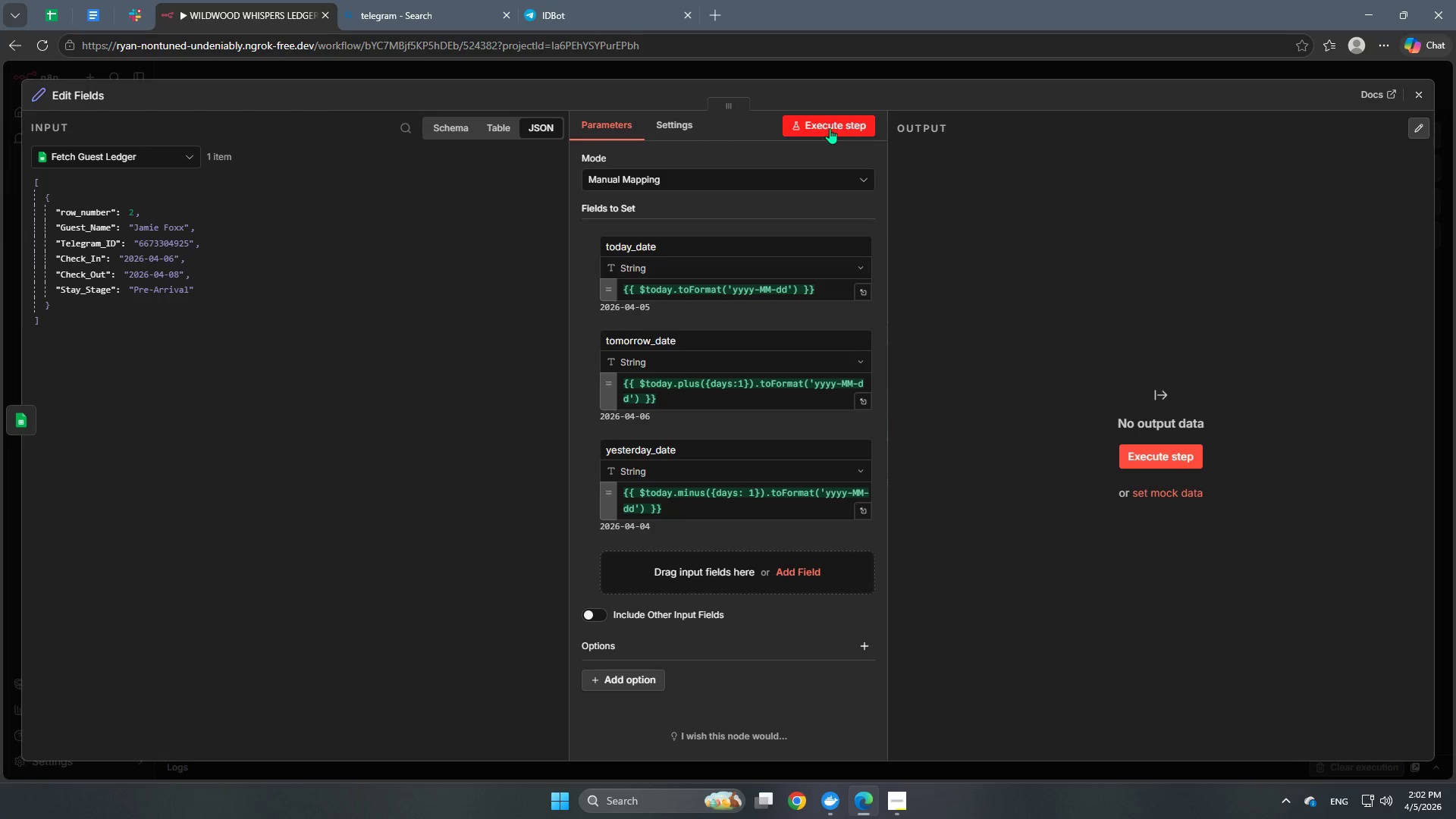 
left_click([834, 127])
 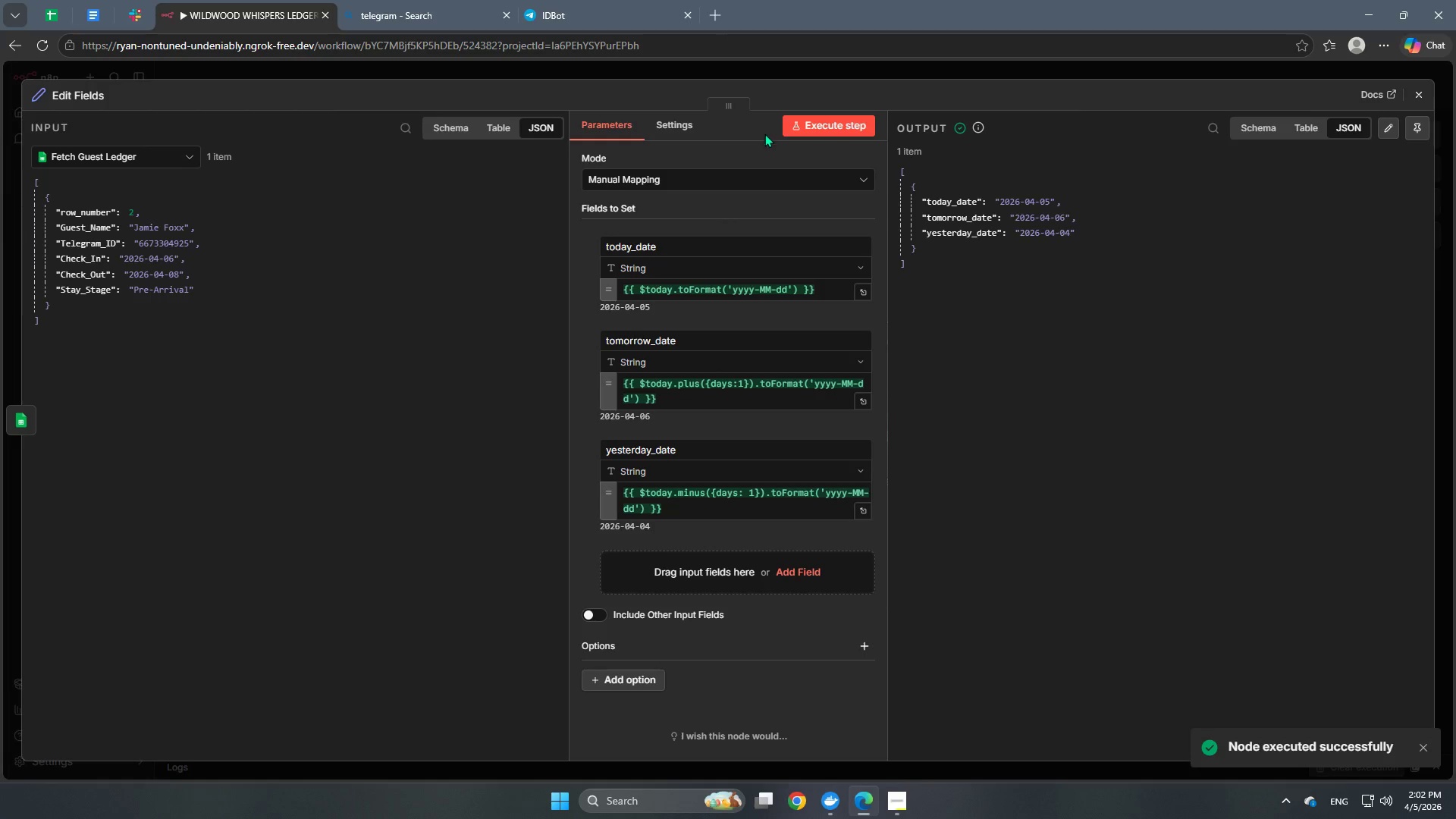 
left_click([783, 74])
 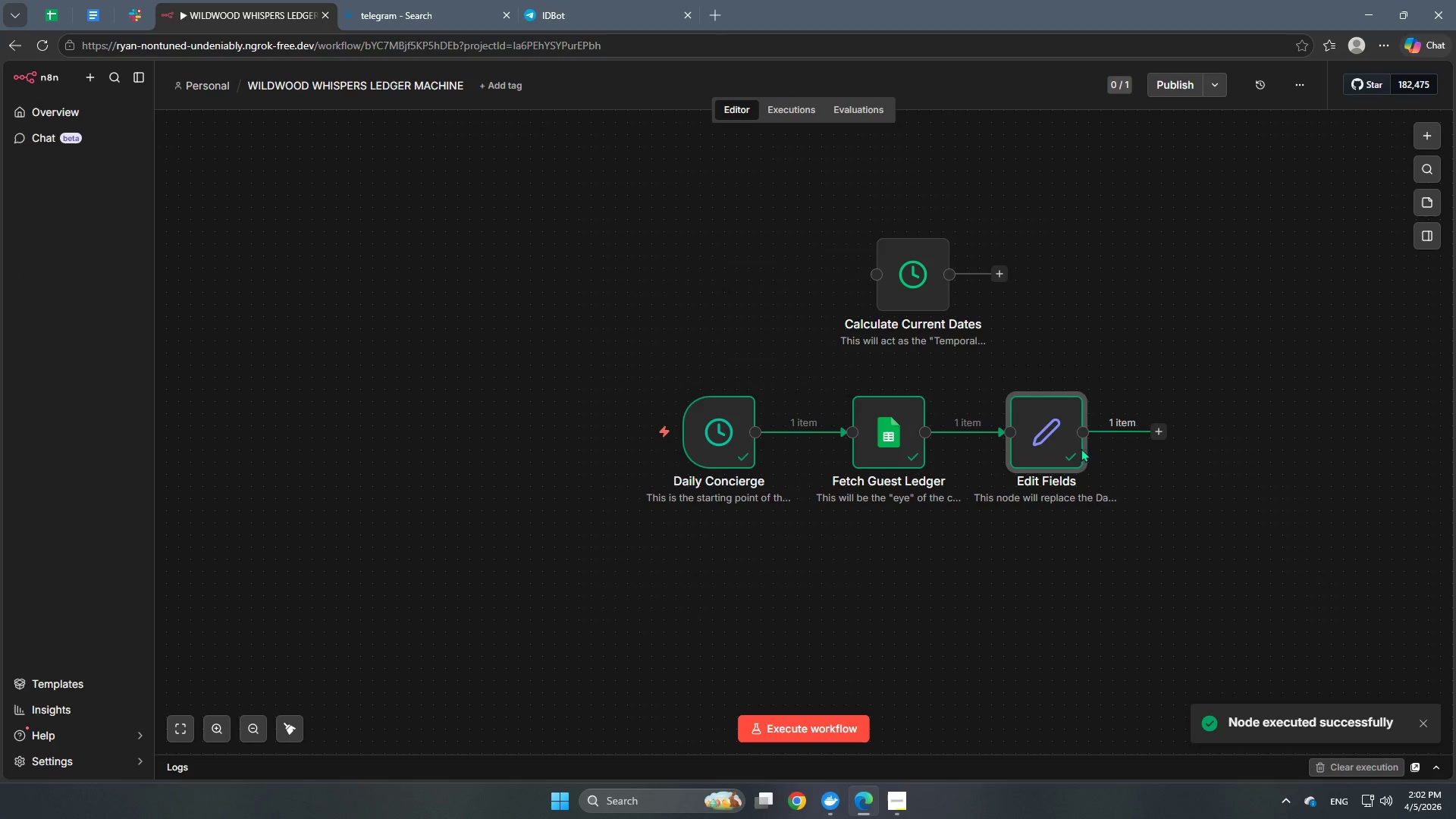 
double_click([1053, 439])
 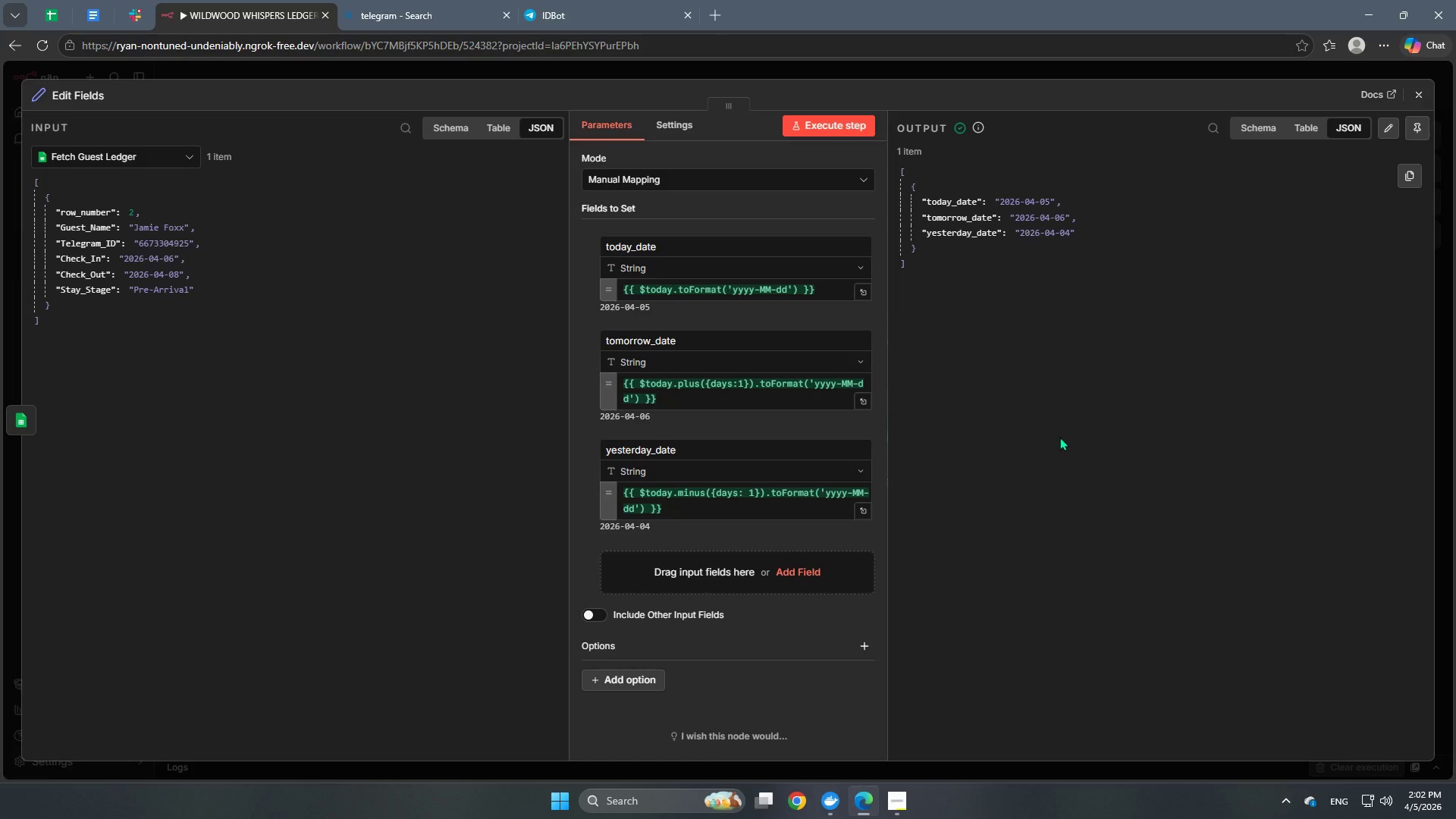 
wait(8.56)
 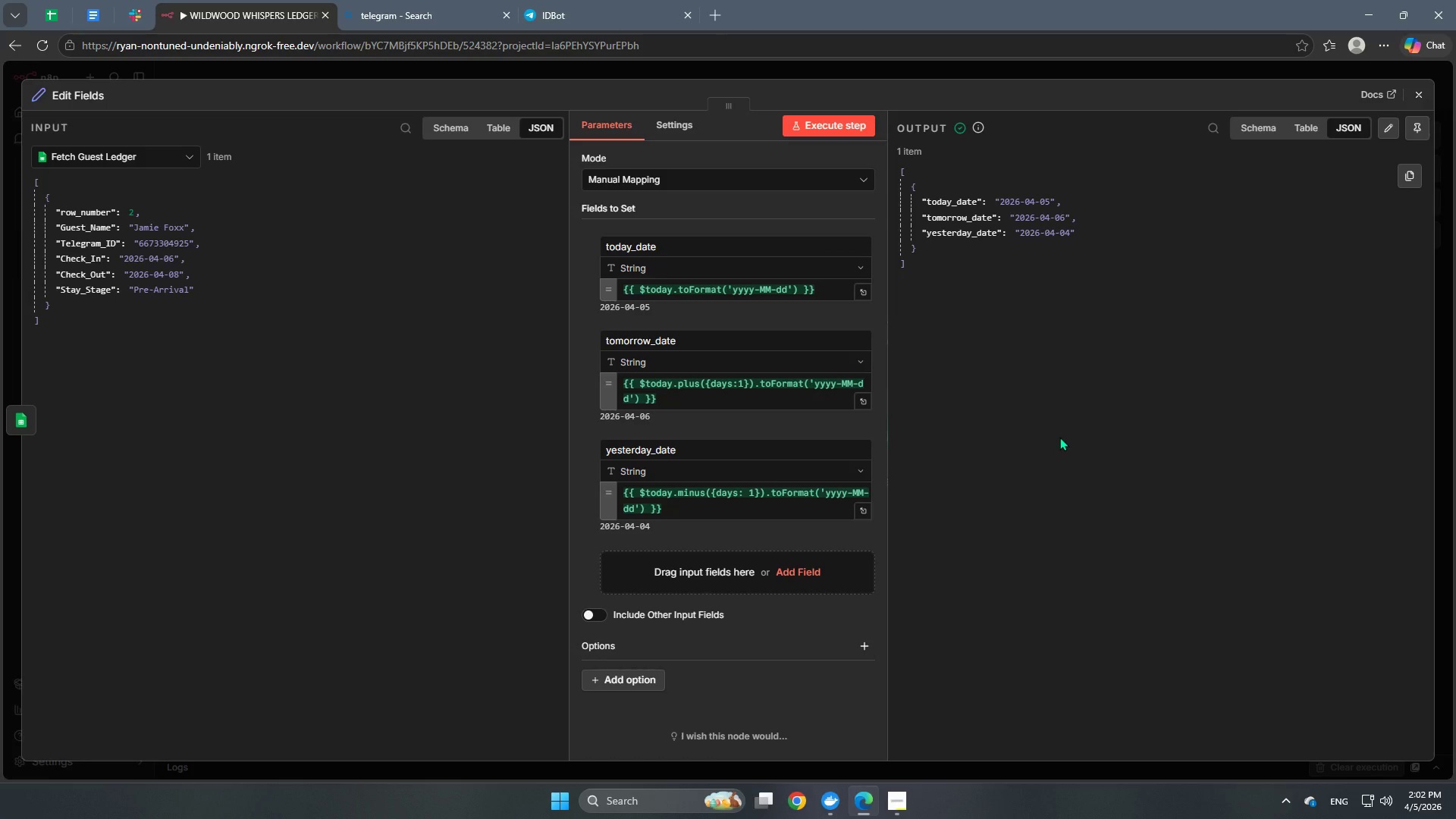 
left_click([91, 96])
 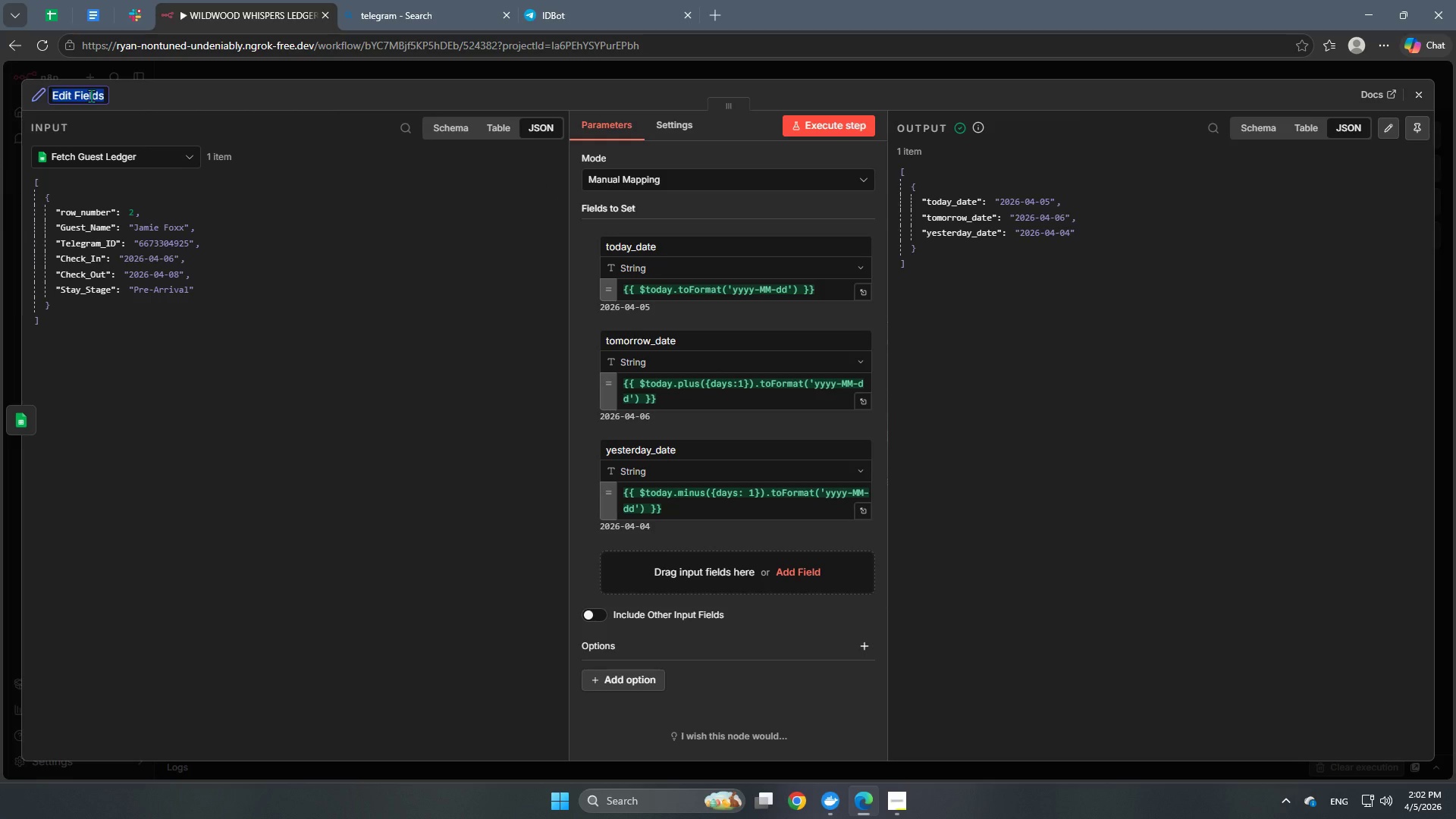 
type(X)
key(Backspace)
type(Zero=-)
key(Backspace)
type(No)
key(Backspace)
key(Backspace)
key(Backspace)
type( Node)
 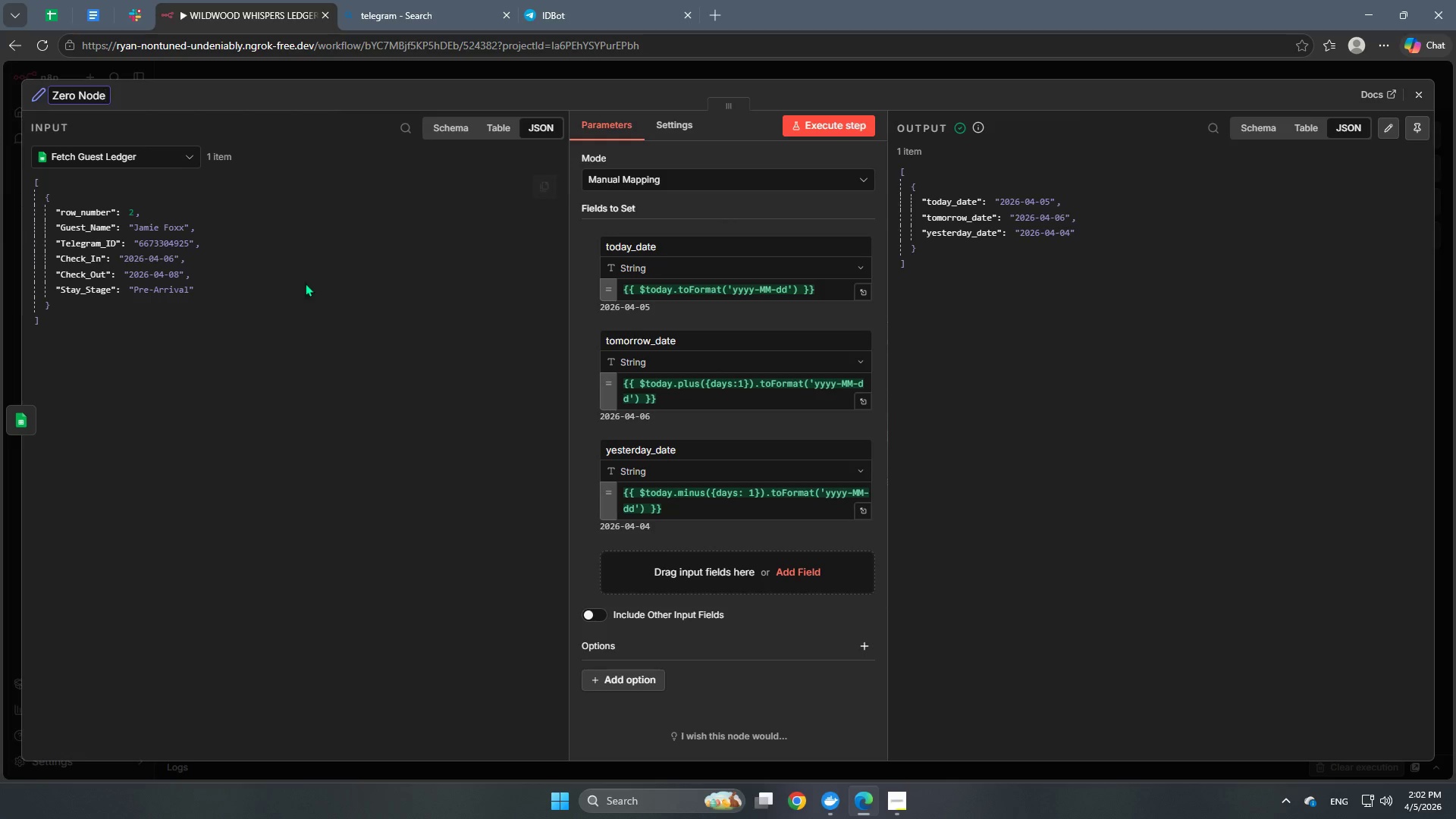 
left_click([307, 406])
 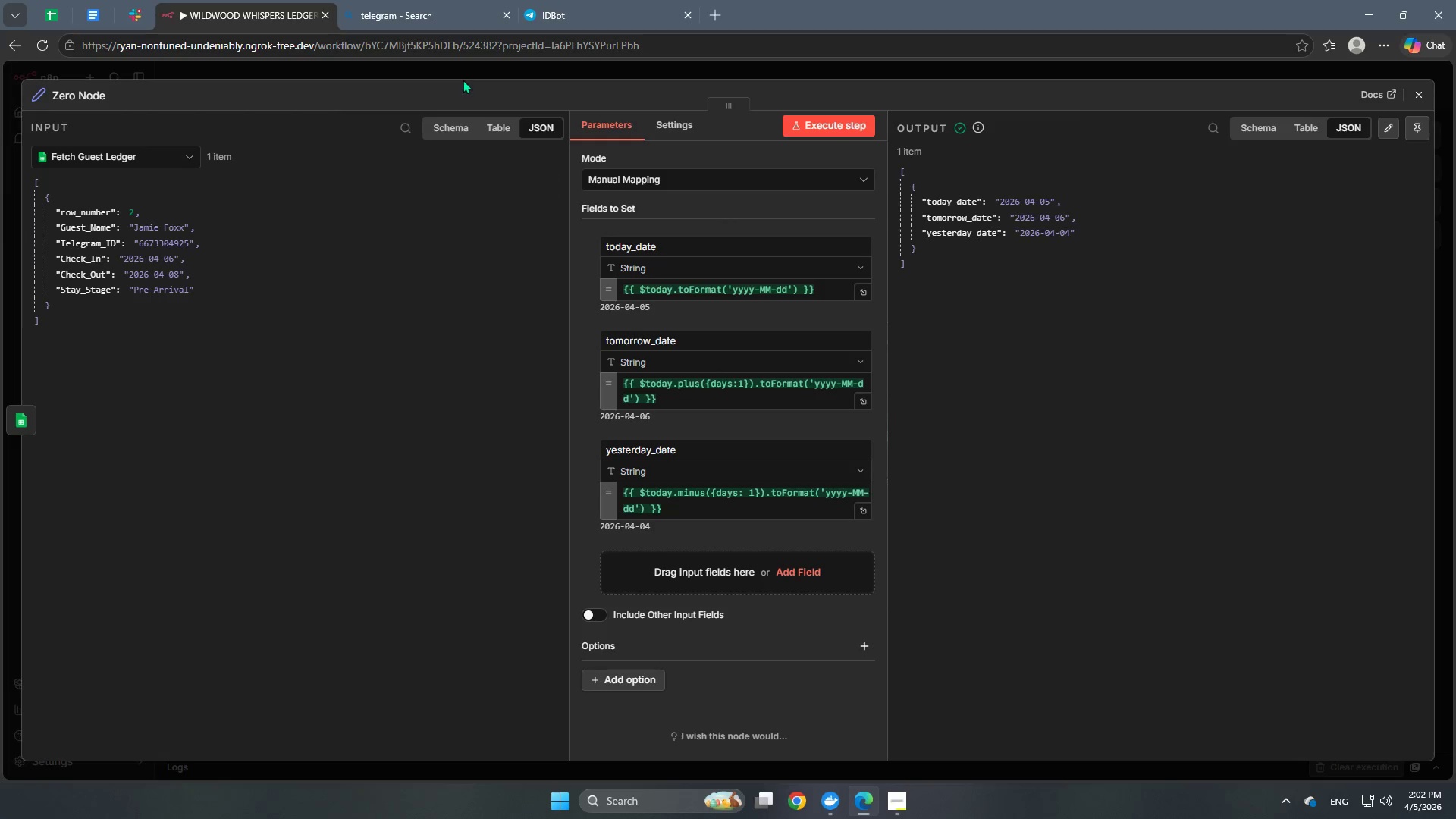 
left_click([464, 79])
 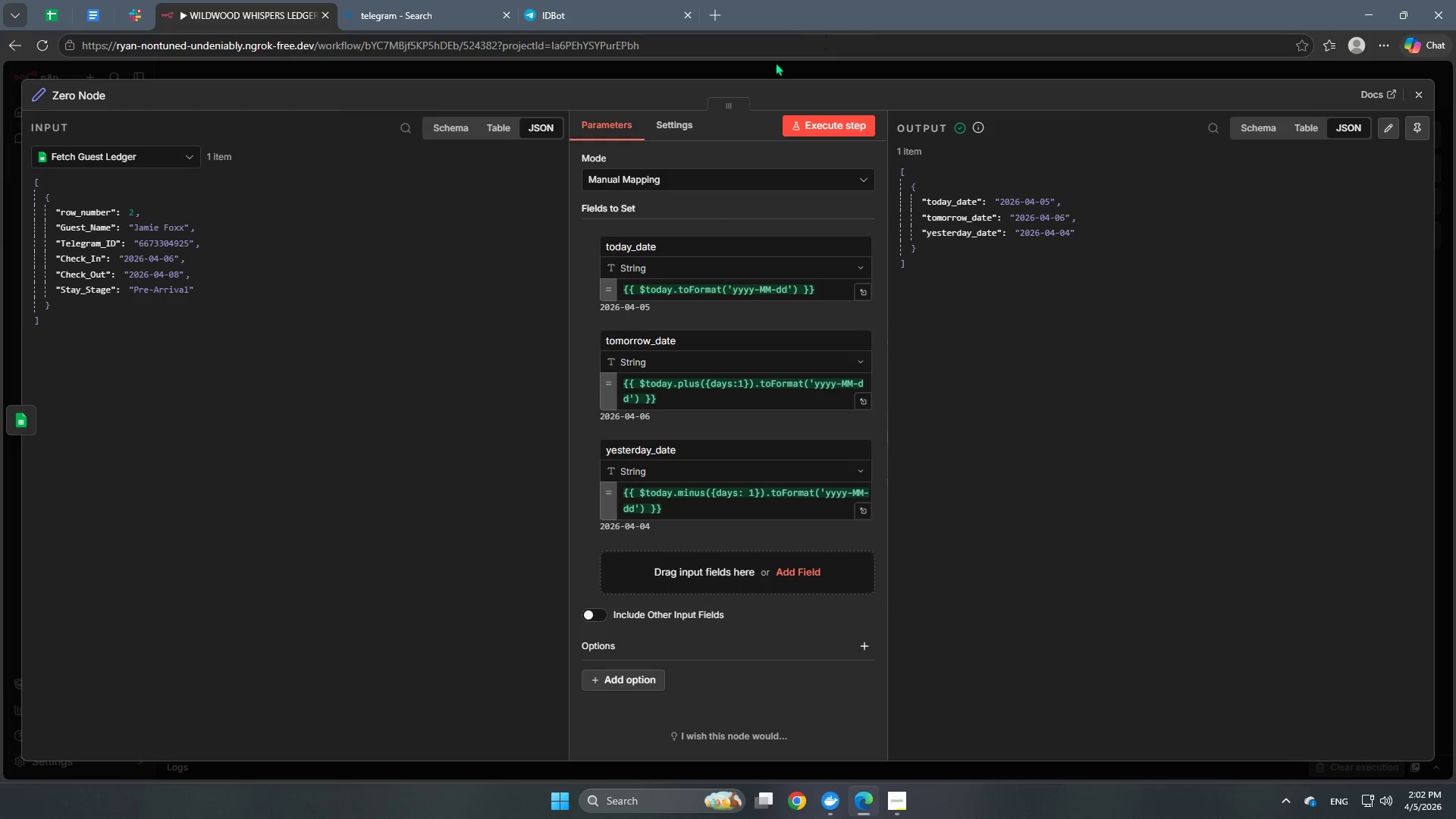 
left_click([773, 70])
 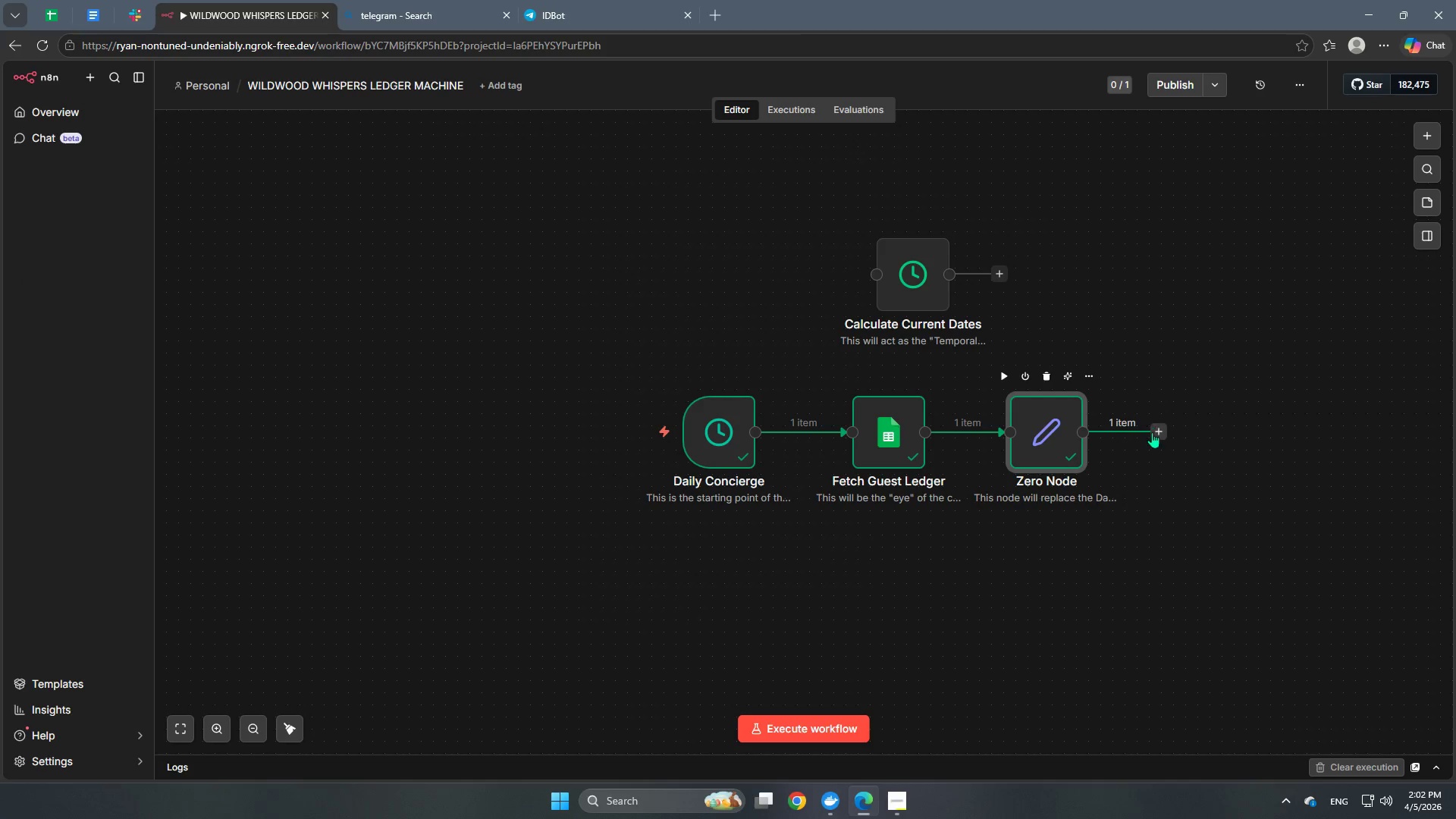 
left_click([1161, 434])
 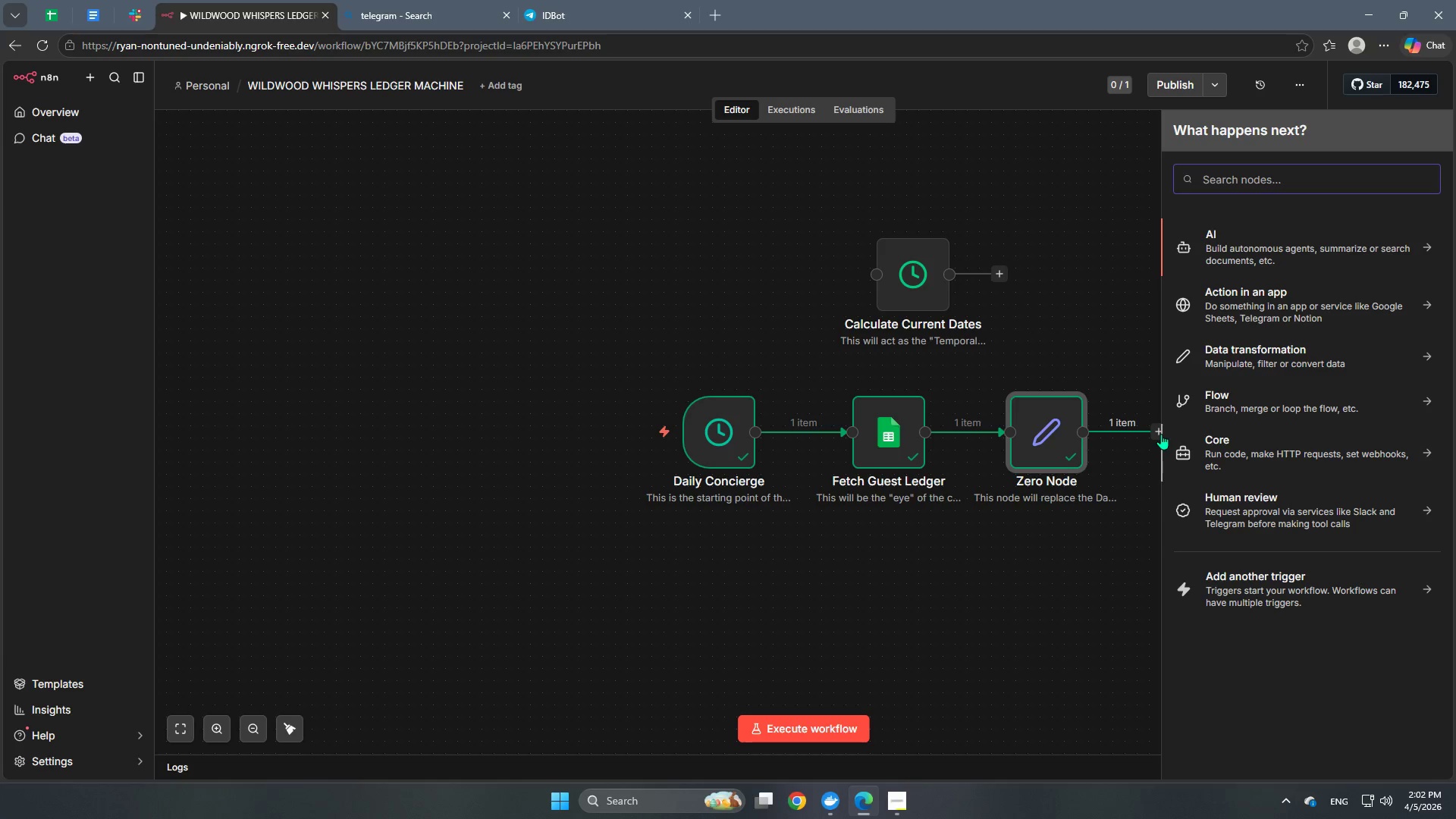 
wait(17.38)
 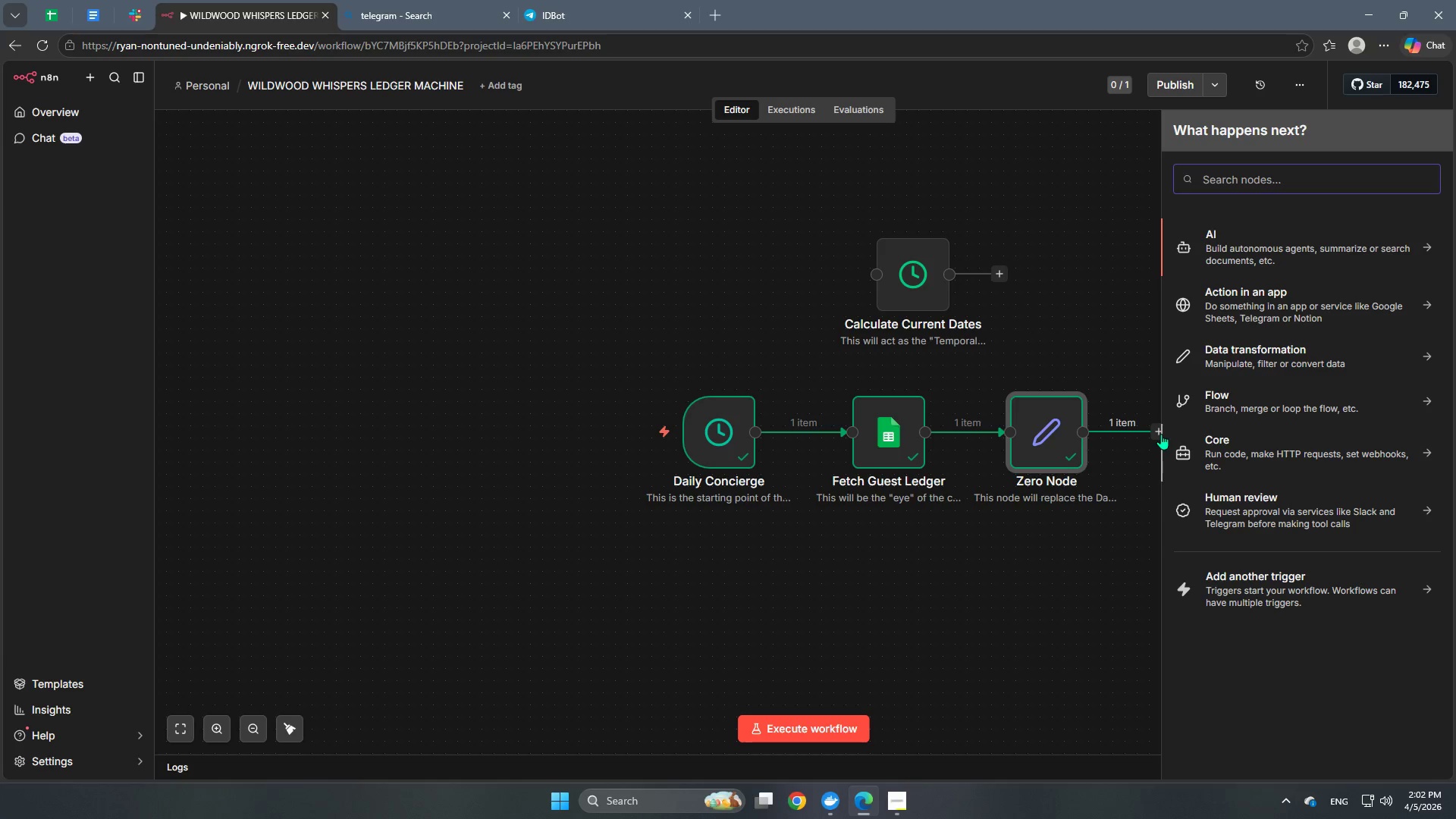 
left_click([1056, 336])
 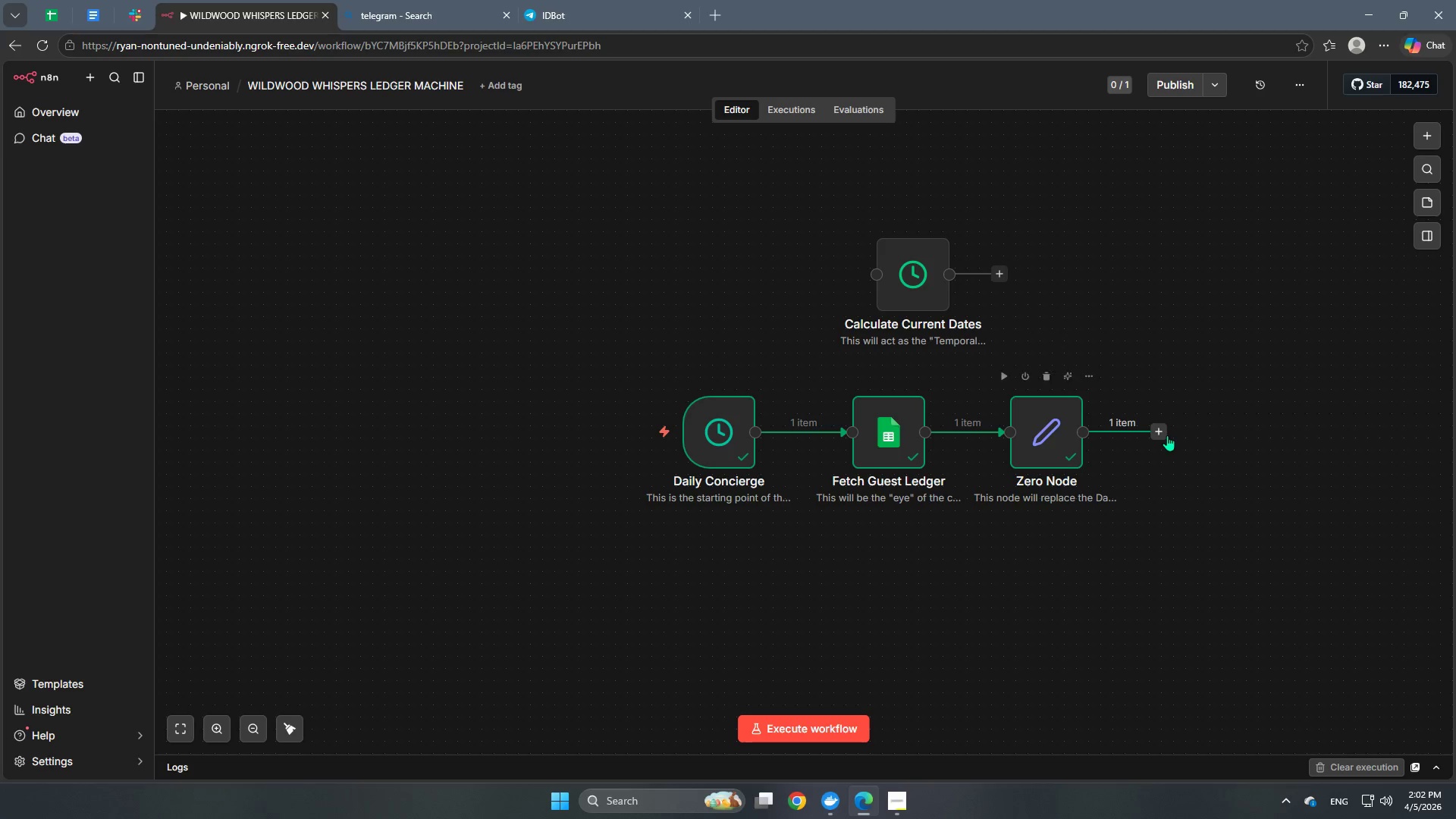 
left_click([1166, 435])
 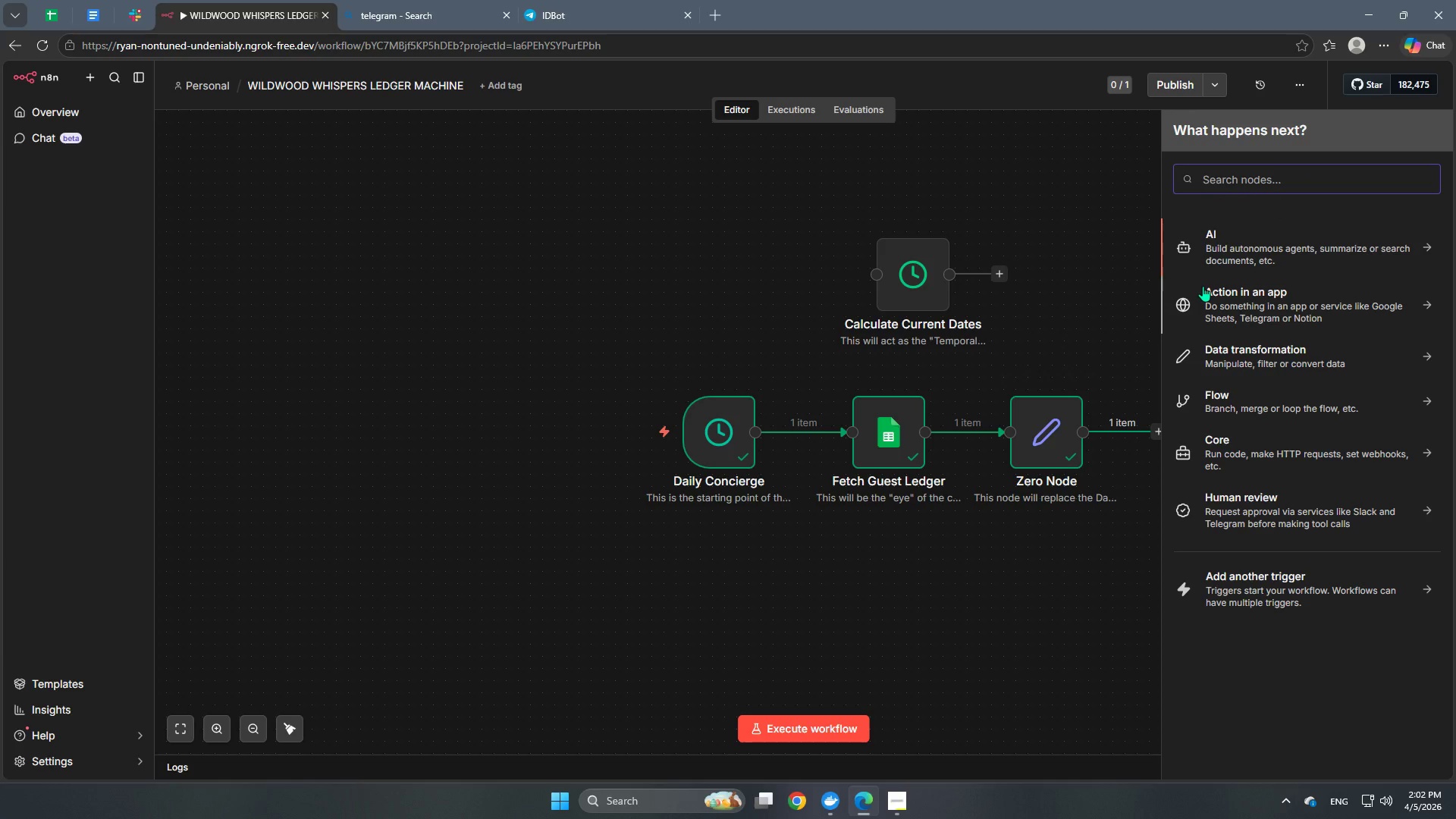 
type(switch)
 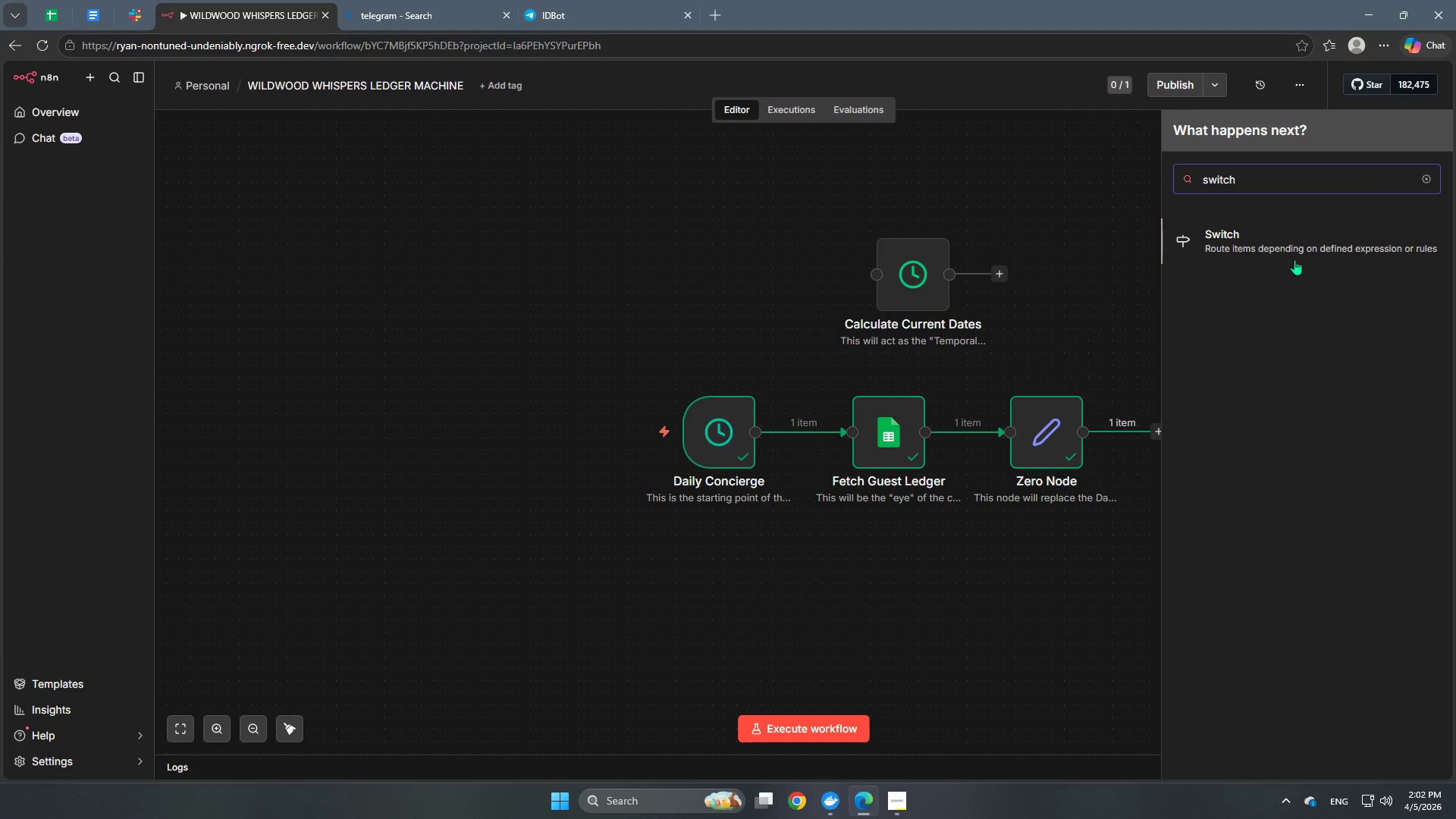 
left_click([1298, 235])
 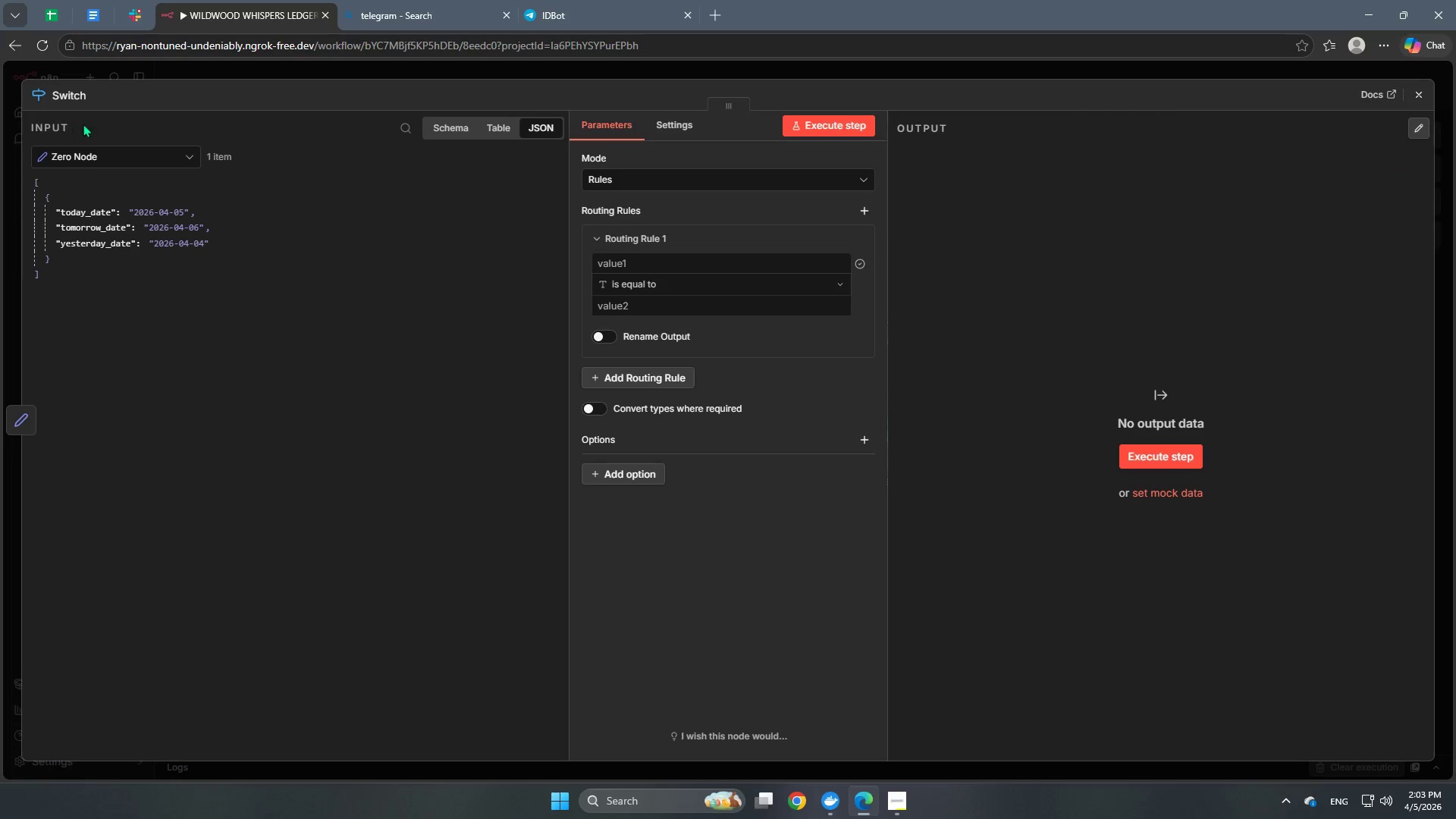 
wait(6.53)
 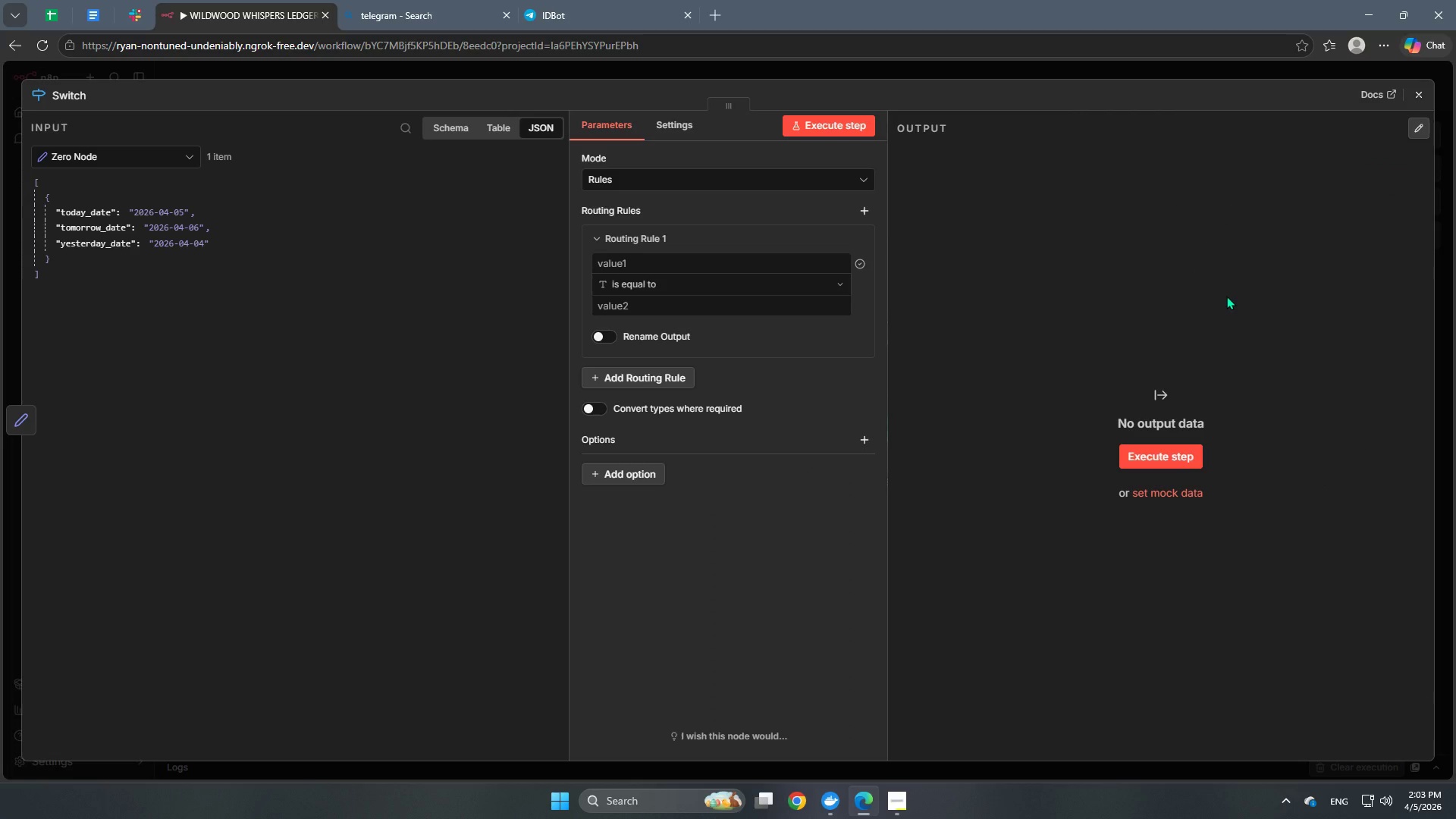 
left_click([63, 95])
 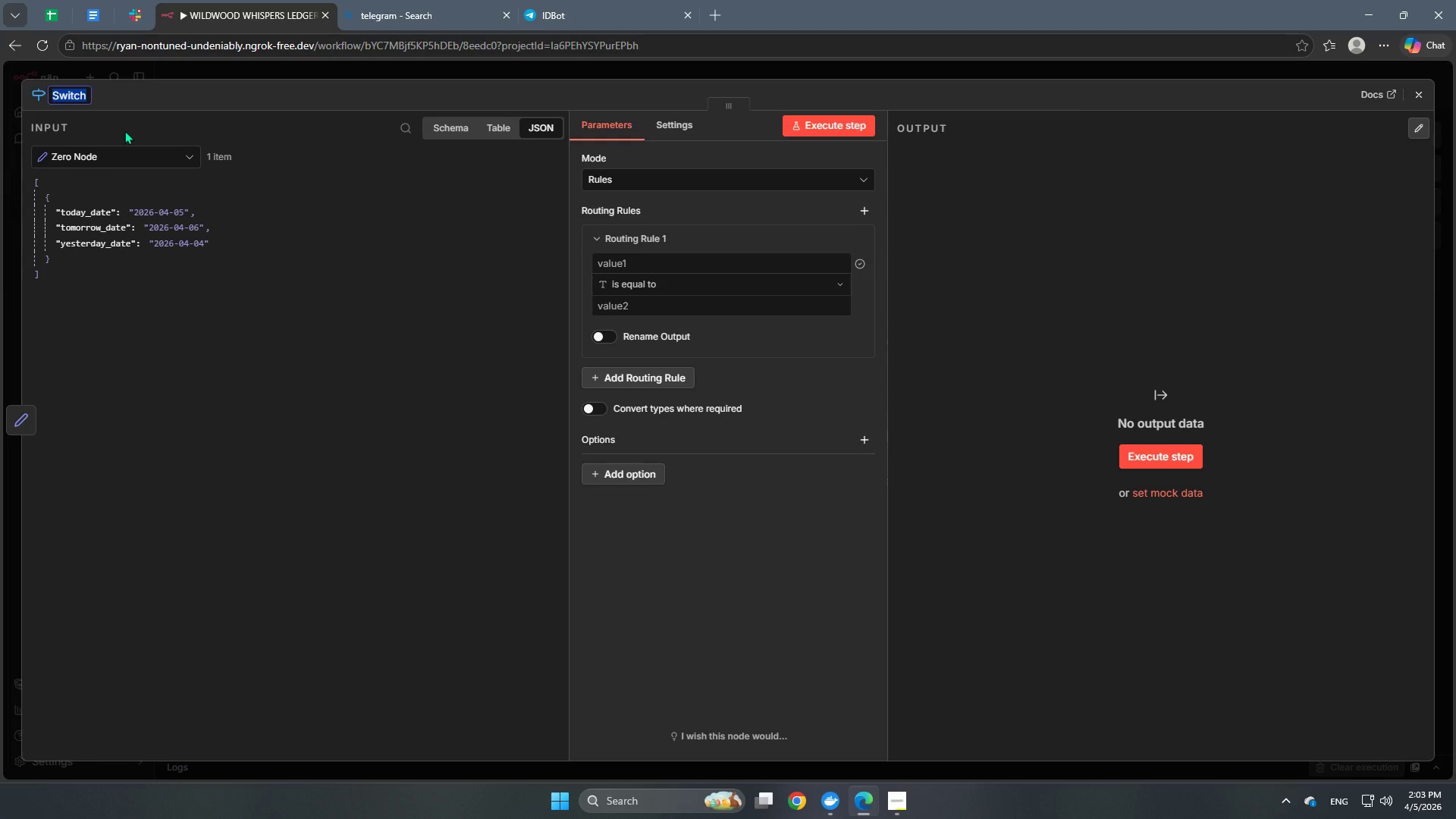 
type(The Journey Router)
 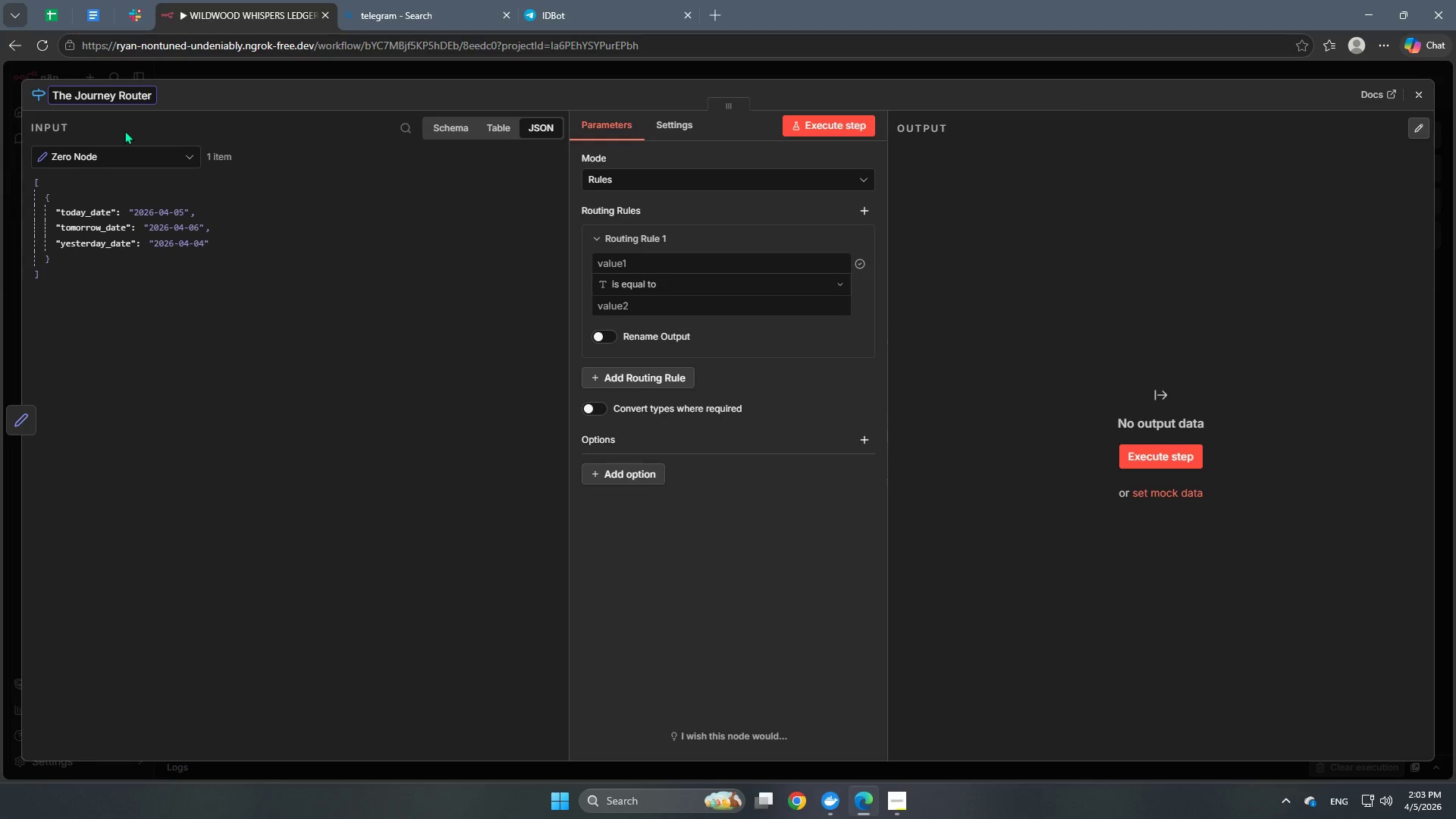 
left_click([355, 467])
 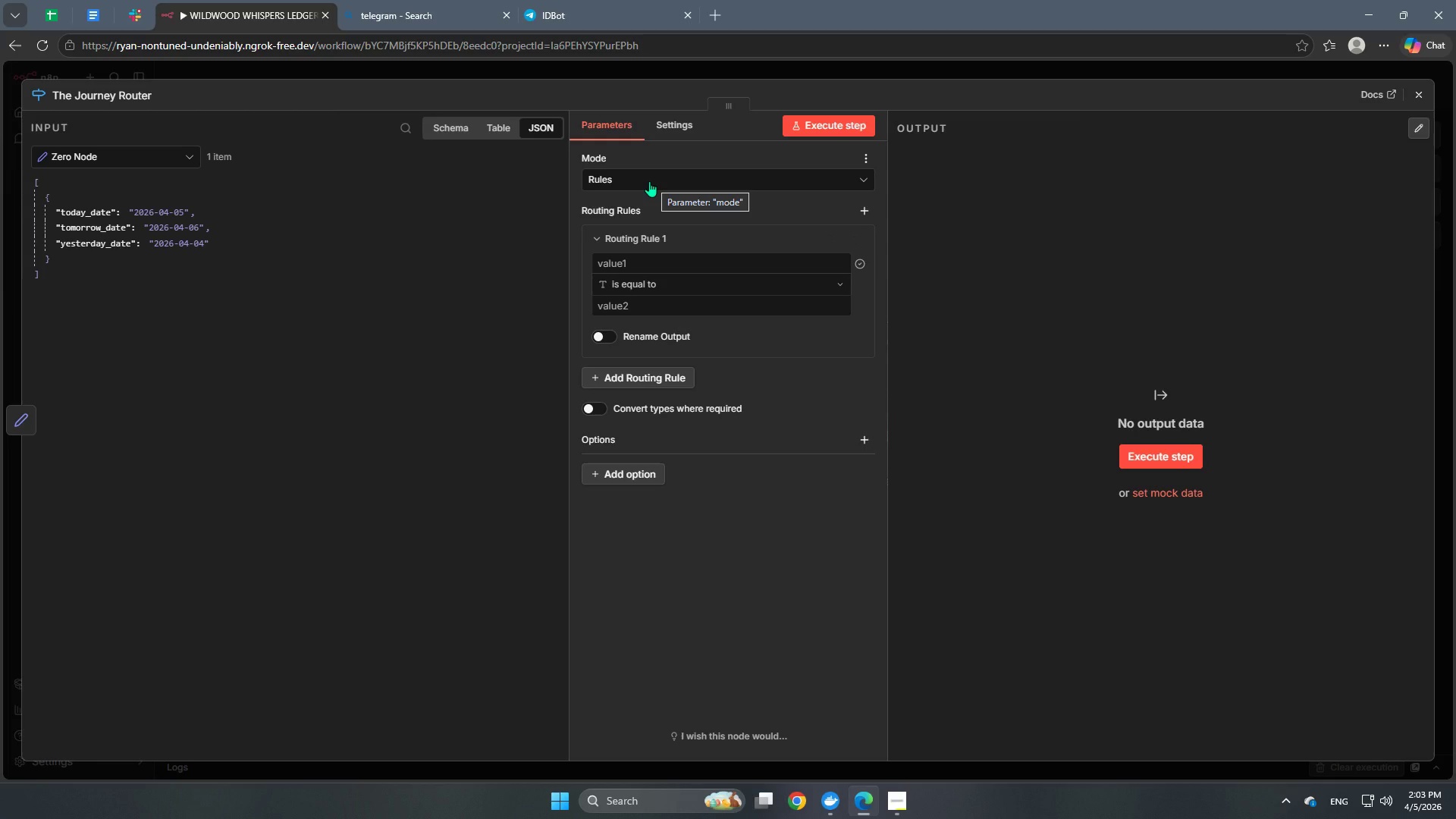 
wait(21.11)
 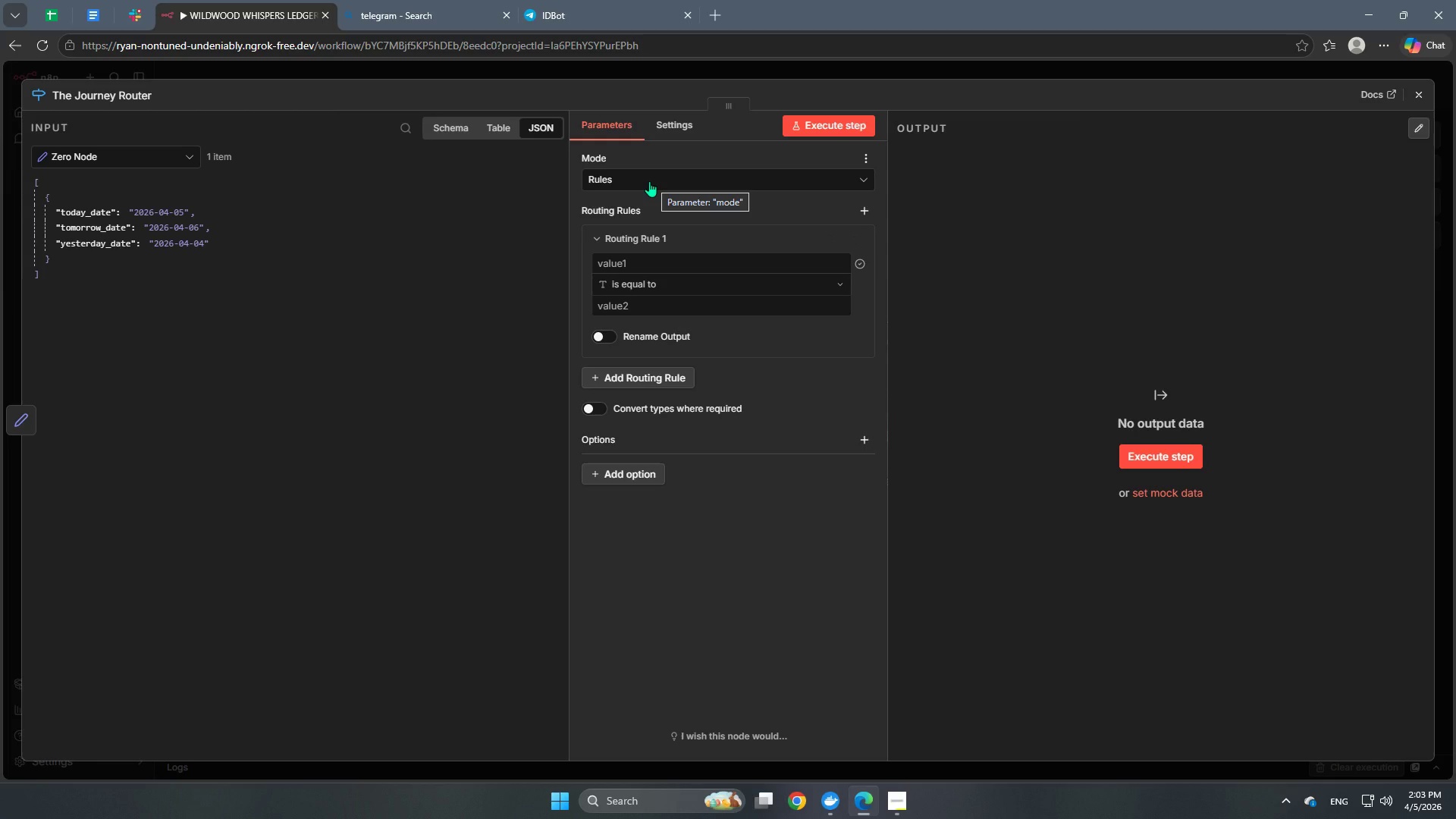 
left_click([677, 278])
 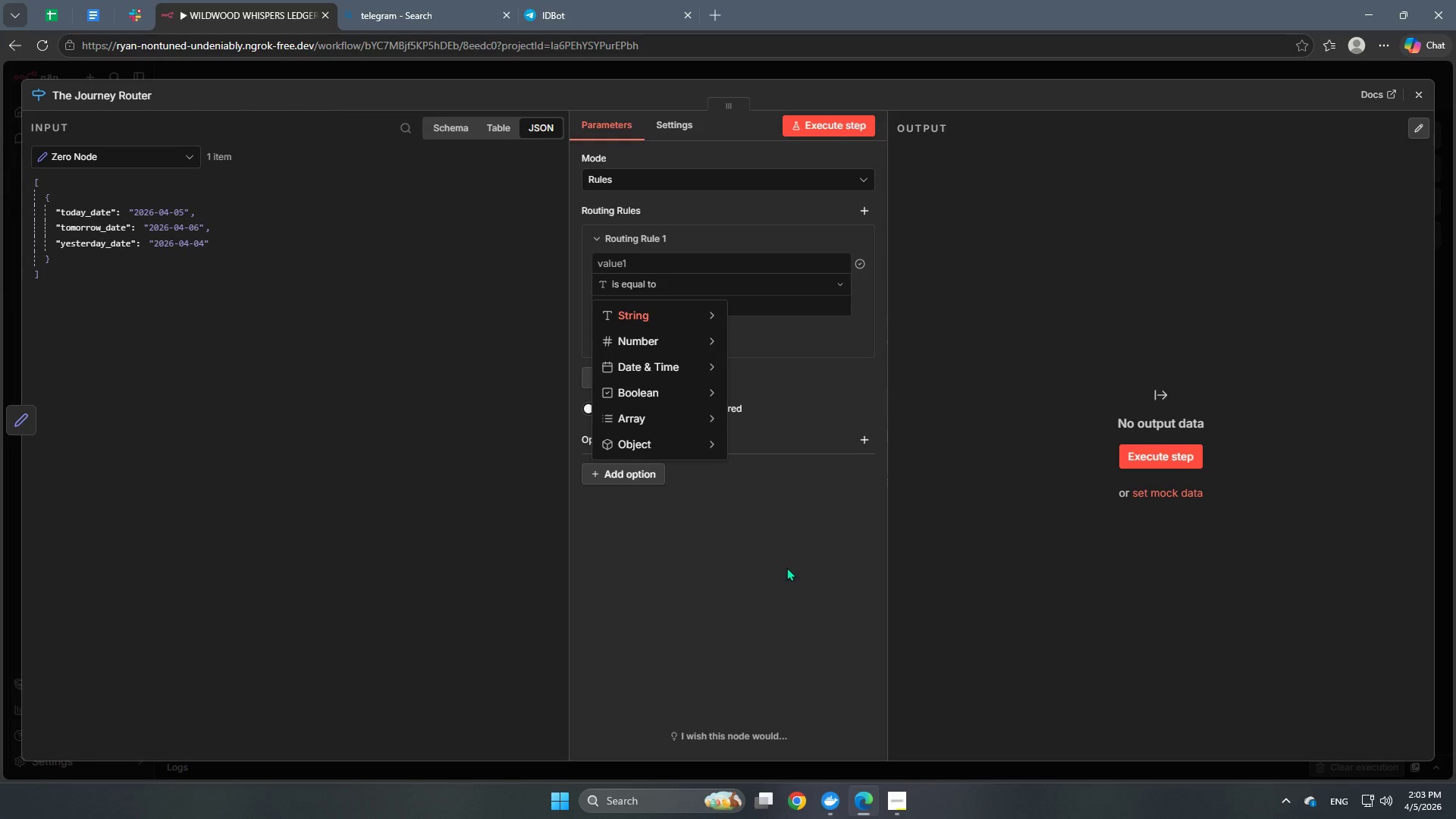 
wait(13.12)
 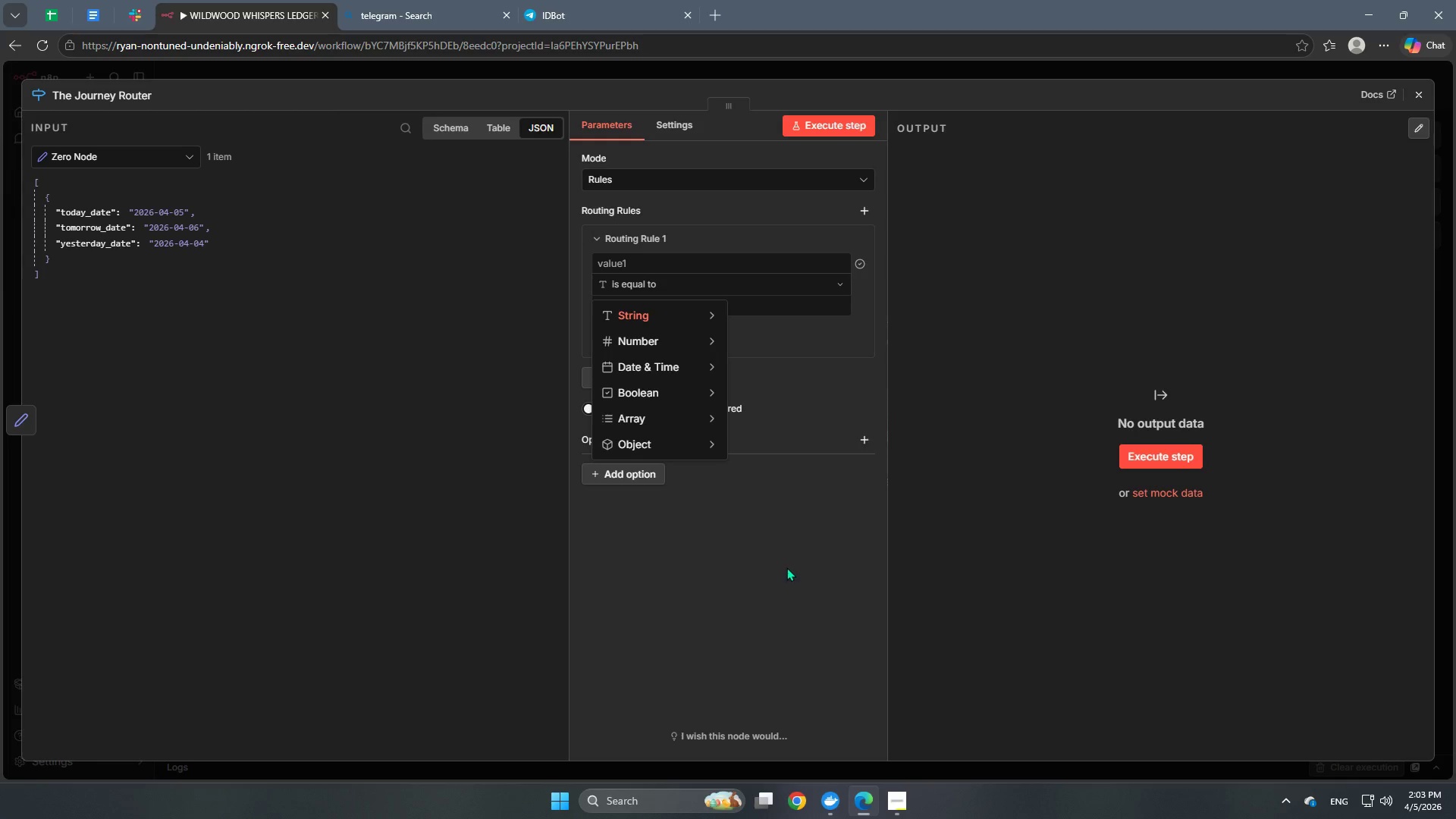 
left_click([815, 597])
 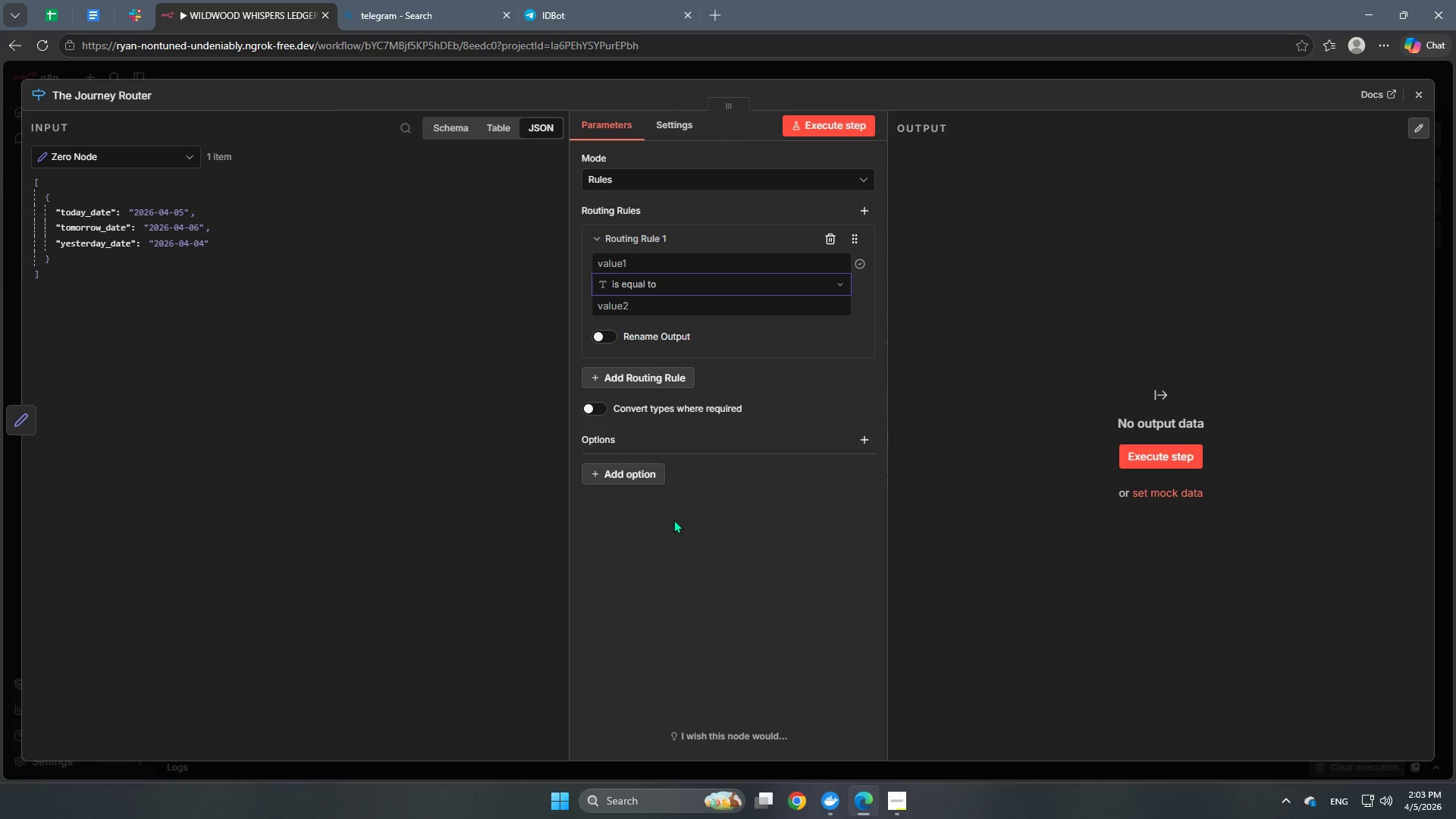 
wait(5.44)
 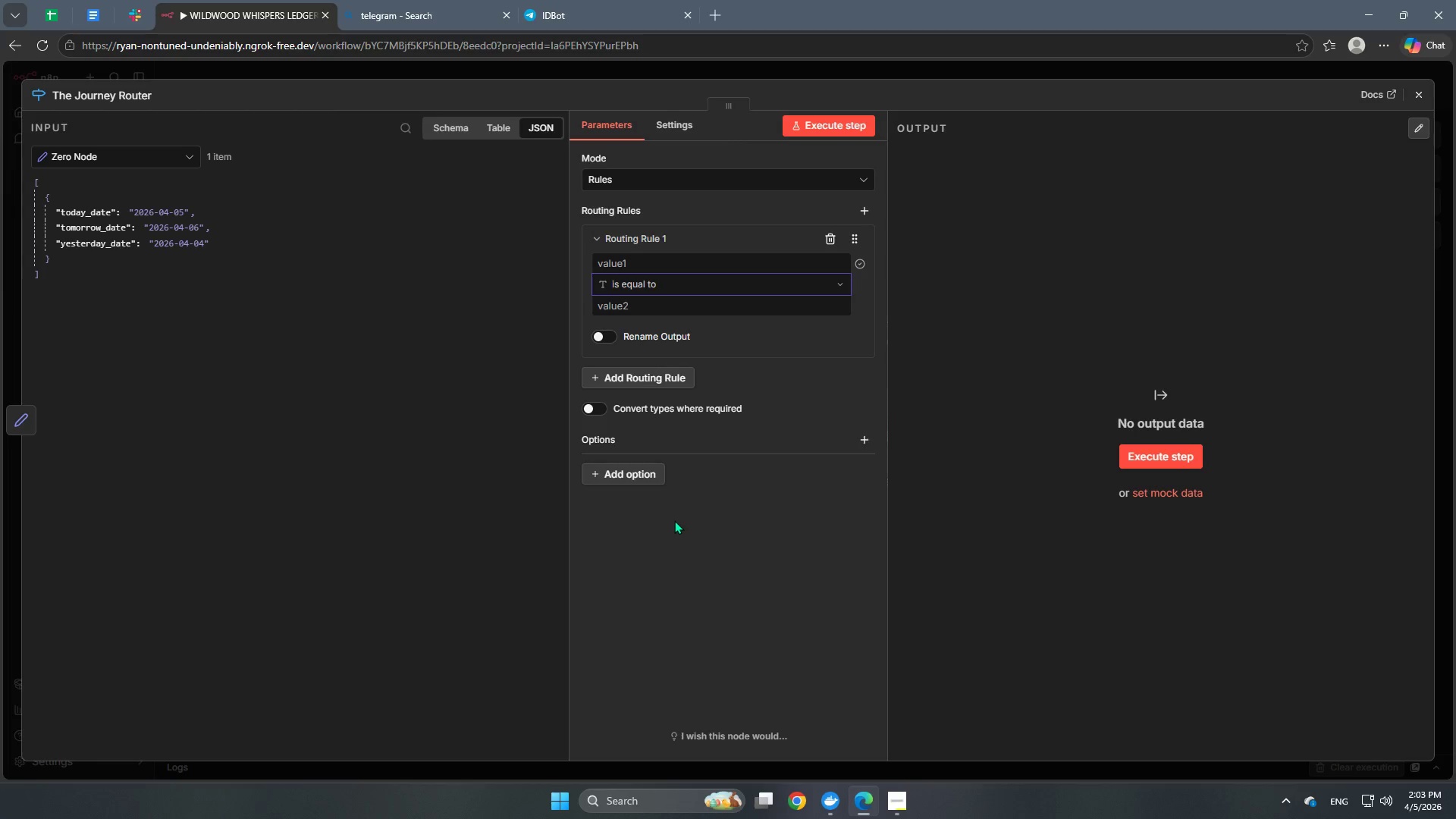 
left_click([128, 164])
 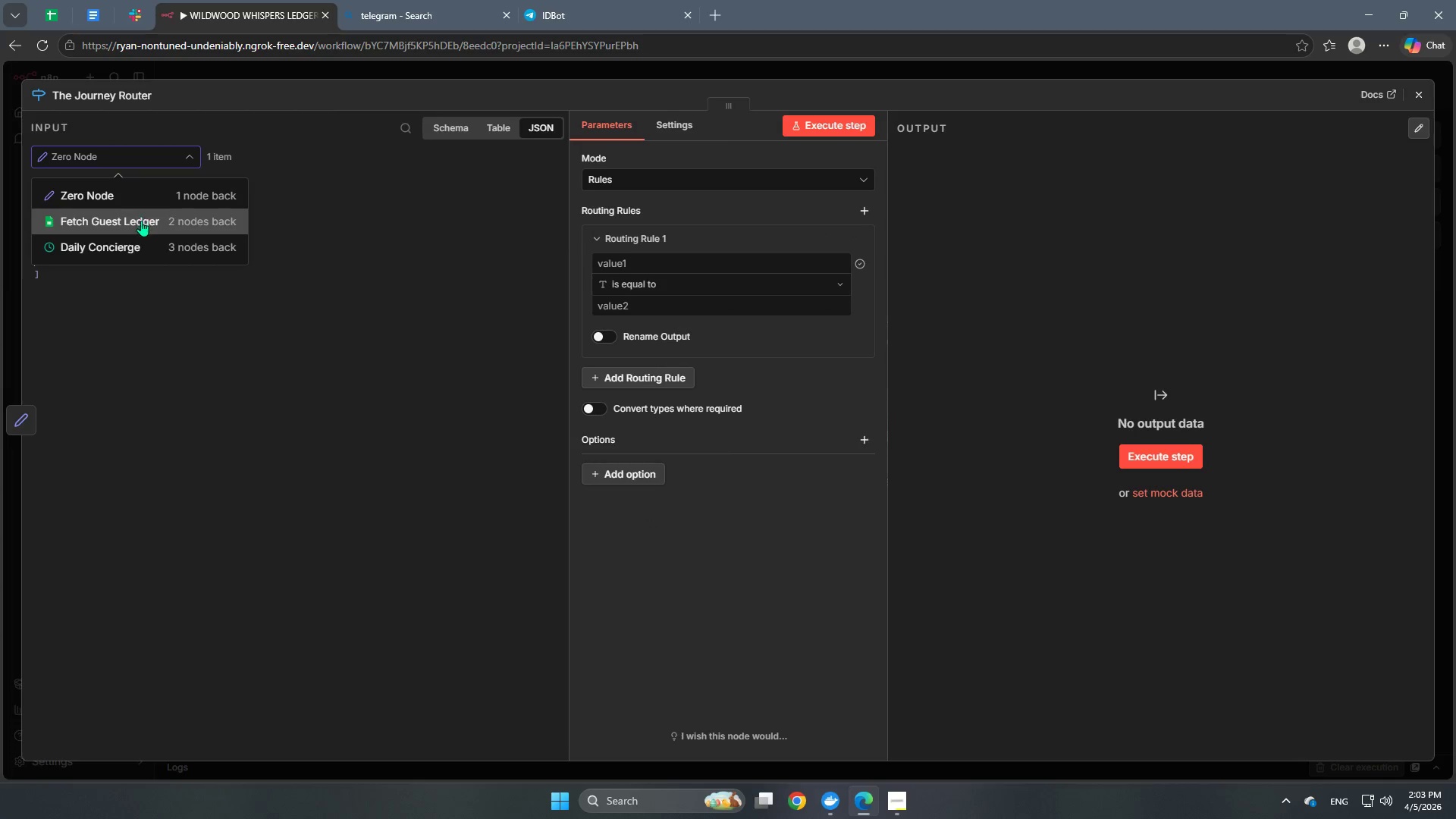 
left_click([140, 225])
 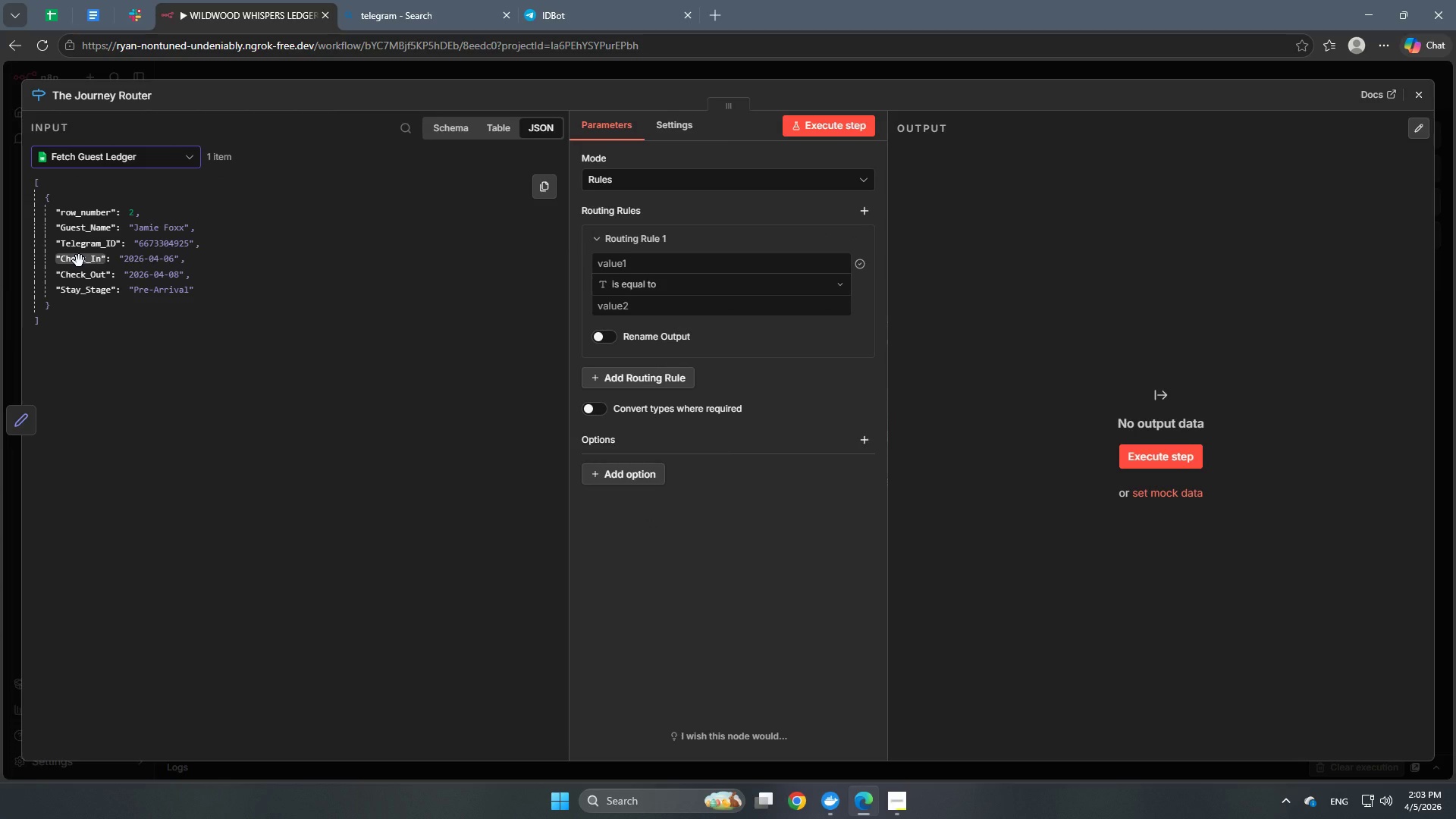 
left_click_drag(start_coordinate=[79, 261], to_coordinate=[616, 261])
 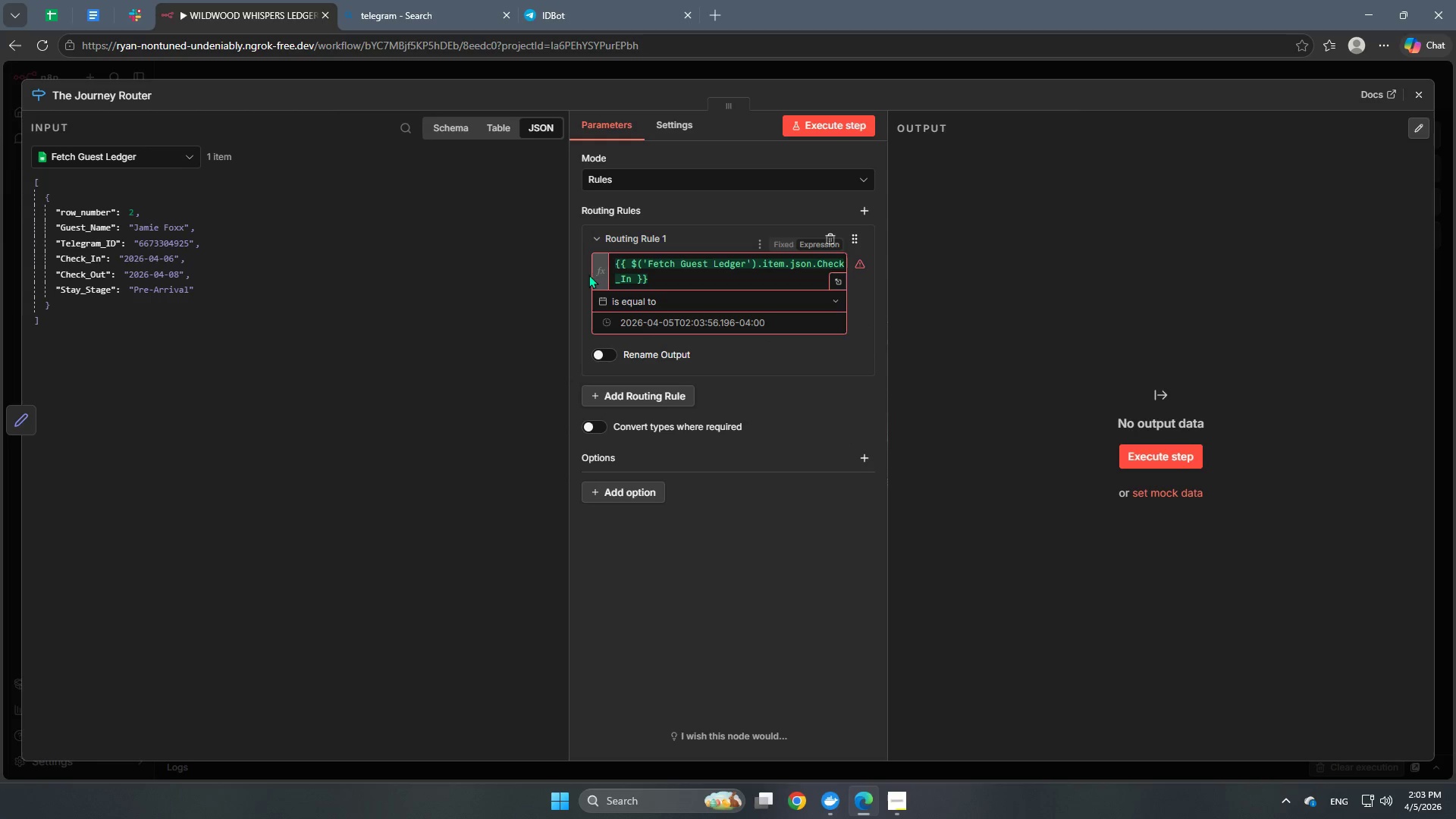 
left_click([580, 271])
 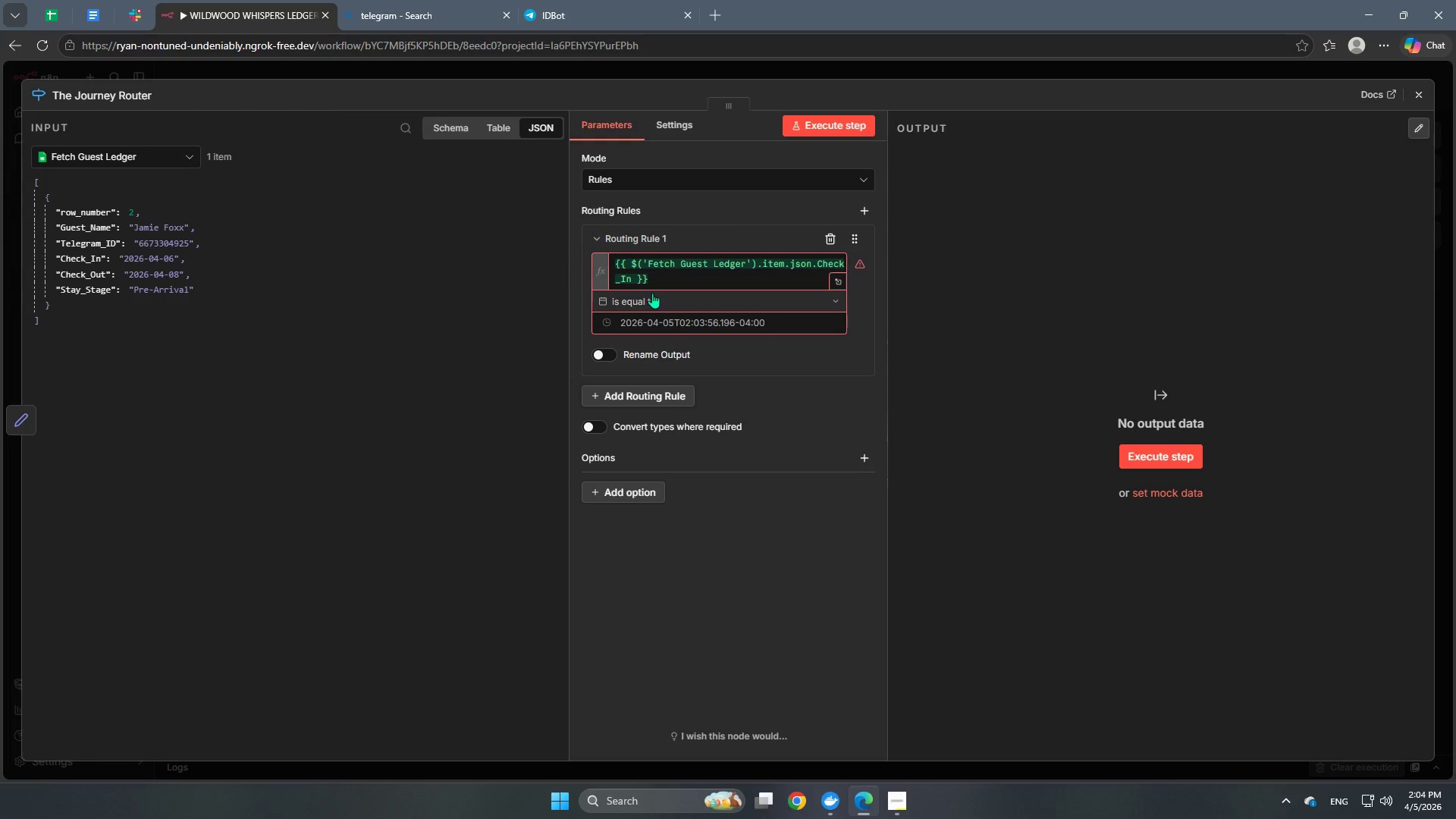 
wait(5.88)
 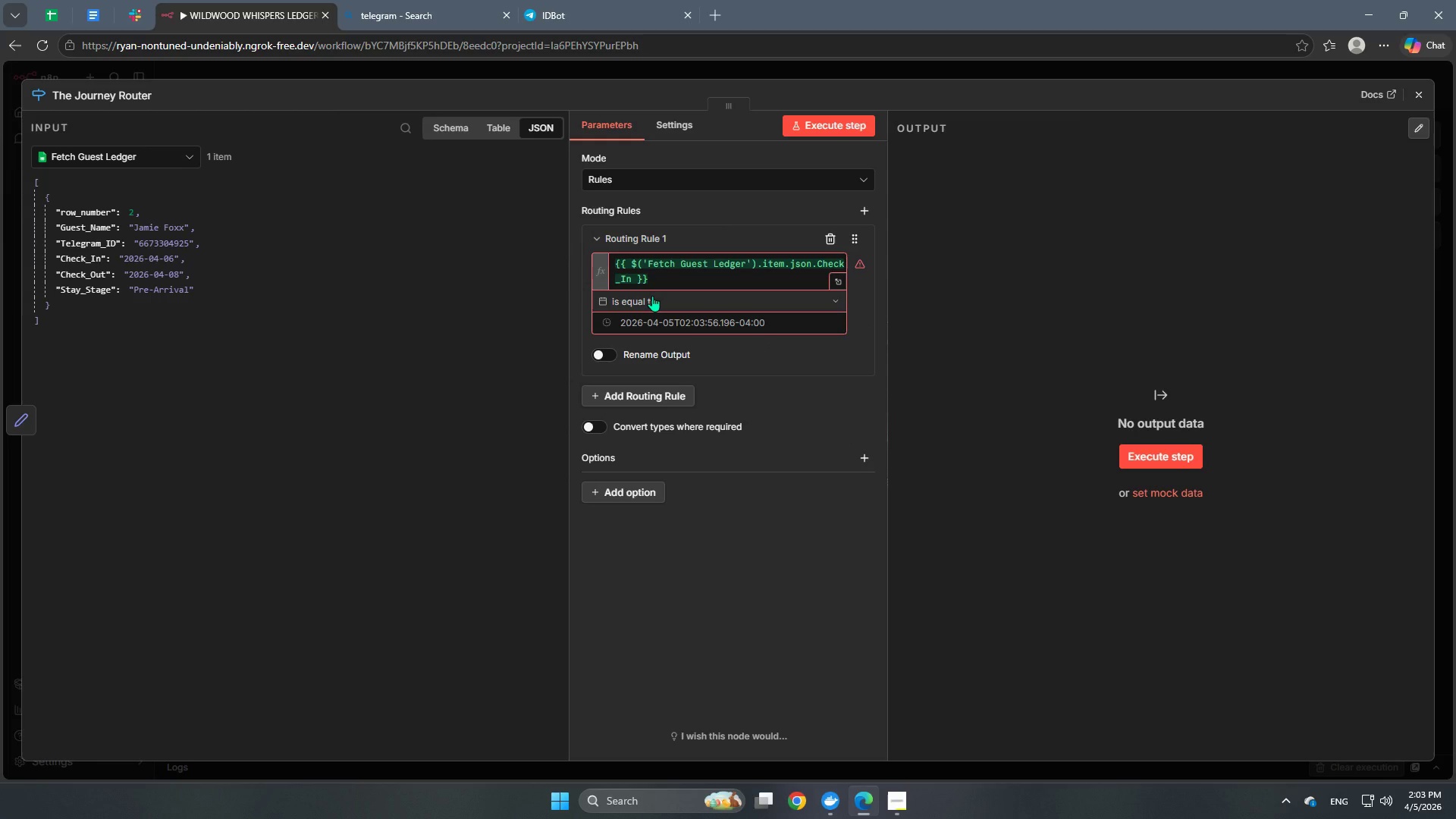 
left_click([142, 155])
 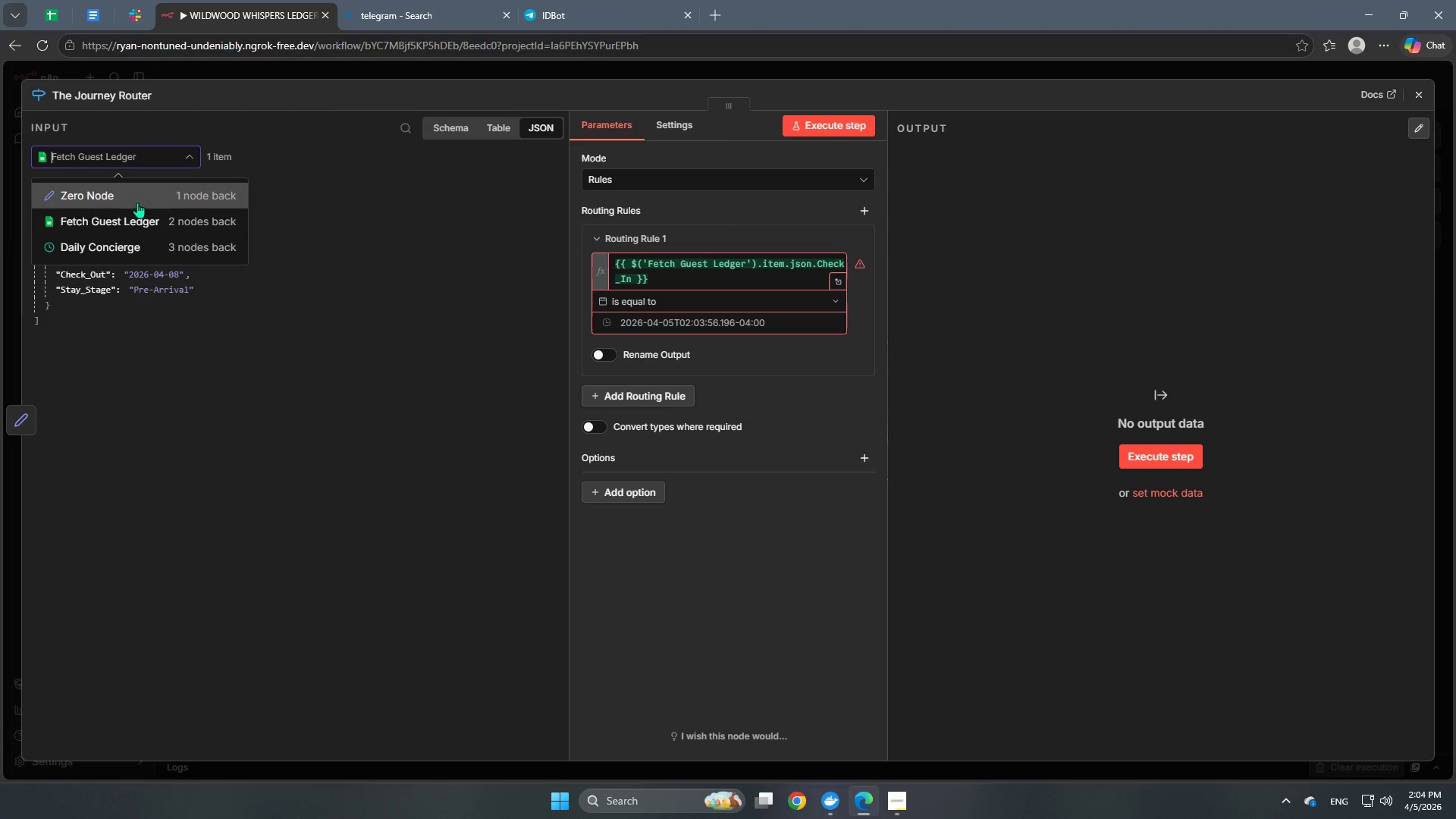 
left_click([137, 202])
 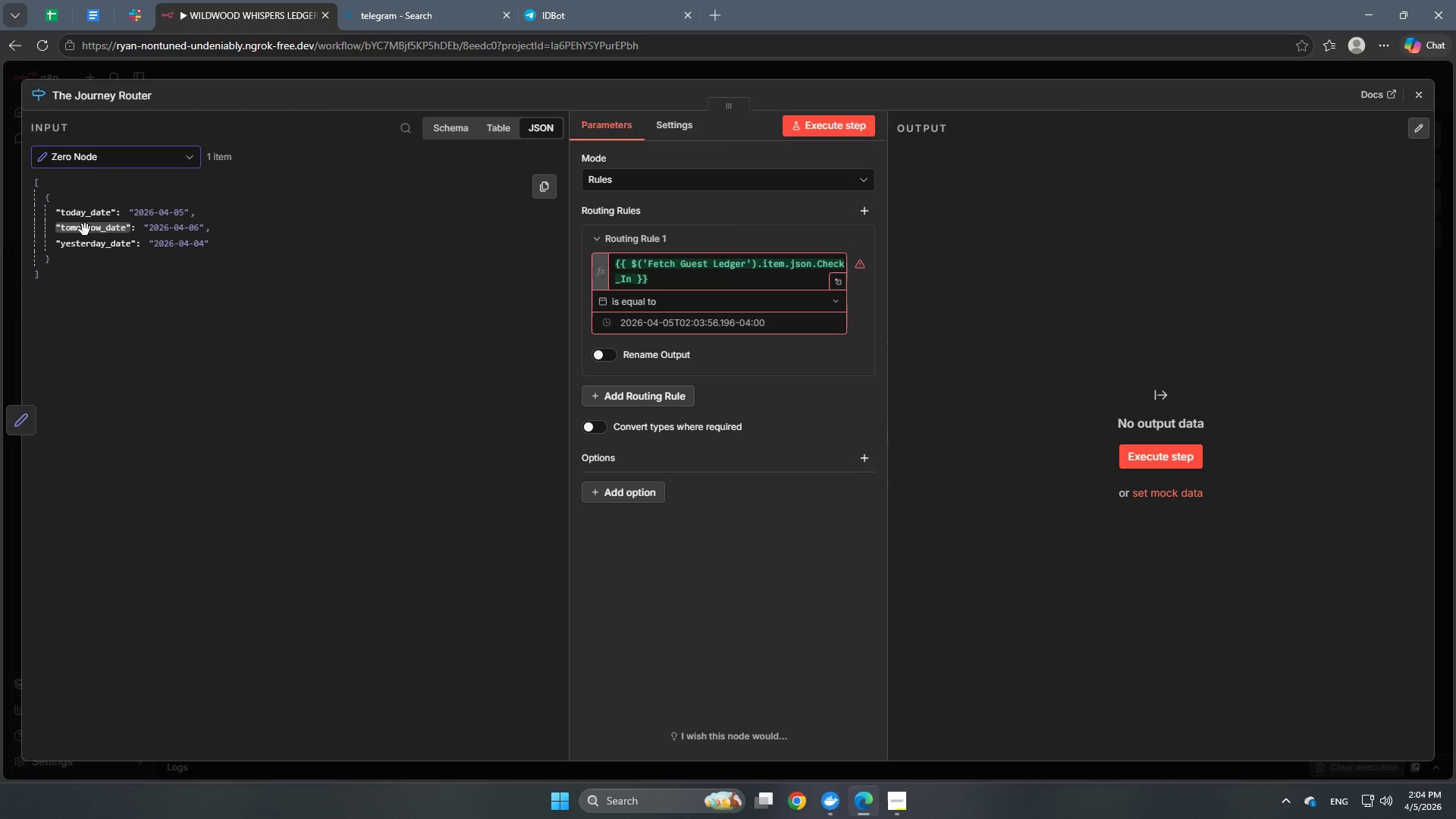 
left_click_drag(start_coordinate=[85, 229], to_coordinate=[624, 322])
 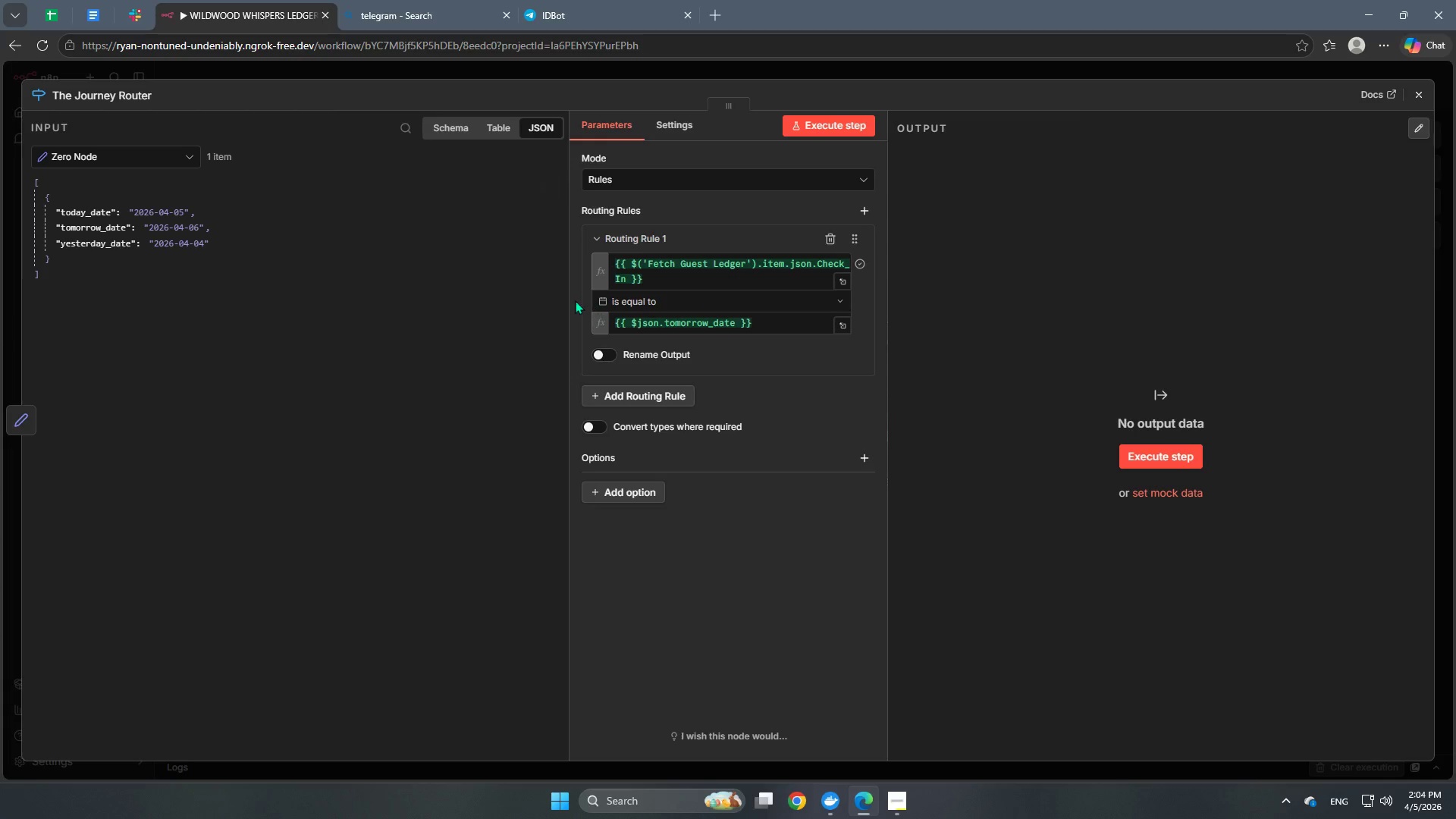 
left_click([571, 299])
 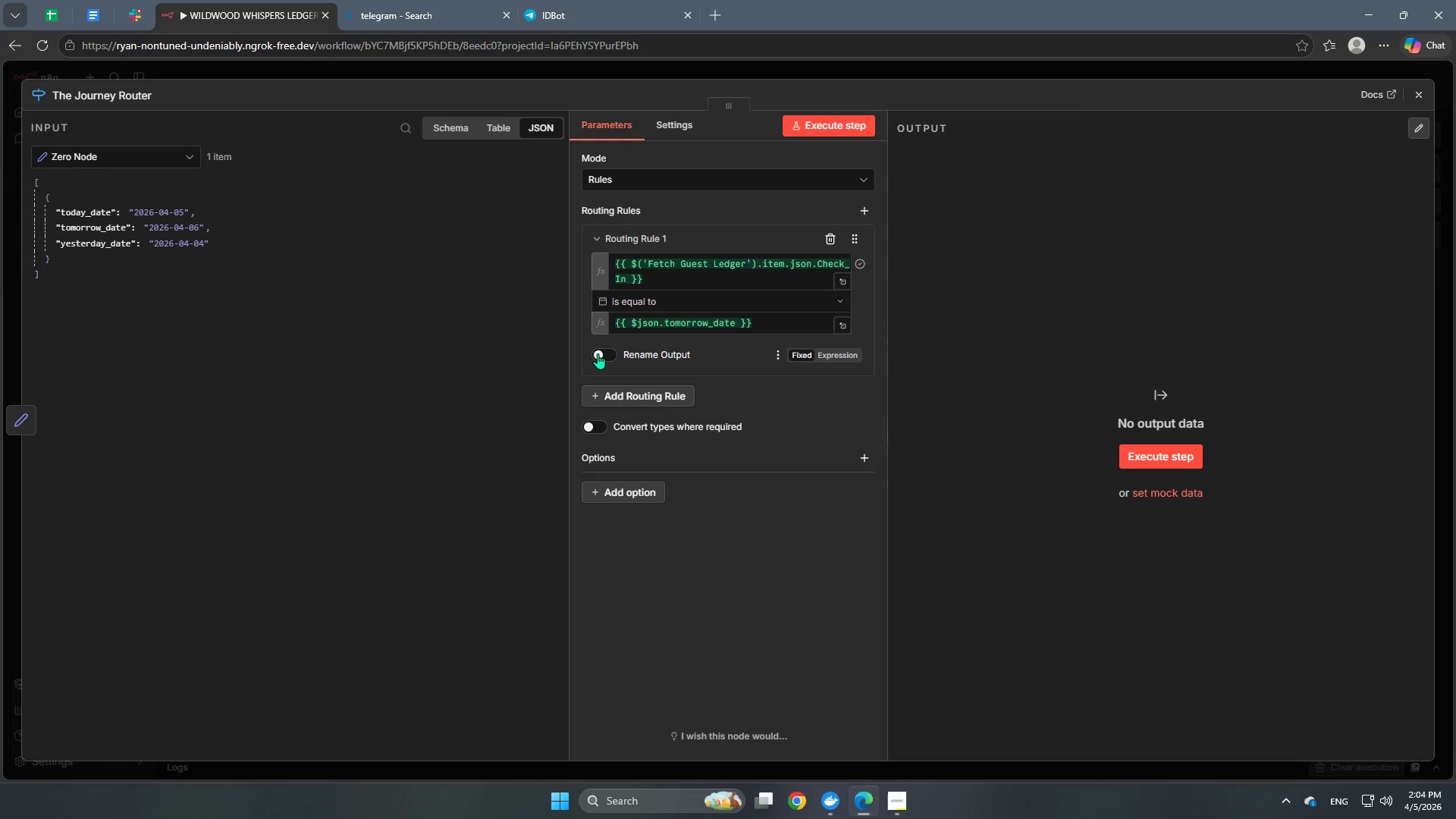 
left_click([595, 355])
 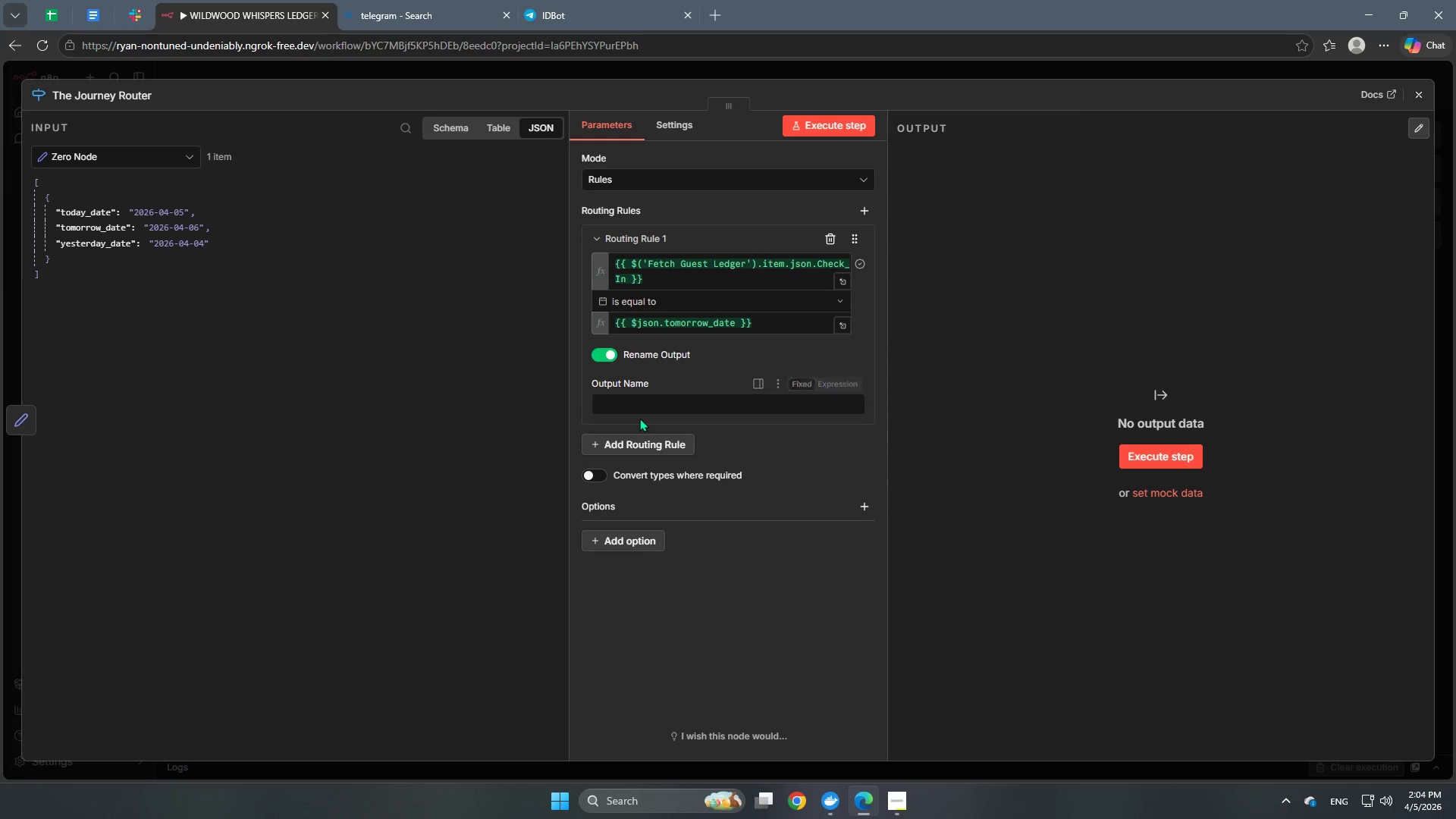 
left_click([639, 411])
 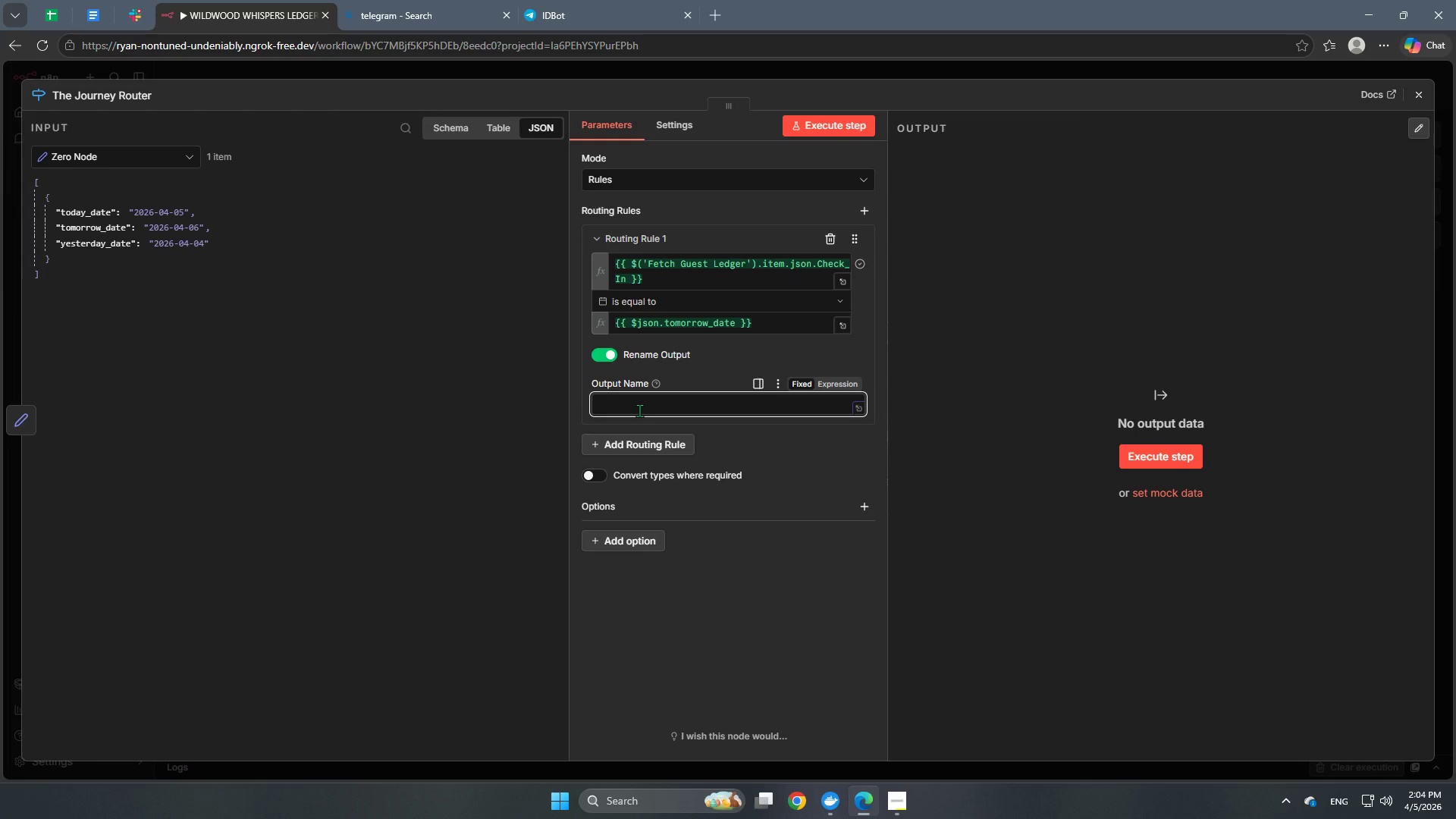 
type(Pre Arrival Path)
 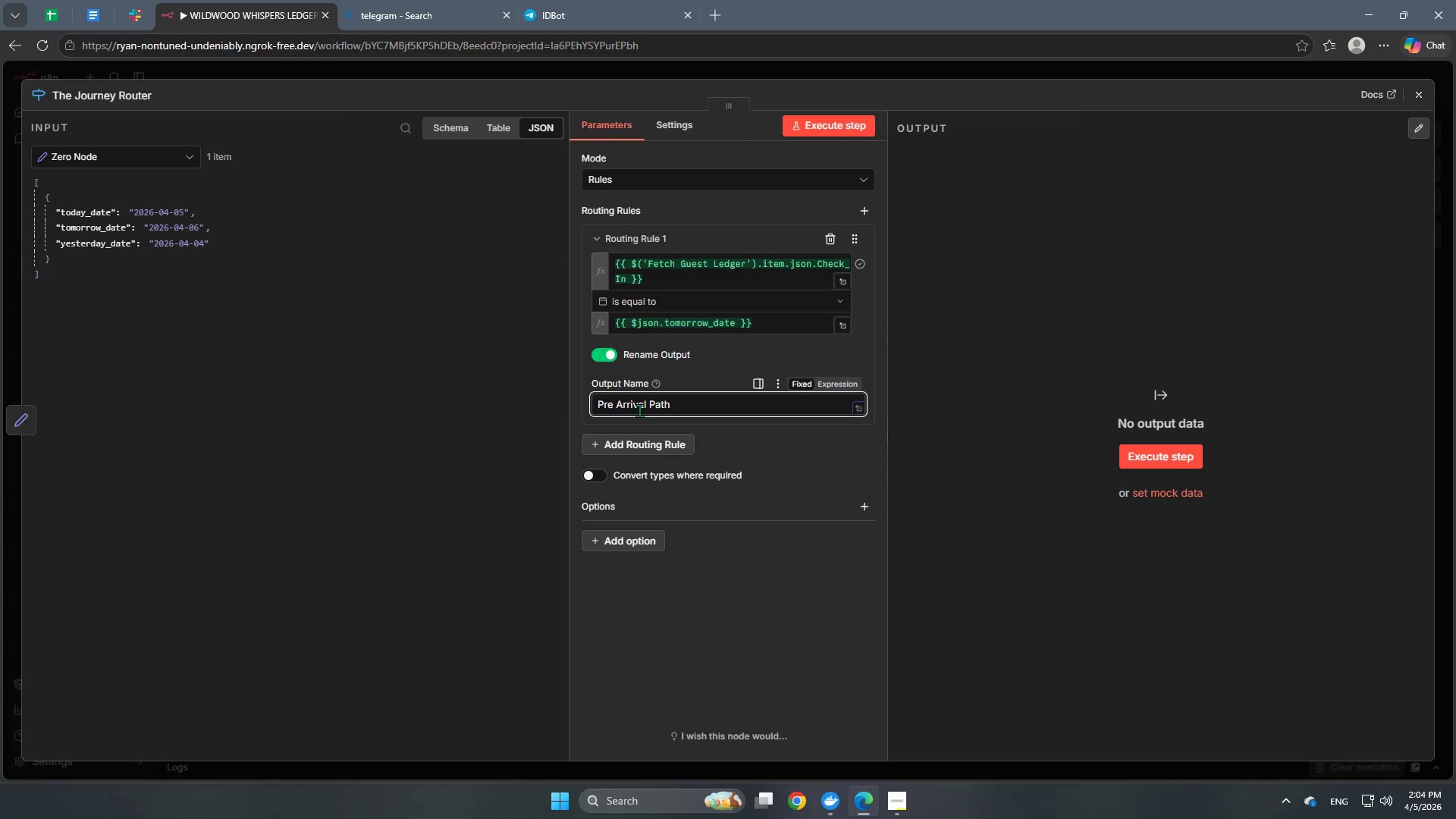 
left_click([573, 423])
 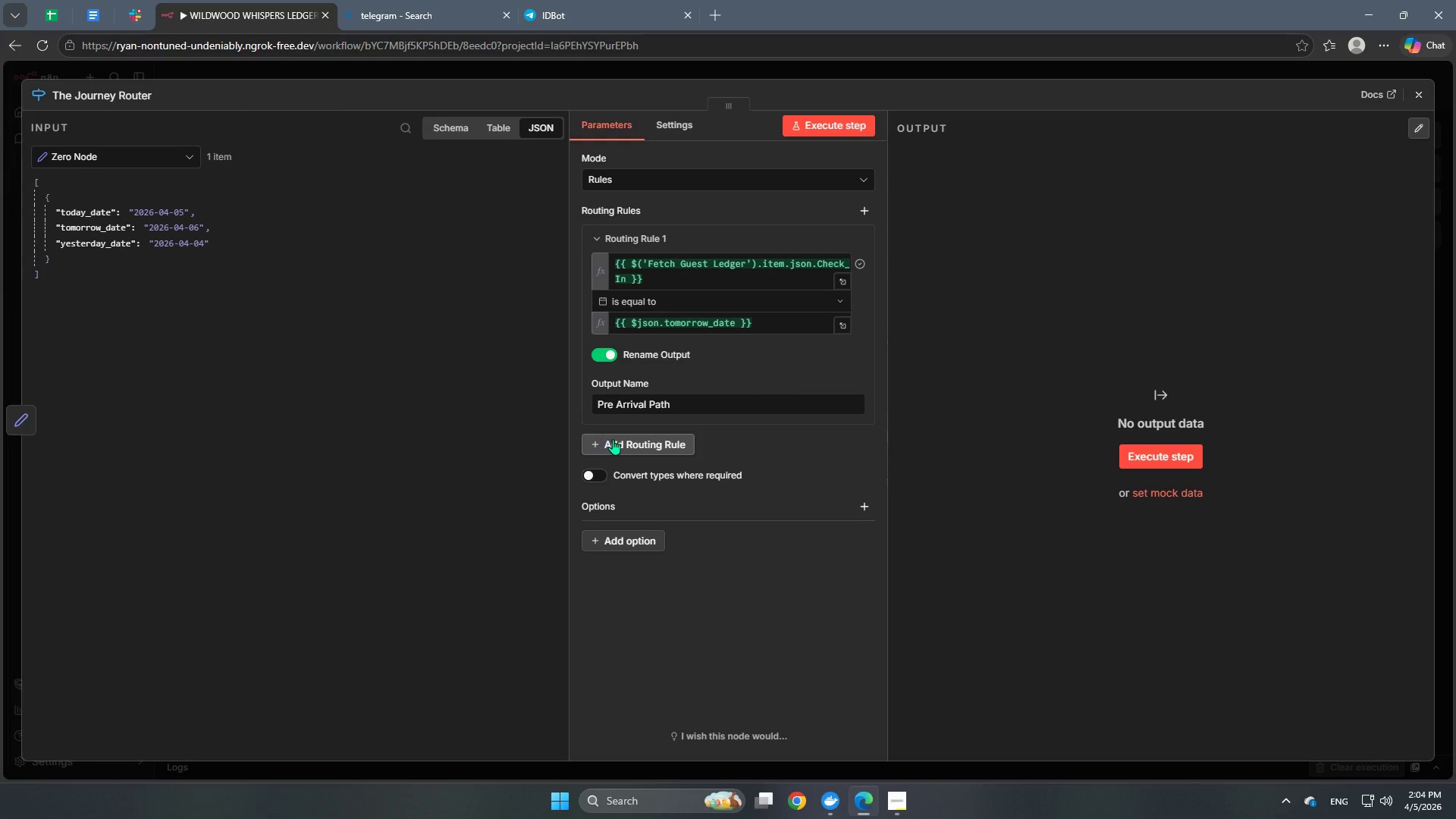 
left_click([613, 439])
 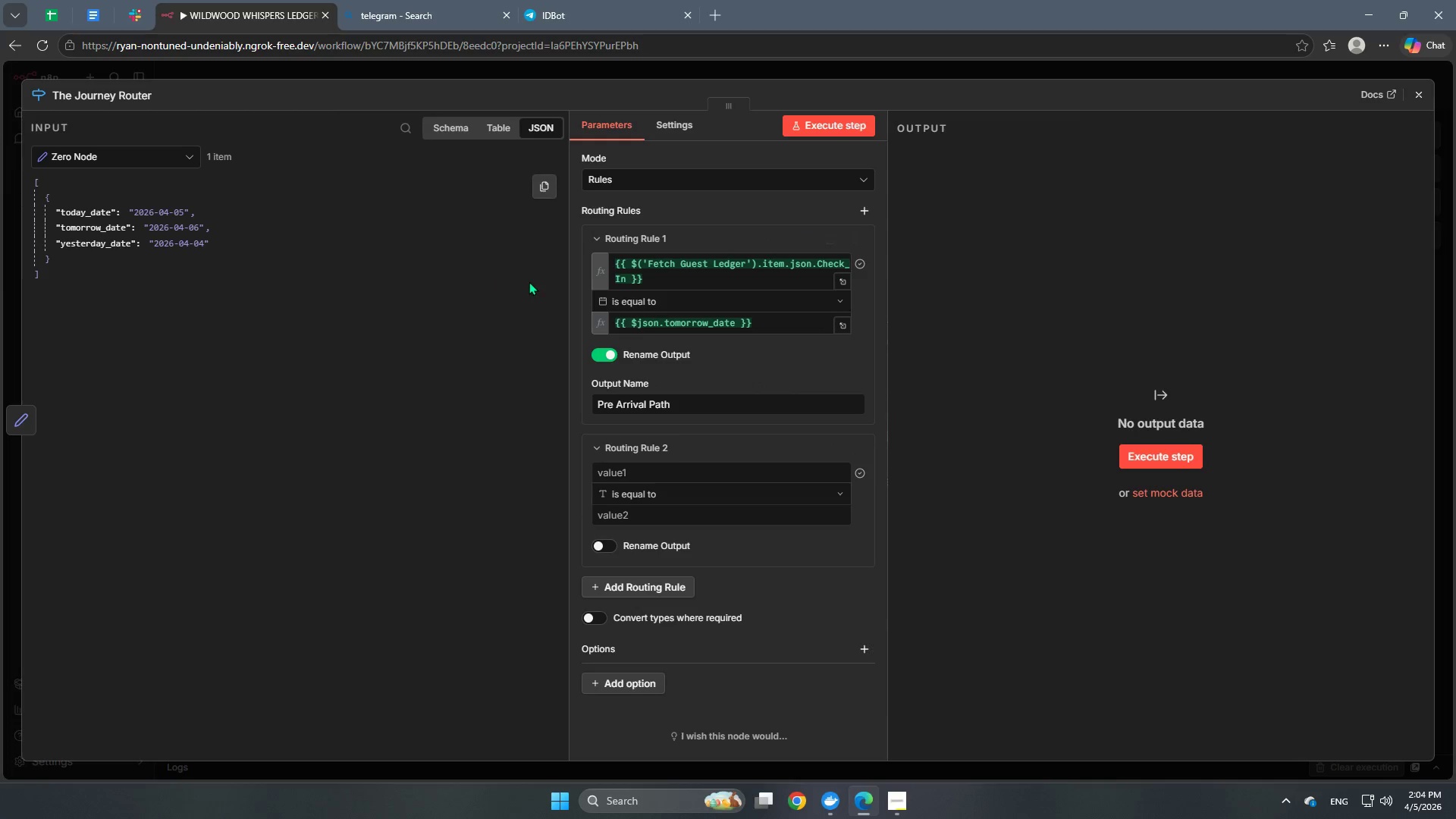 
wait(5.27)
 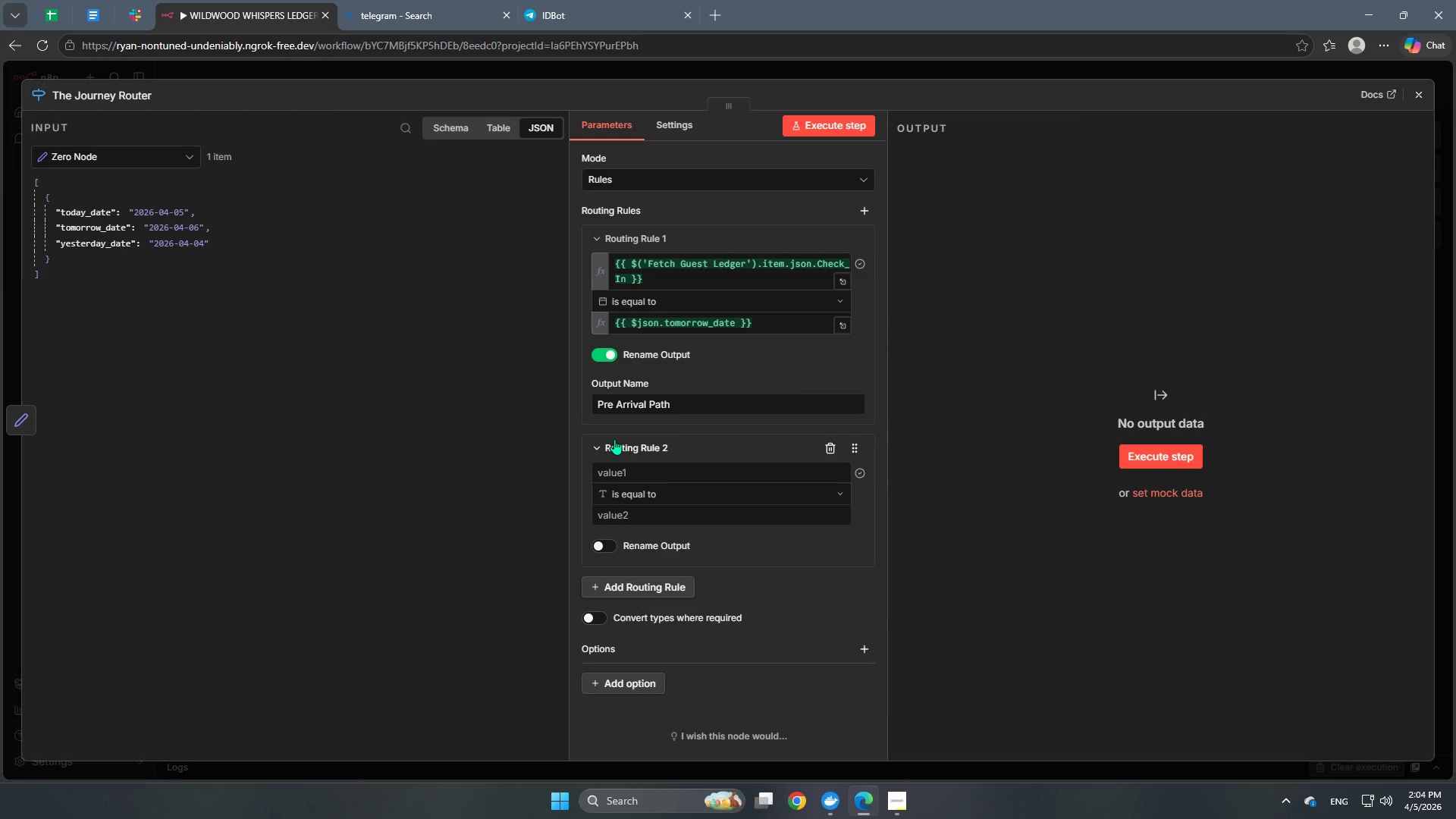 
left_click([141, 160])
 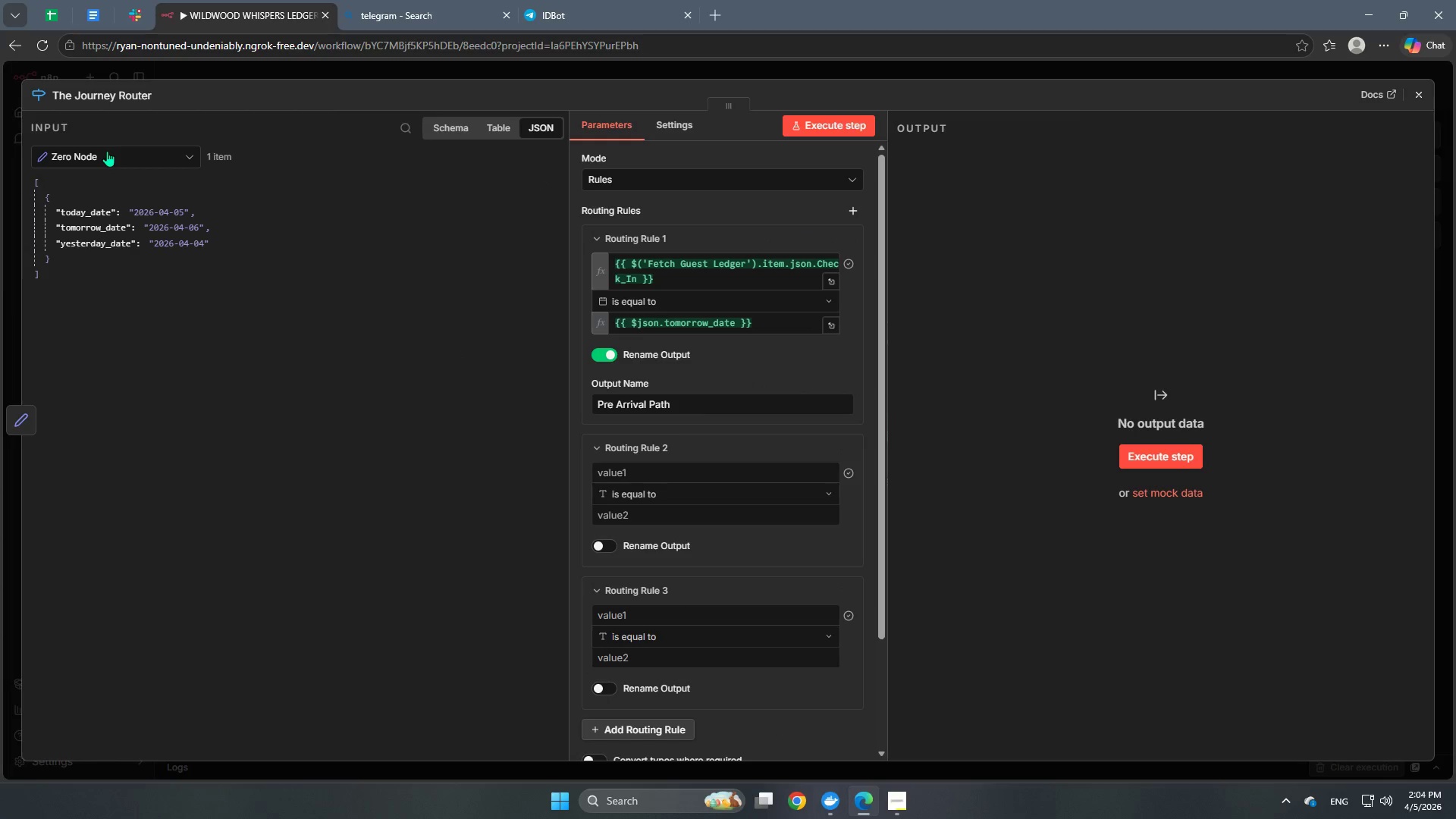 
wait(9.92)
 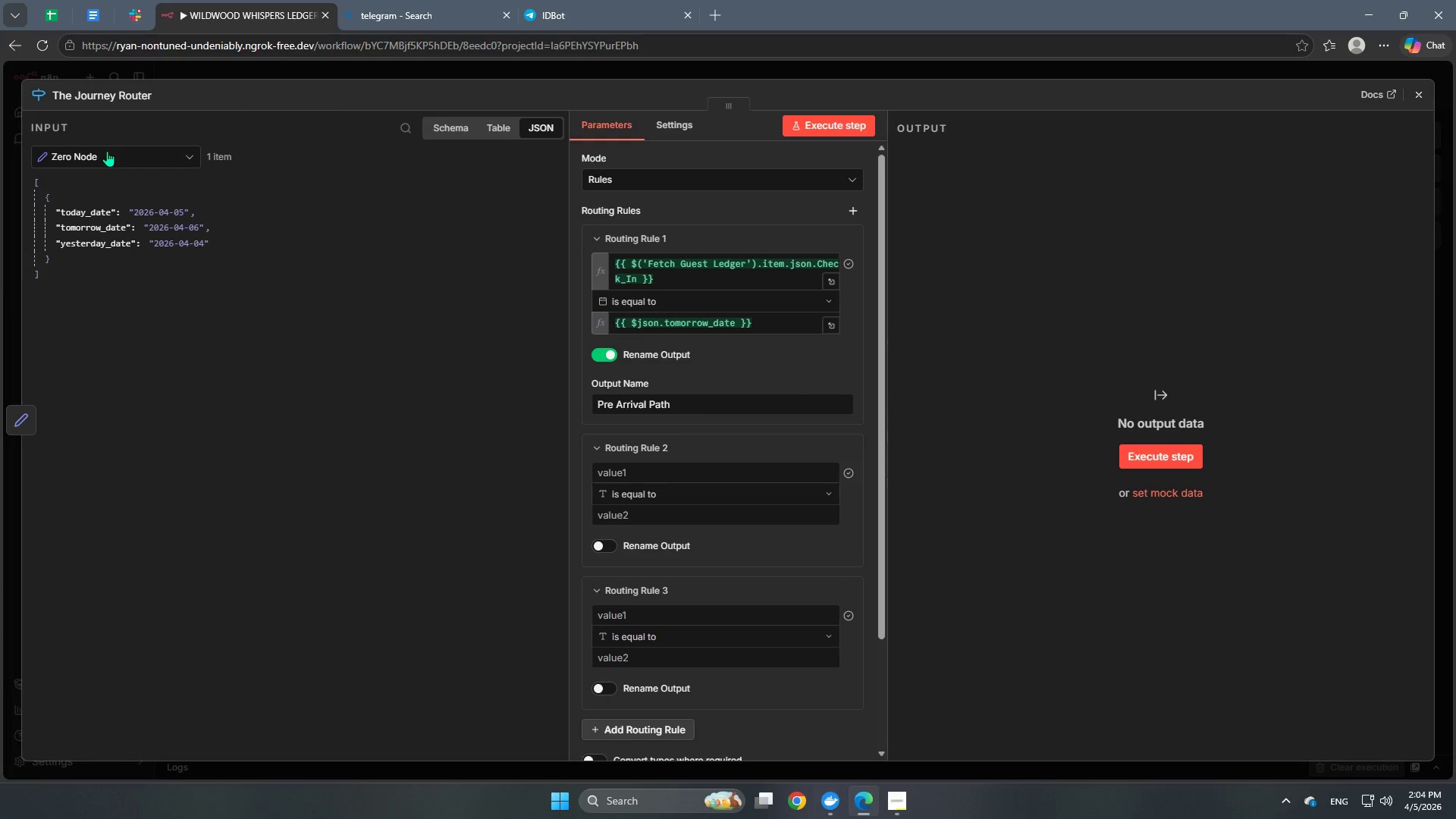 
left_click([111, 158])
 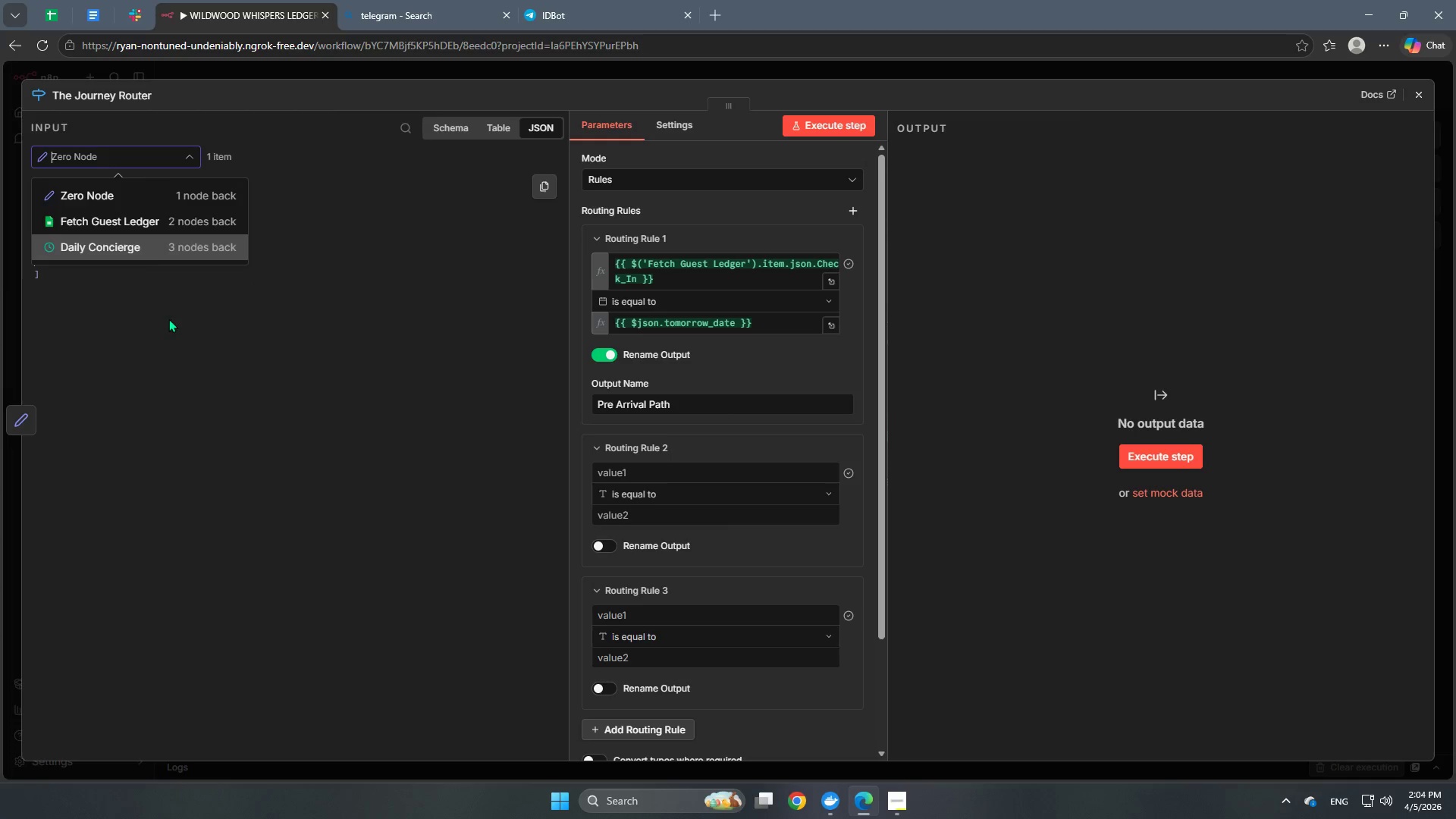 
left_click([144, 218])
 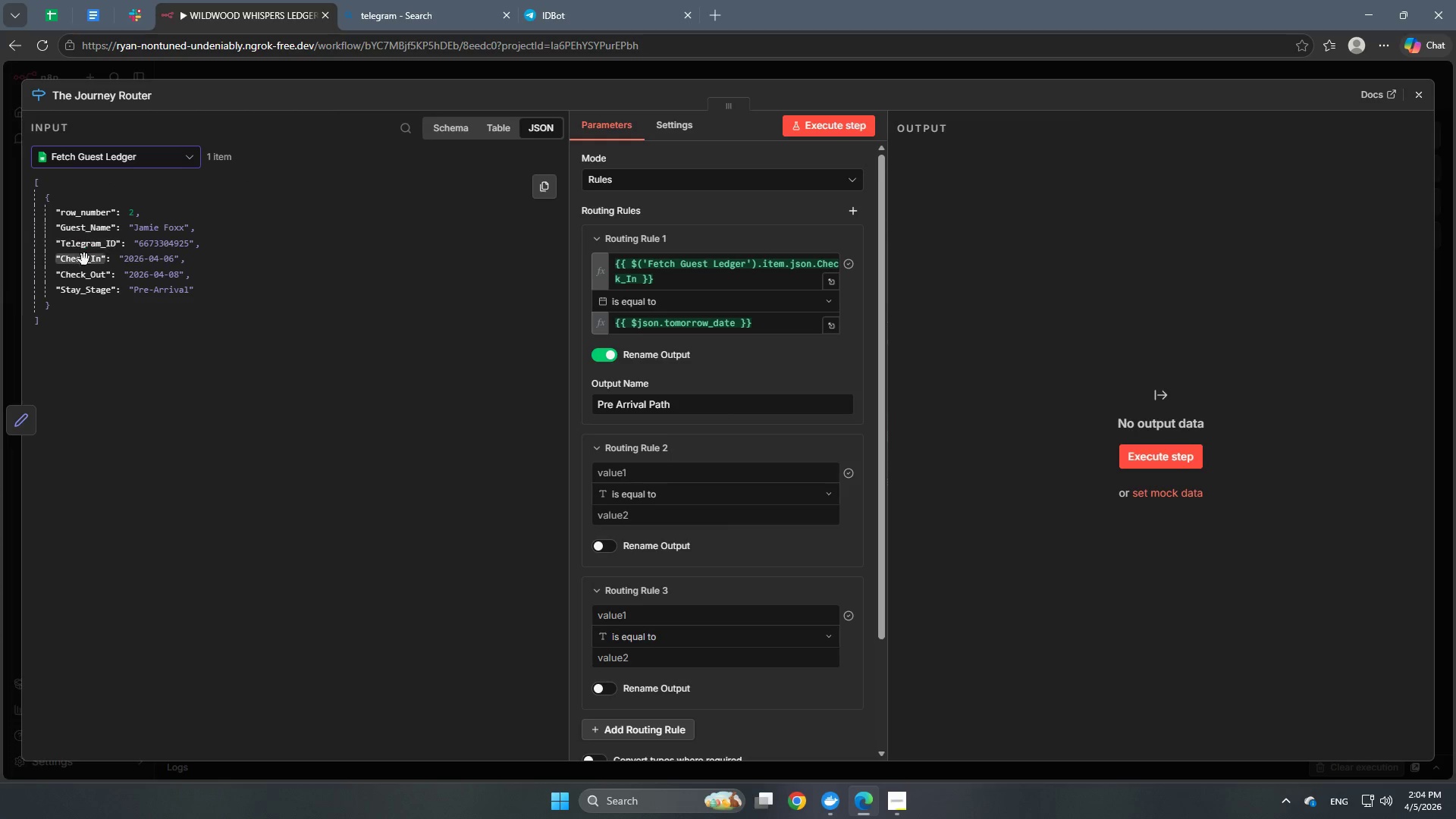 
left_click_drag(start_coordinate=[85, 262], to_coordinate=[642, 463])
 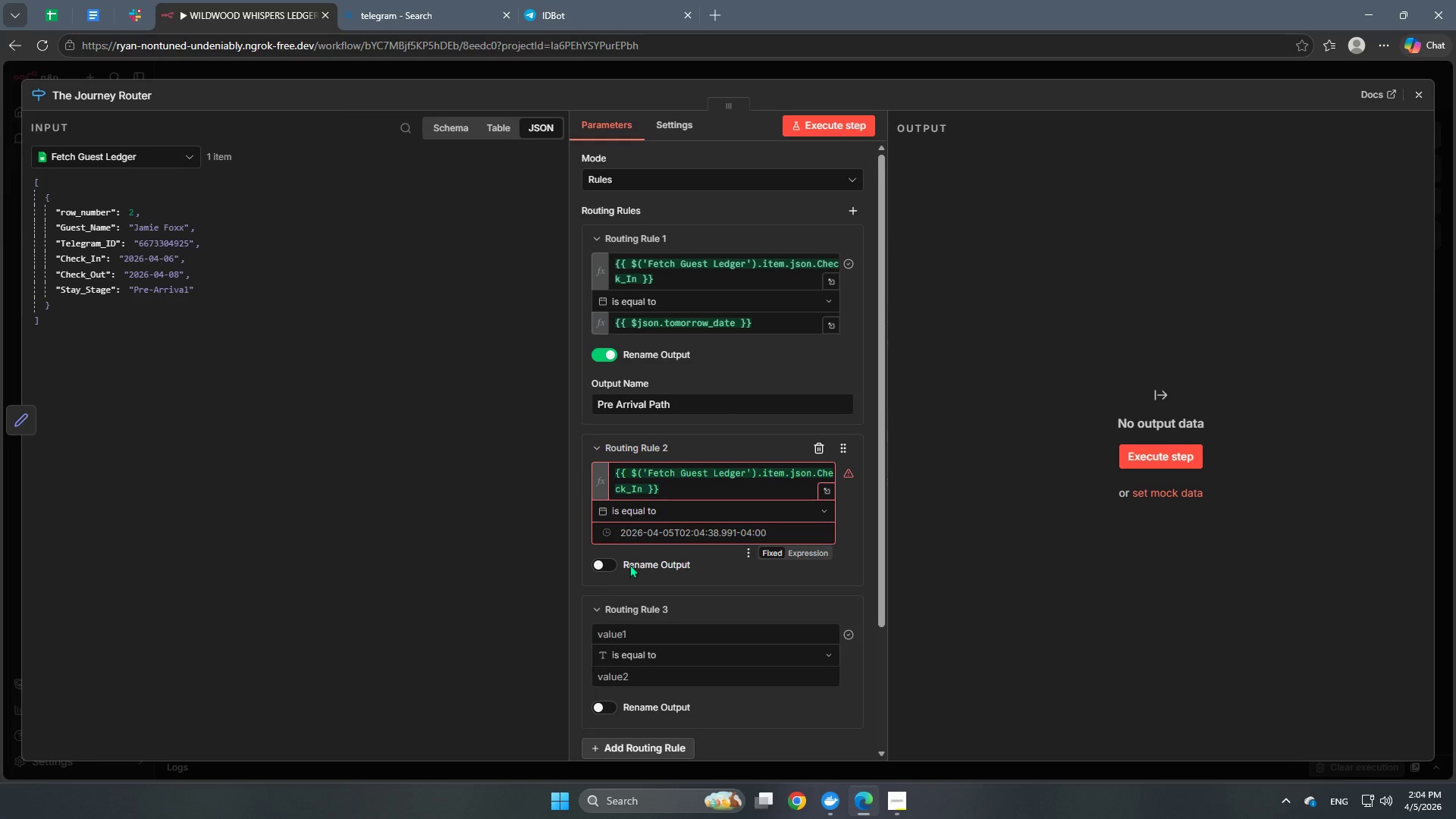 
left_click([650, 640])
 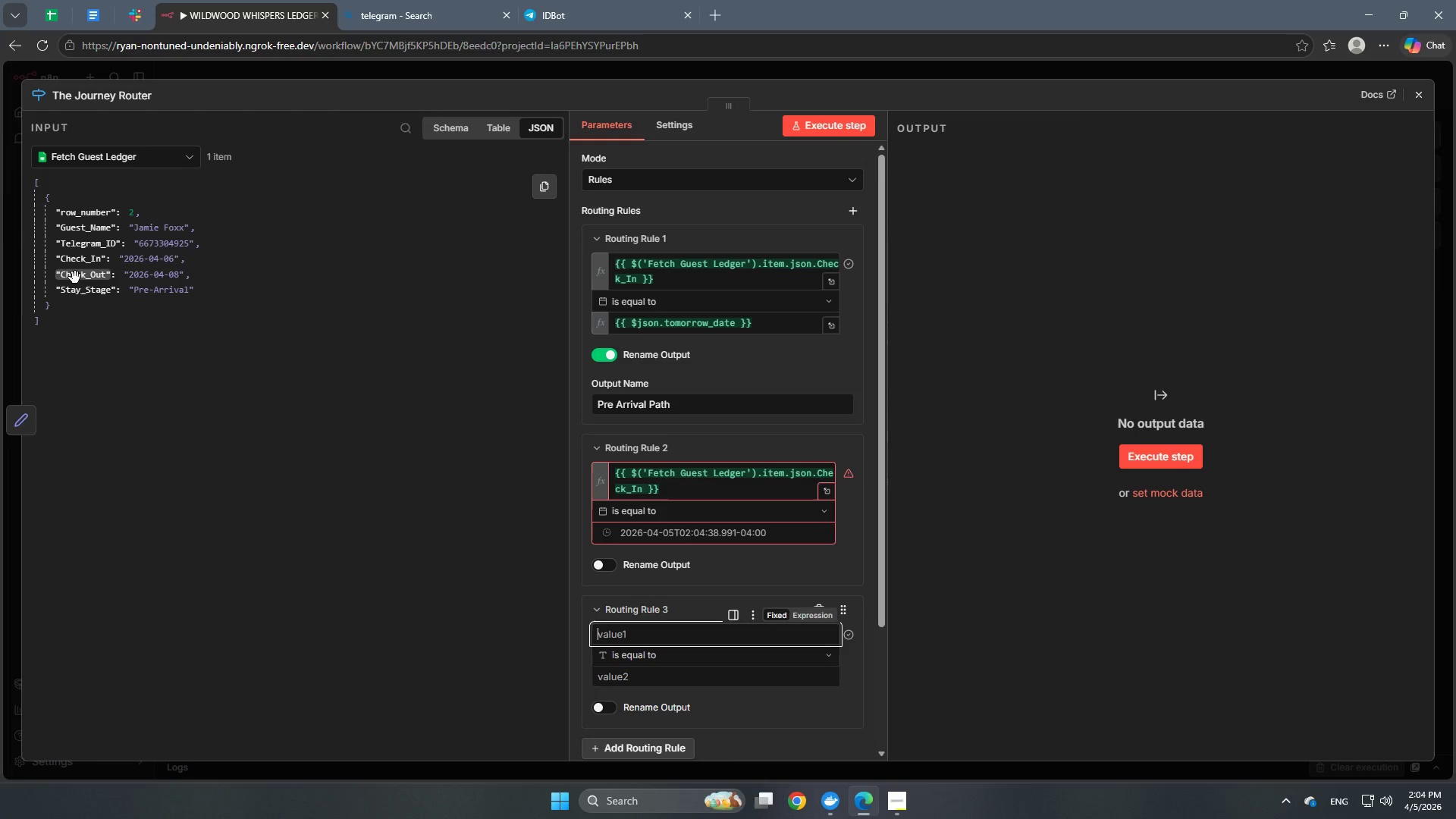 
left_click_drag(start_coordinate=[75, 277], to_coordinate=[632, 637])
 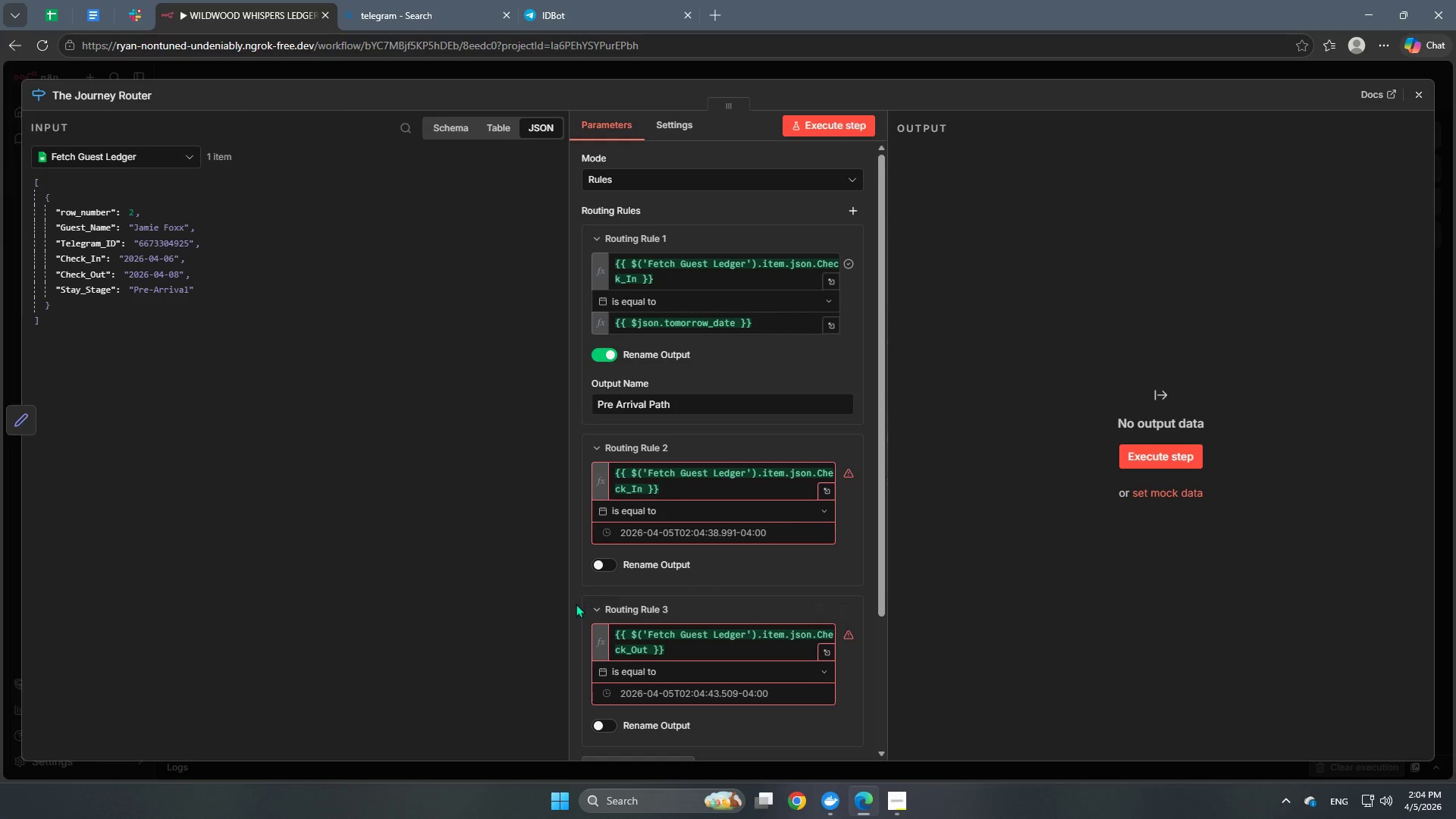 
left_click([576, 604])
 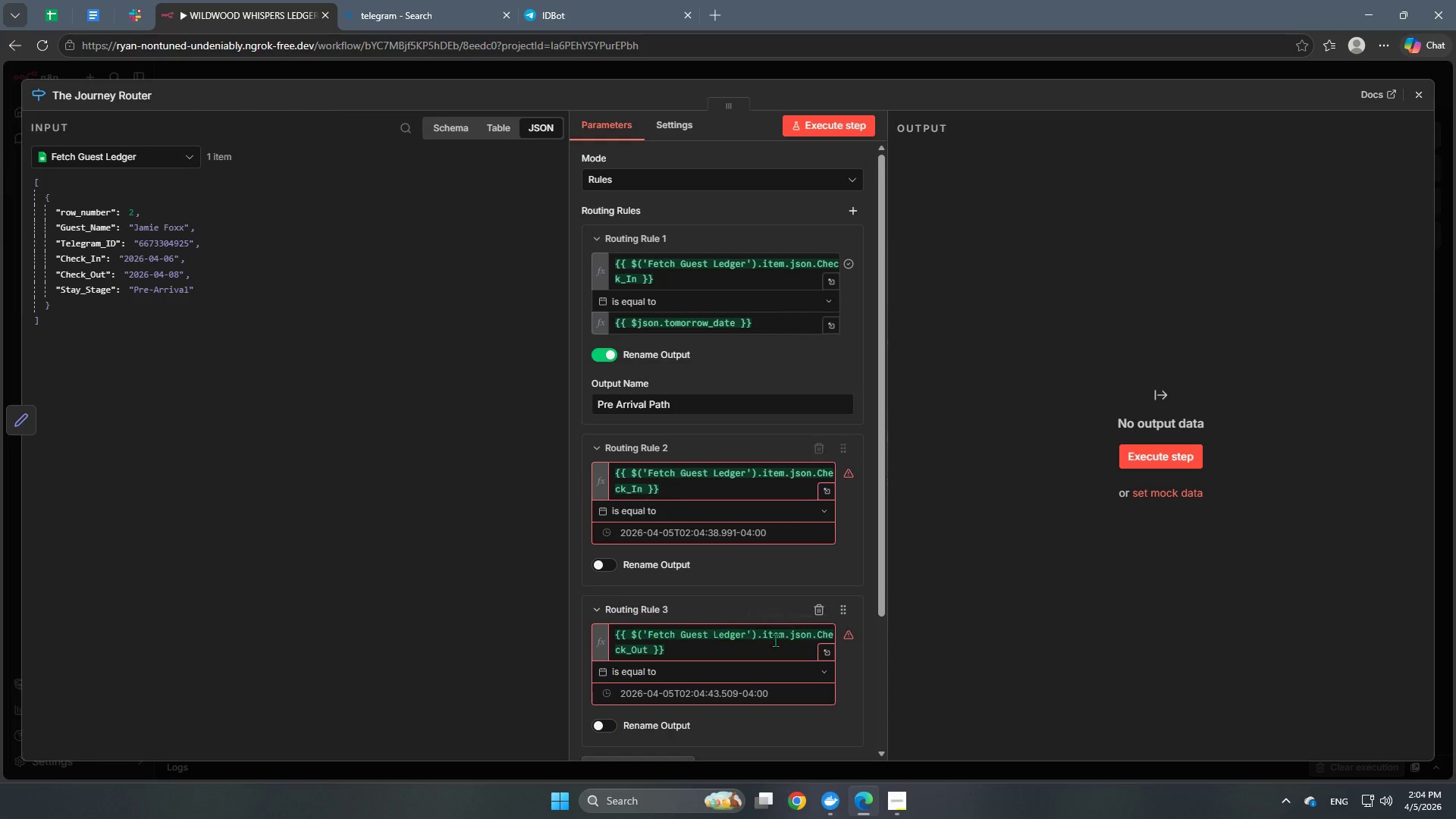 
left_click([882, 618])
 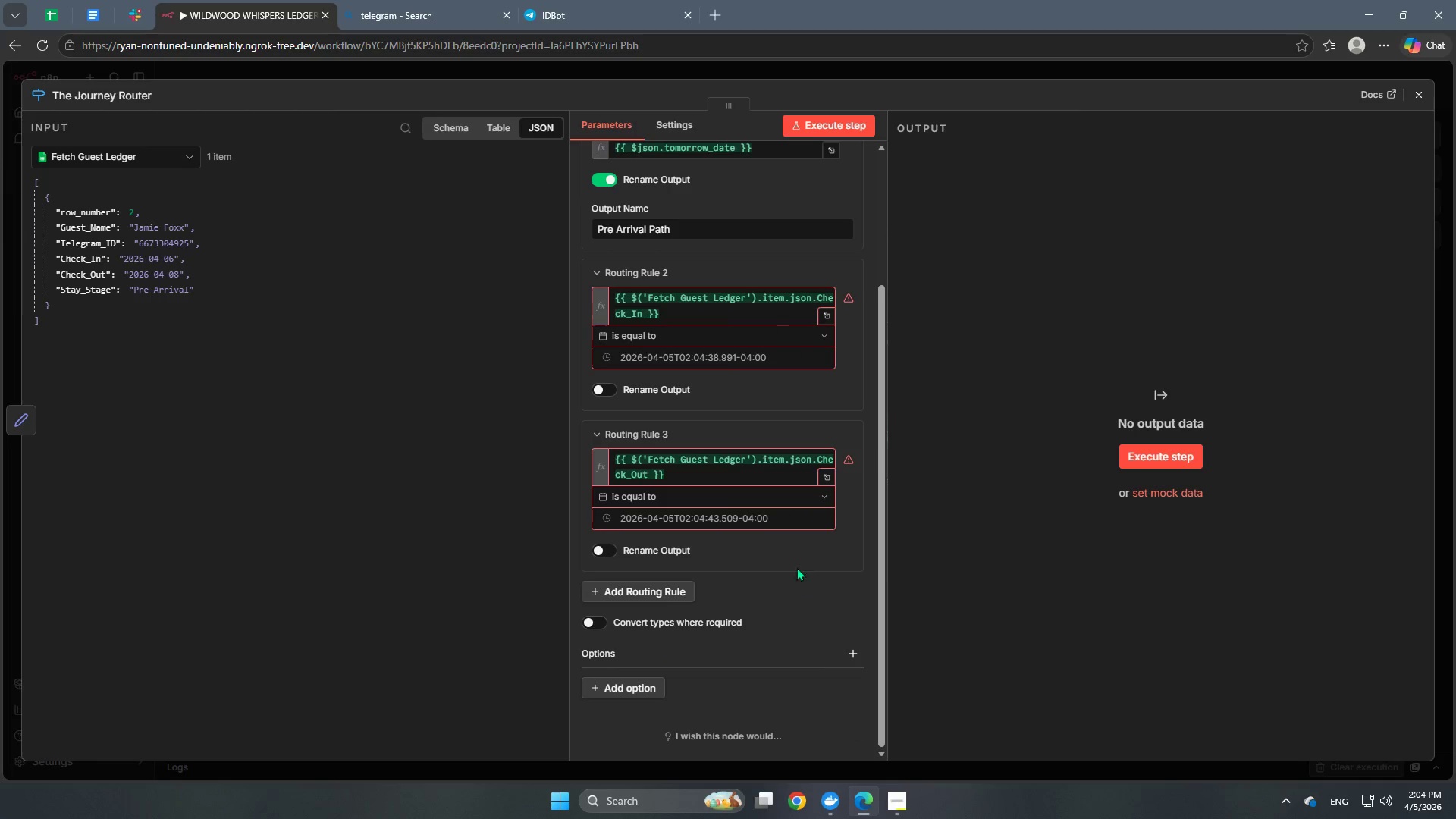 
scroll: coordinate [681, 565], scroll_direction: up, amount: 4.0
 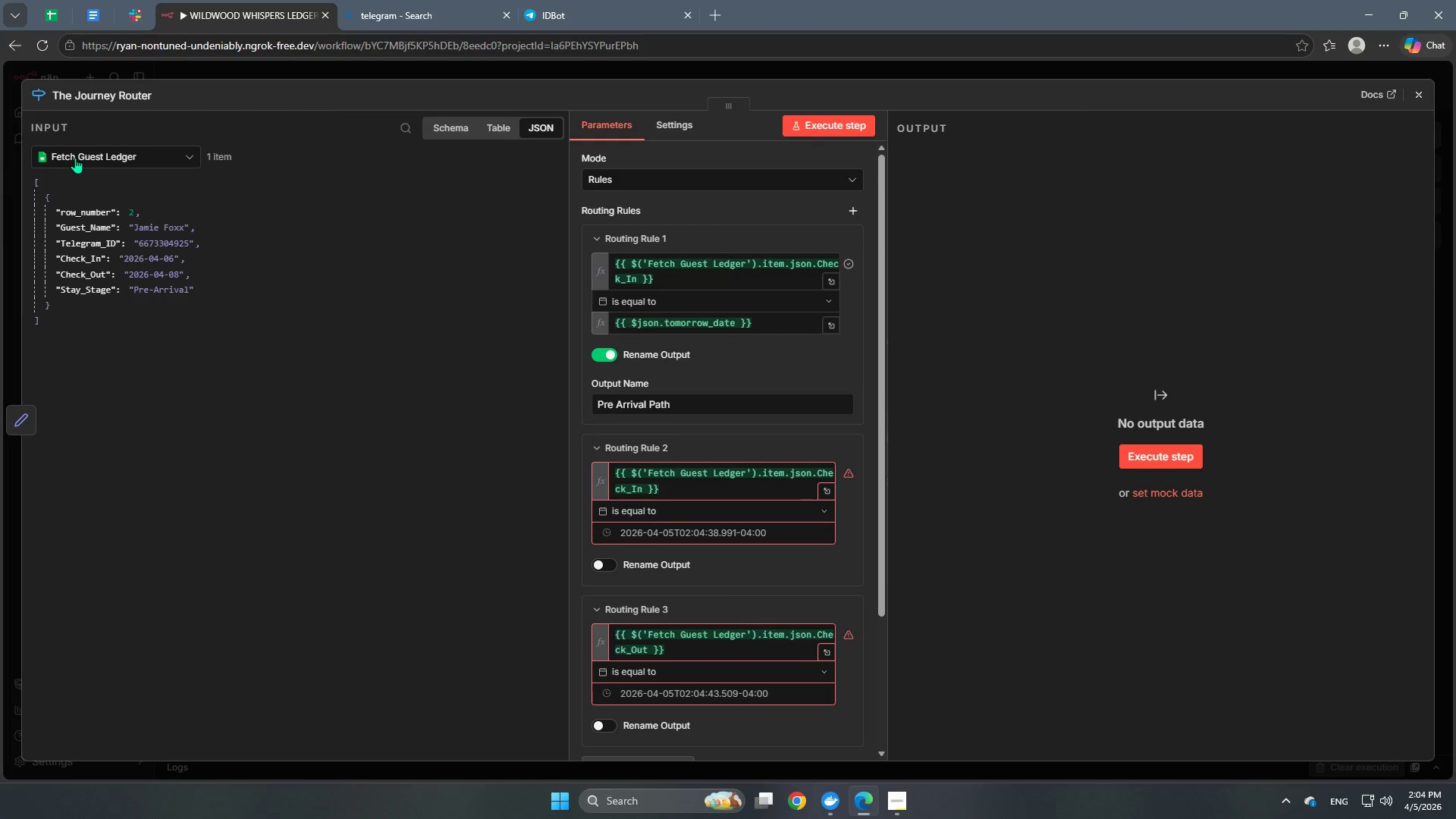 
left_click([77, 158])
 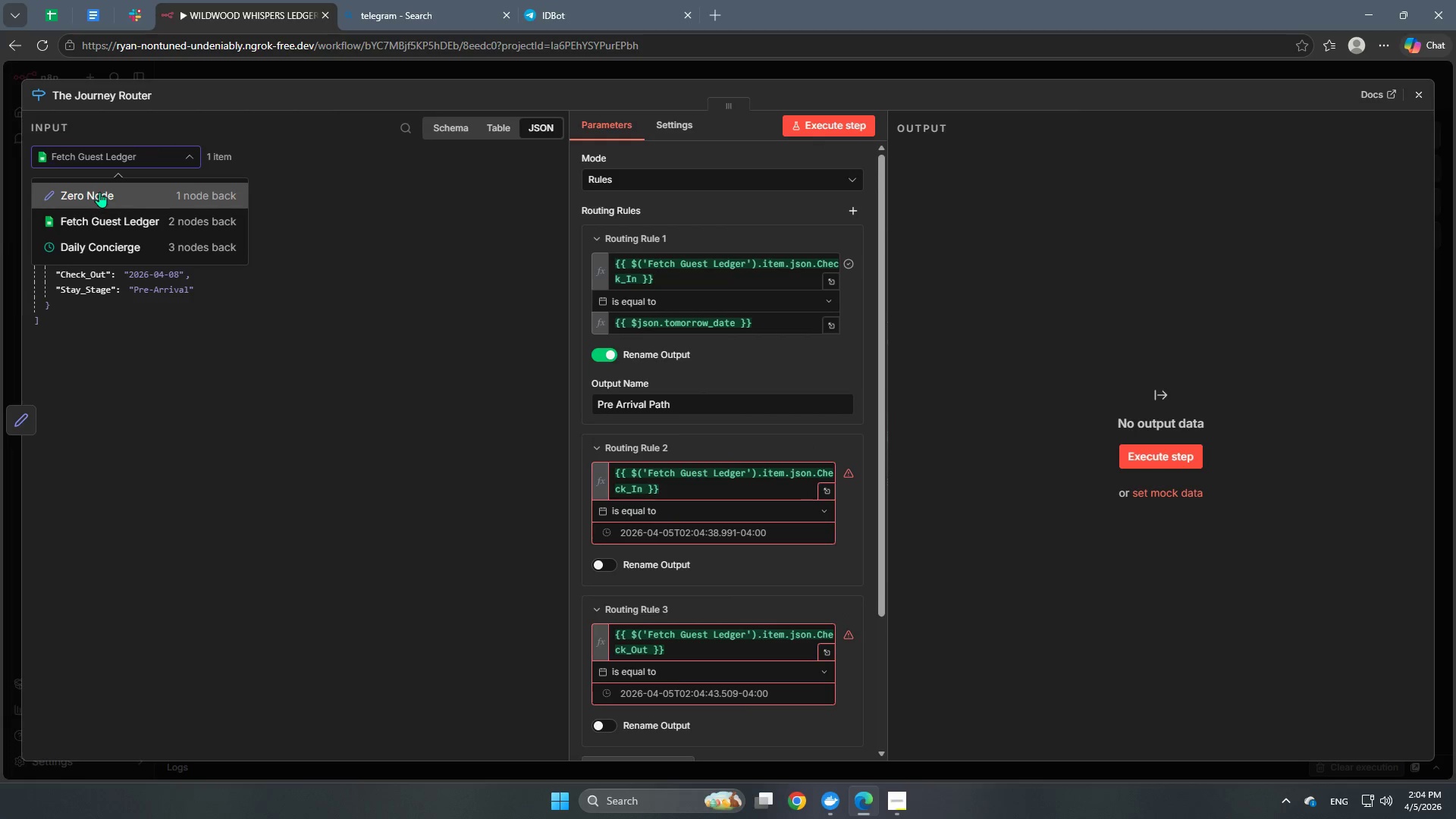 
left_click([99, 192])
 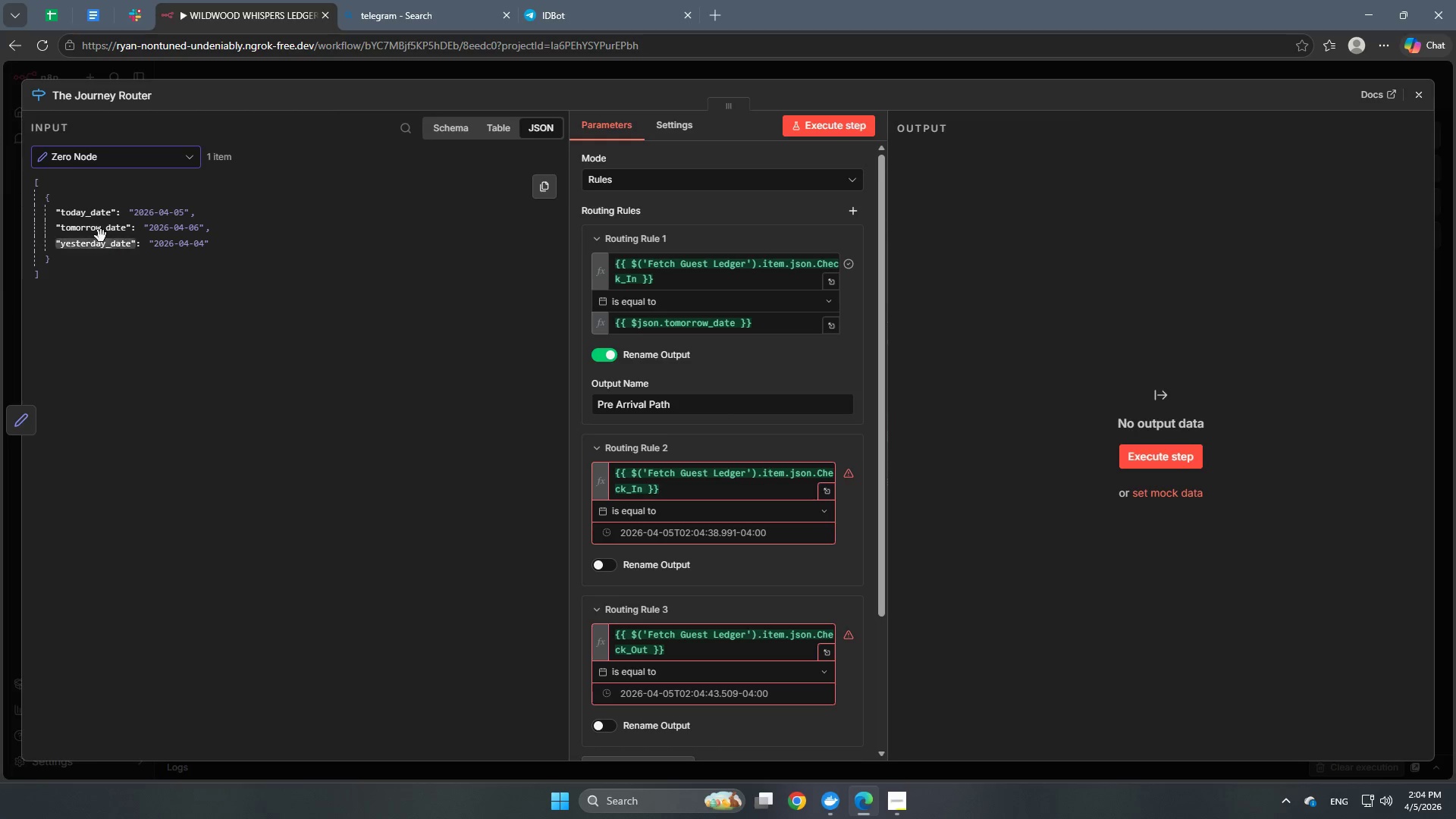 
wait(5.83)
 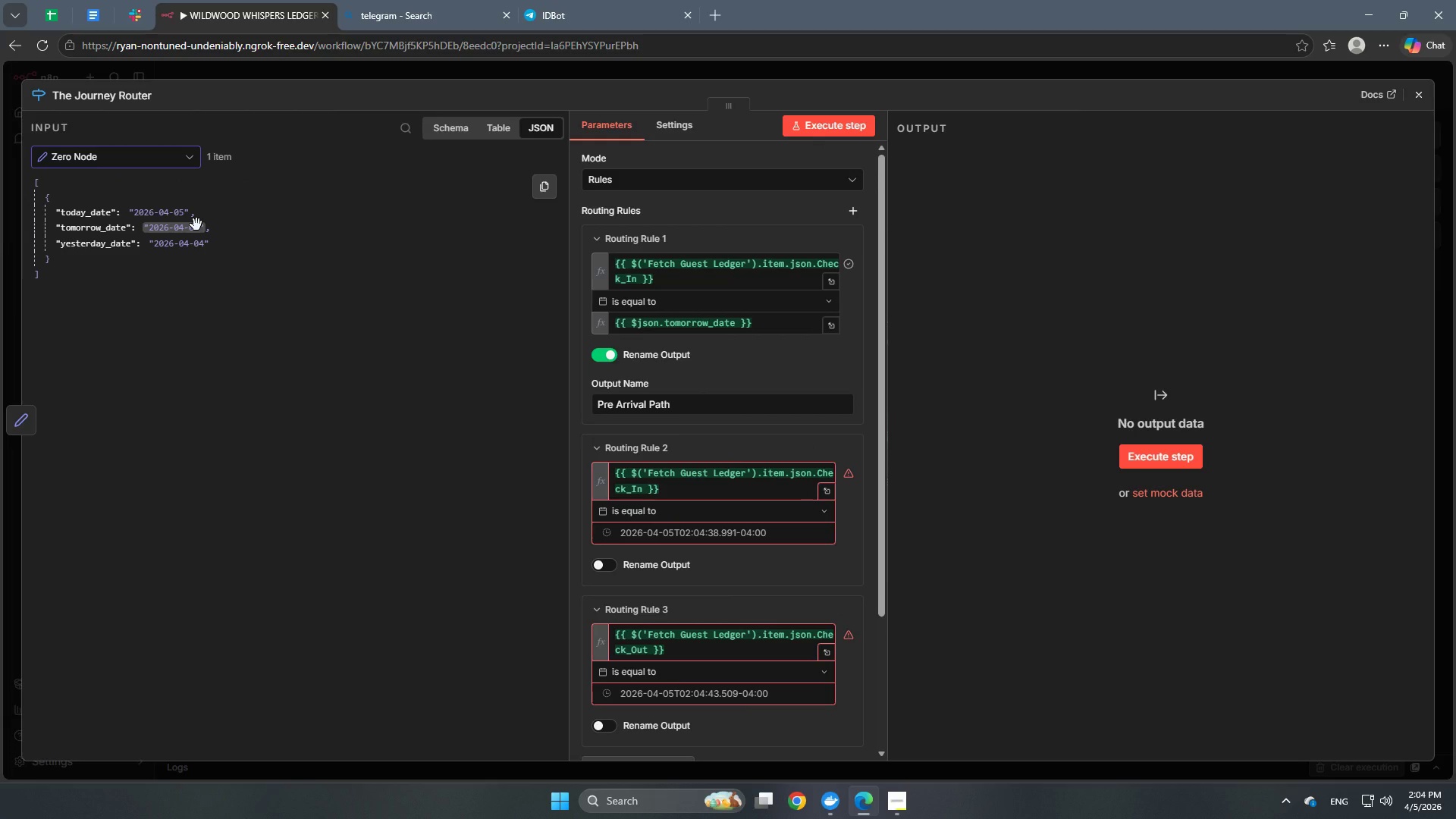 
left_click_drag(start_coordinate=[95, 243], to_coordinate=[629, 528])
 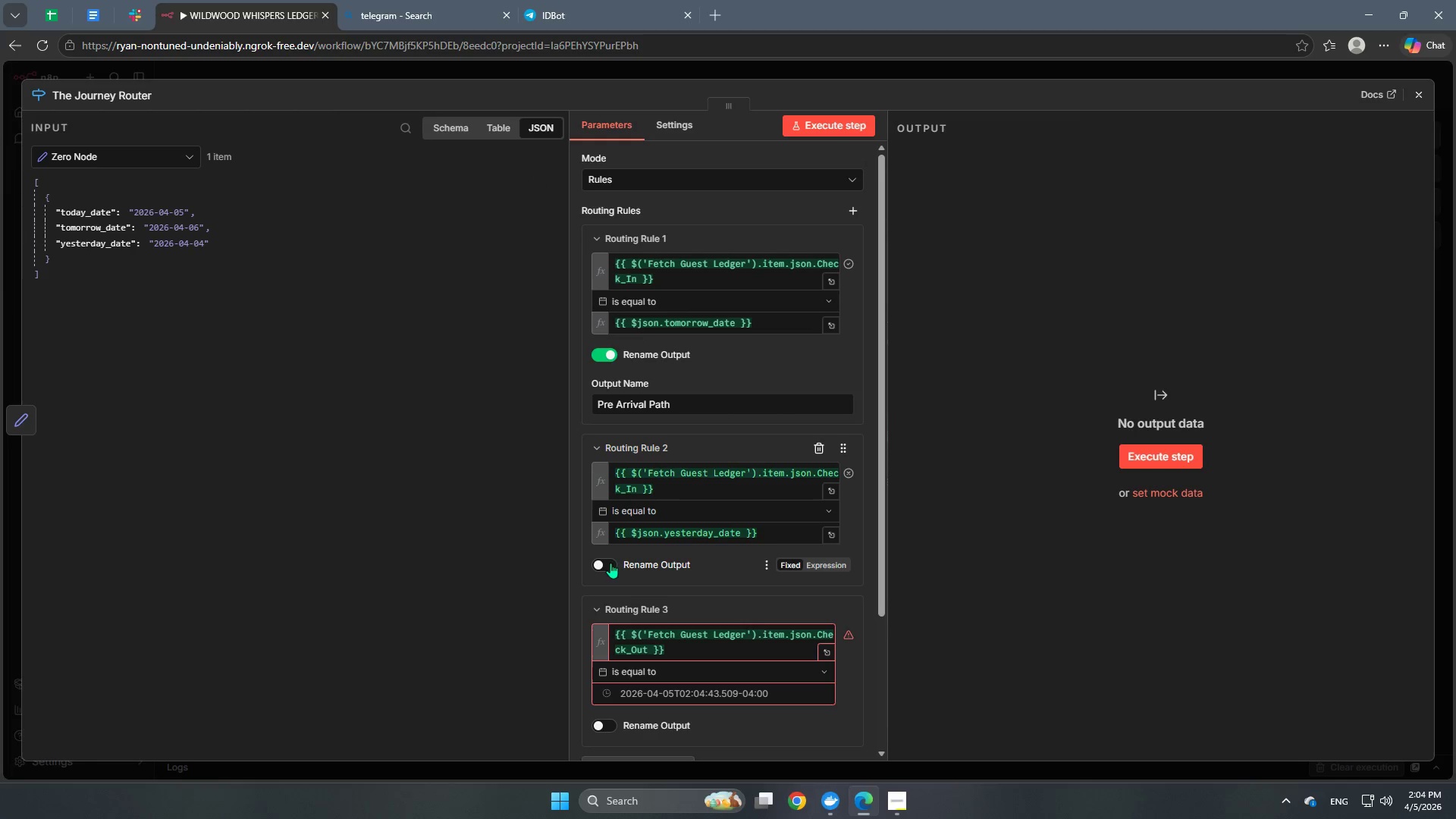 
left_click([603, 560])
 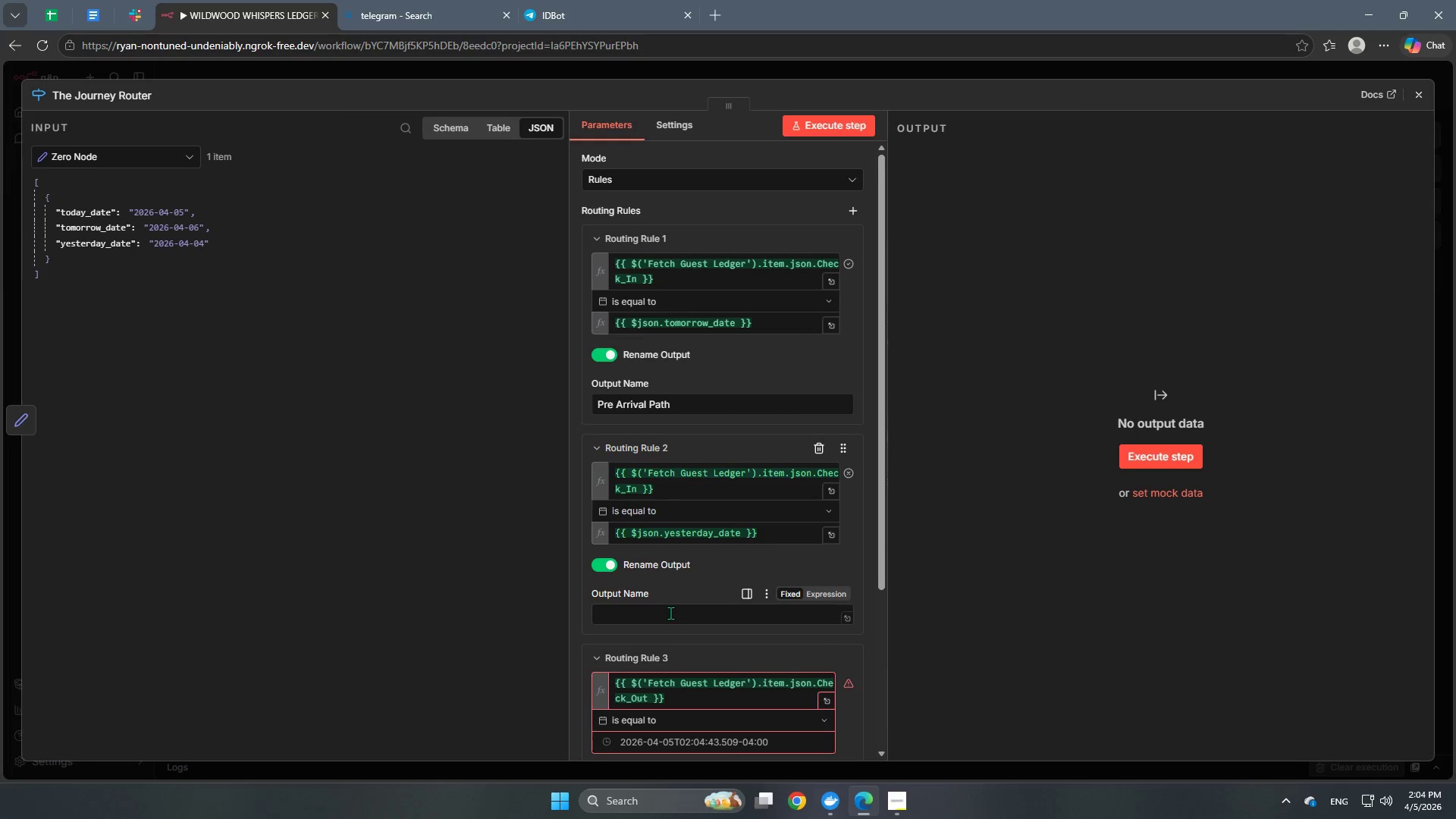 
left_click([667, 617])
 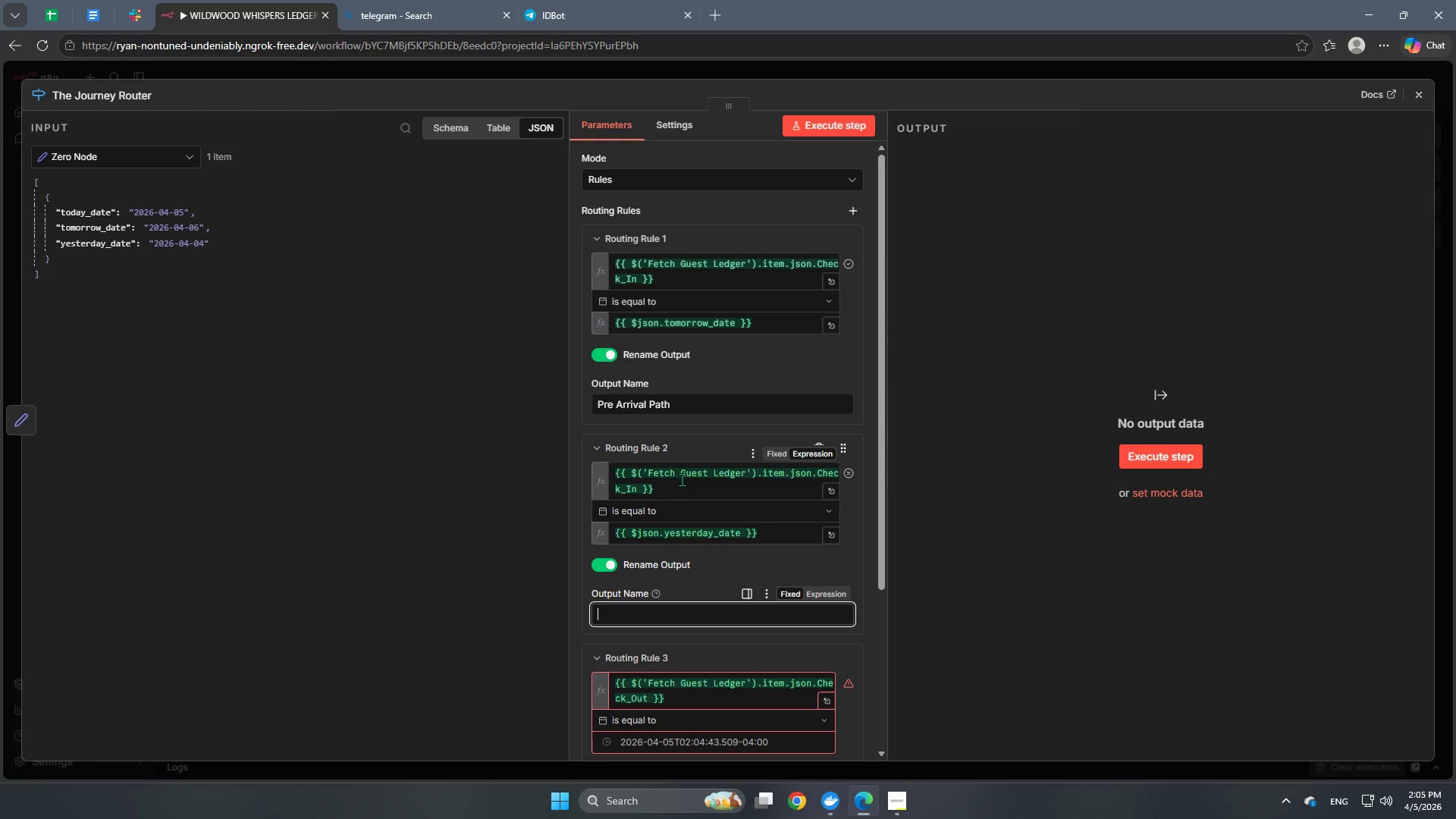 
wait(7.38)
 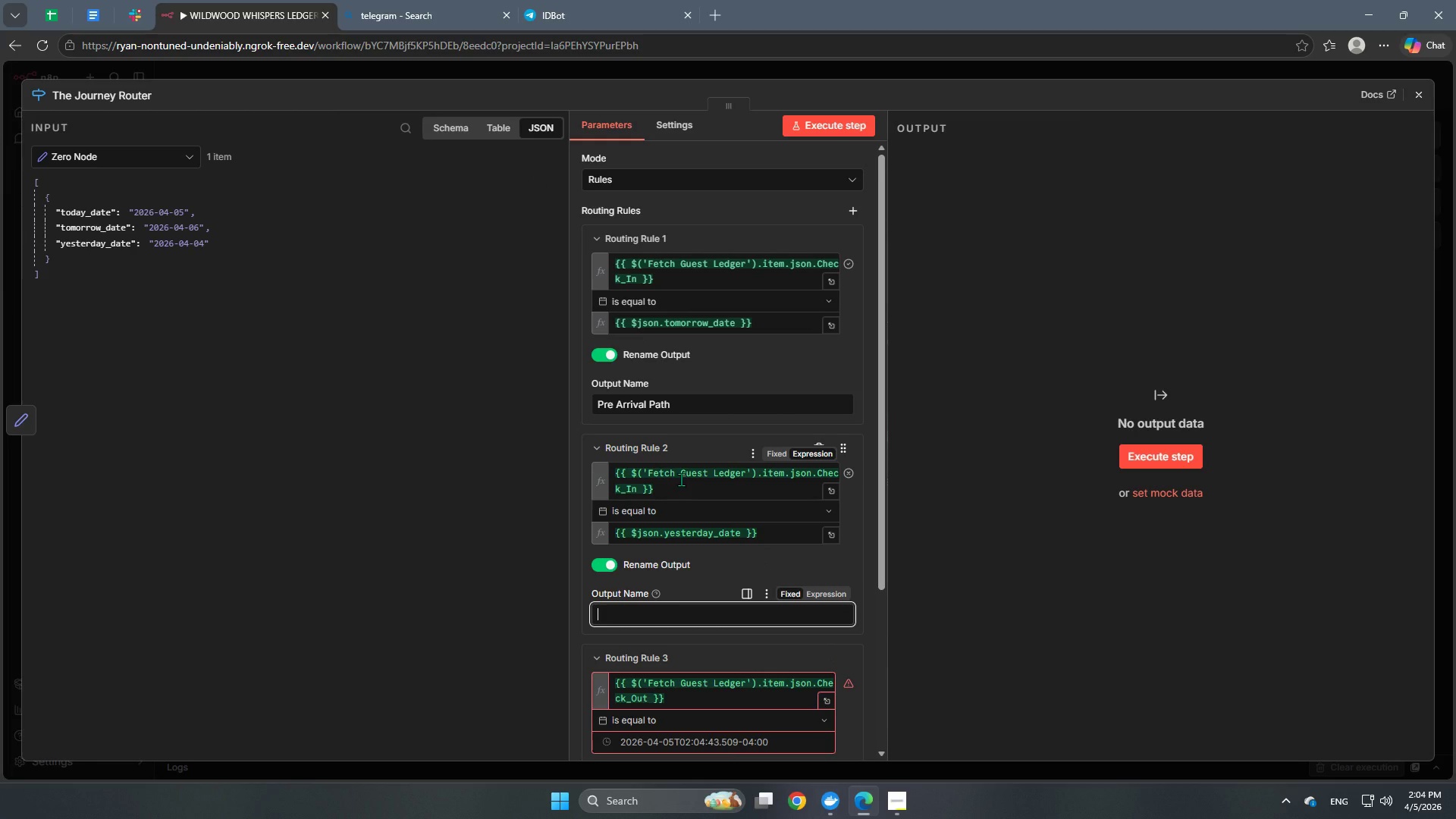 
type(Day Two Path)
 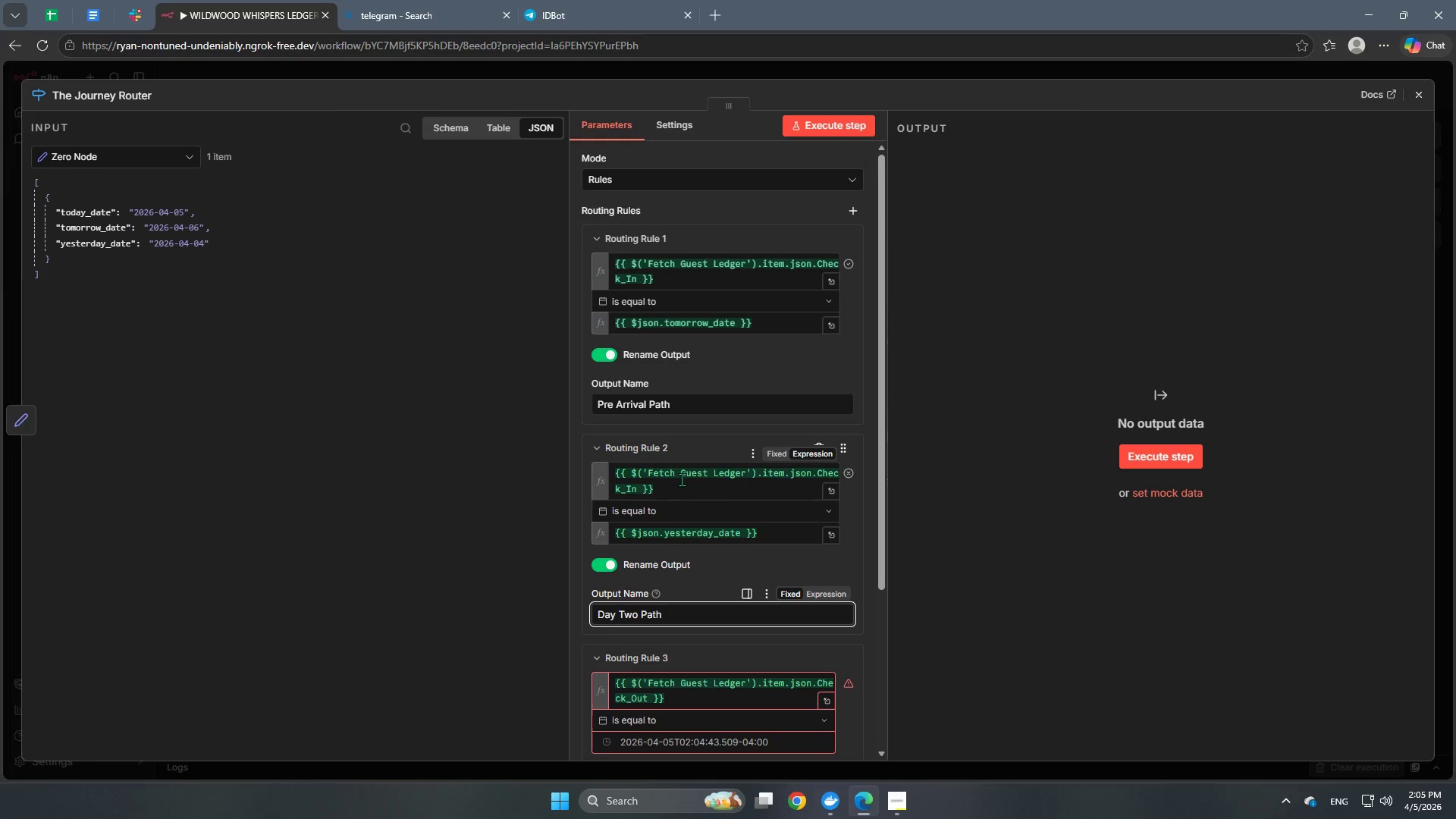 
left_click([573, 604])
 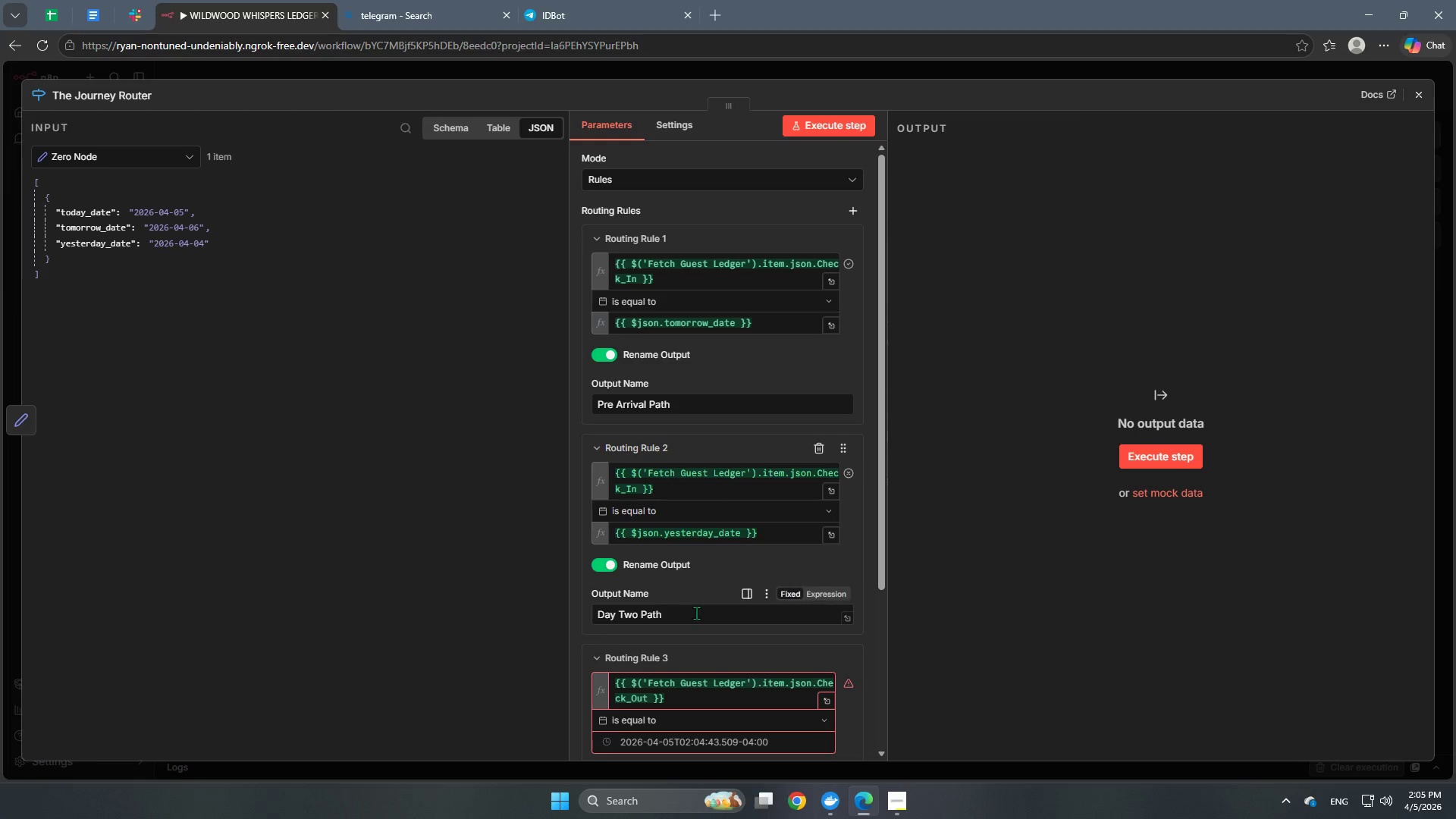 
scroll: coordinate [696, 613], scroll_direction: down, amount: 3.0
 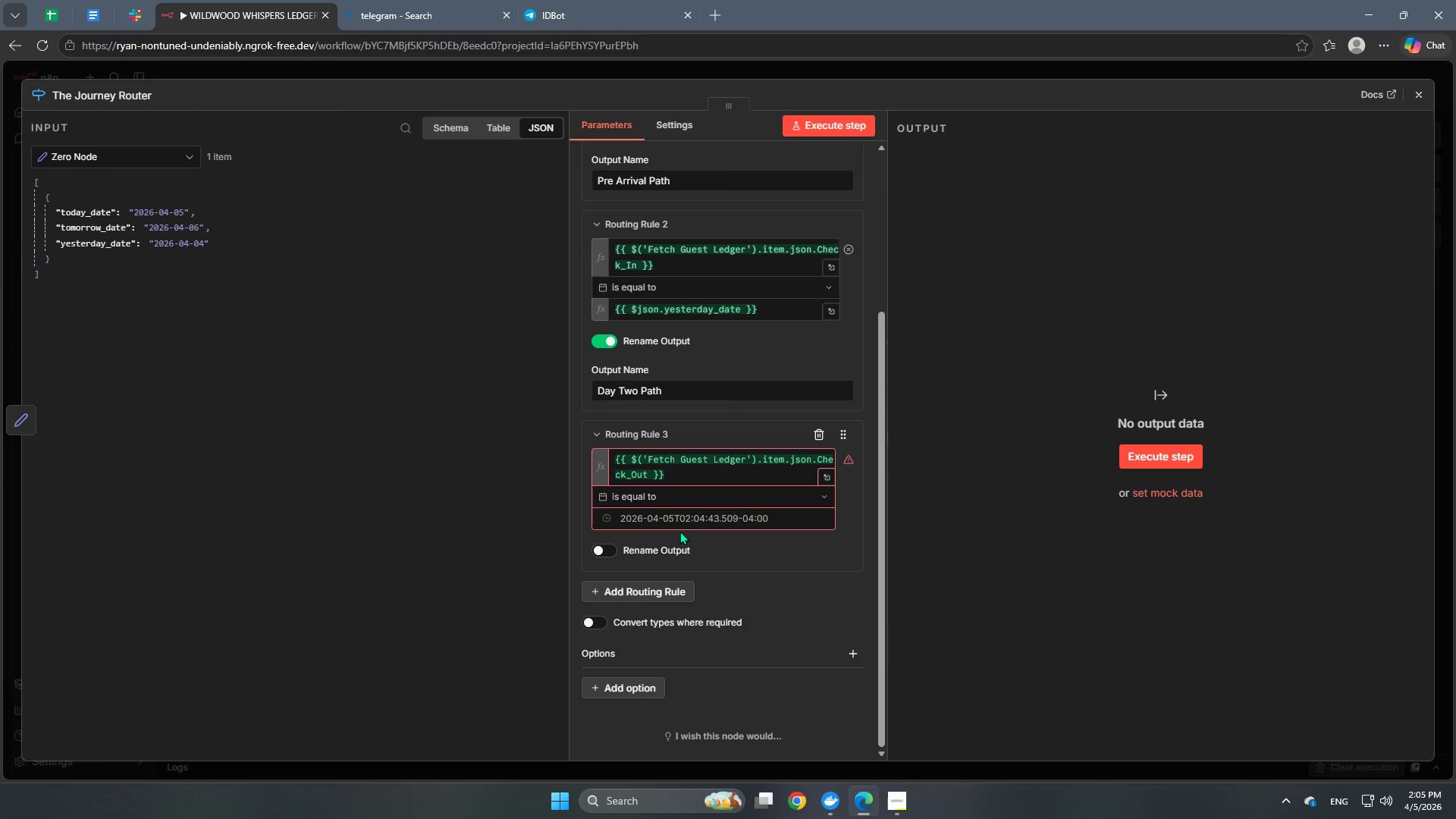 
left_click([683, 523])
 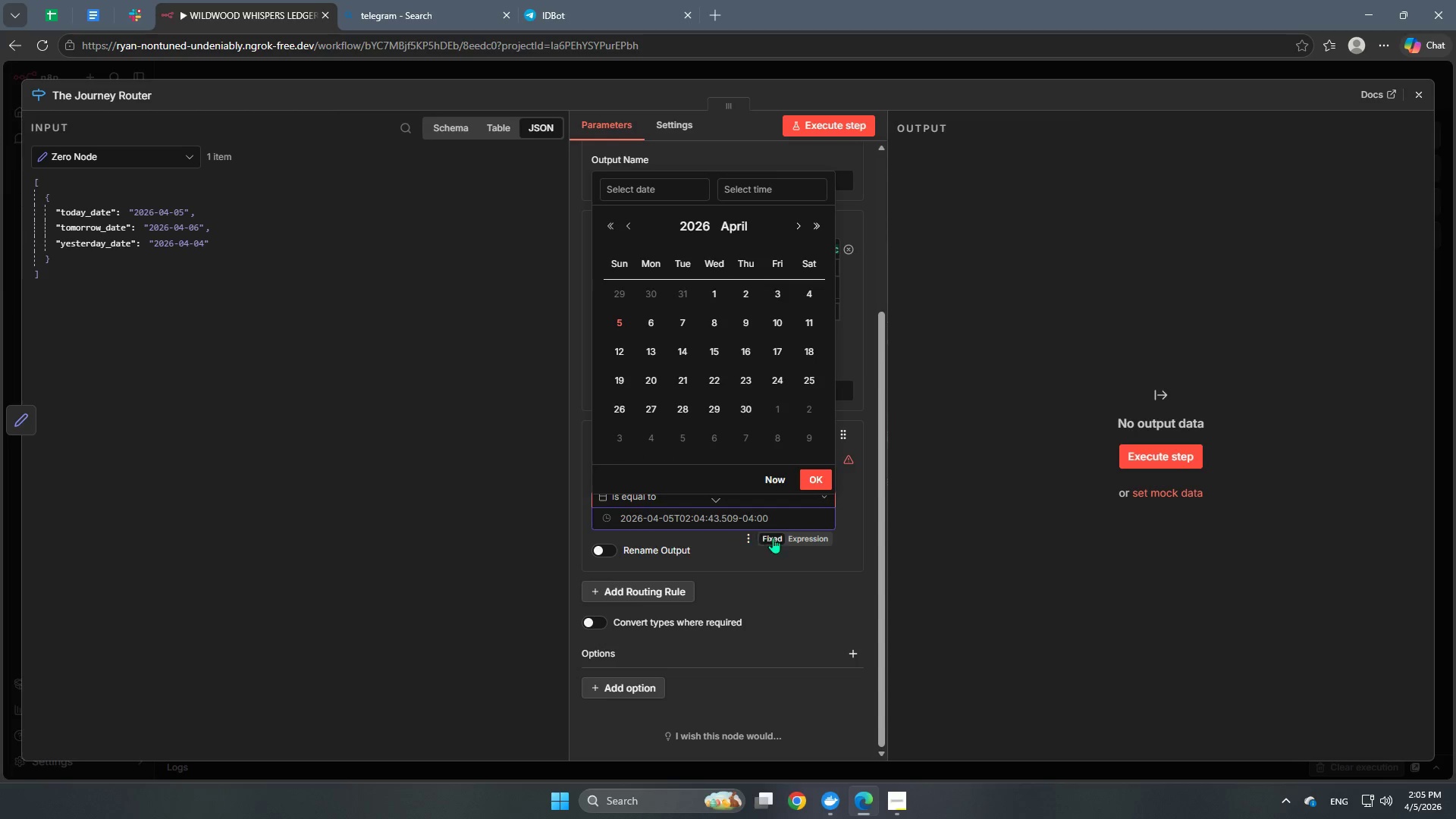 
left_click([808, 645])
 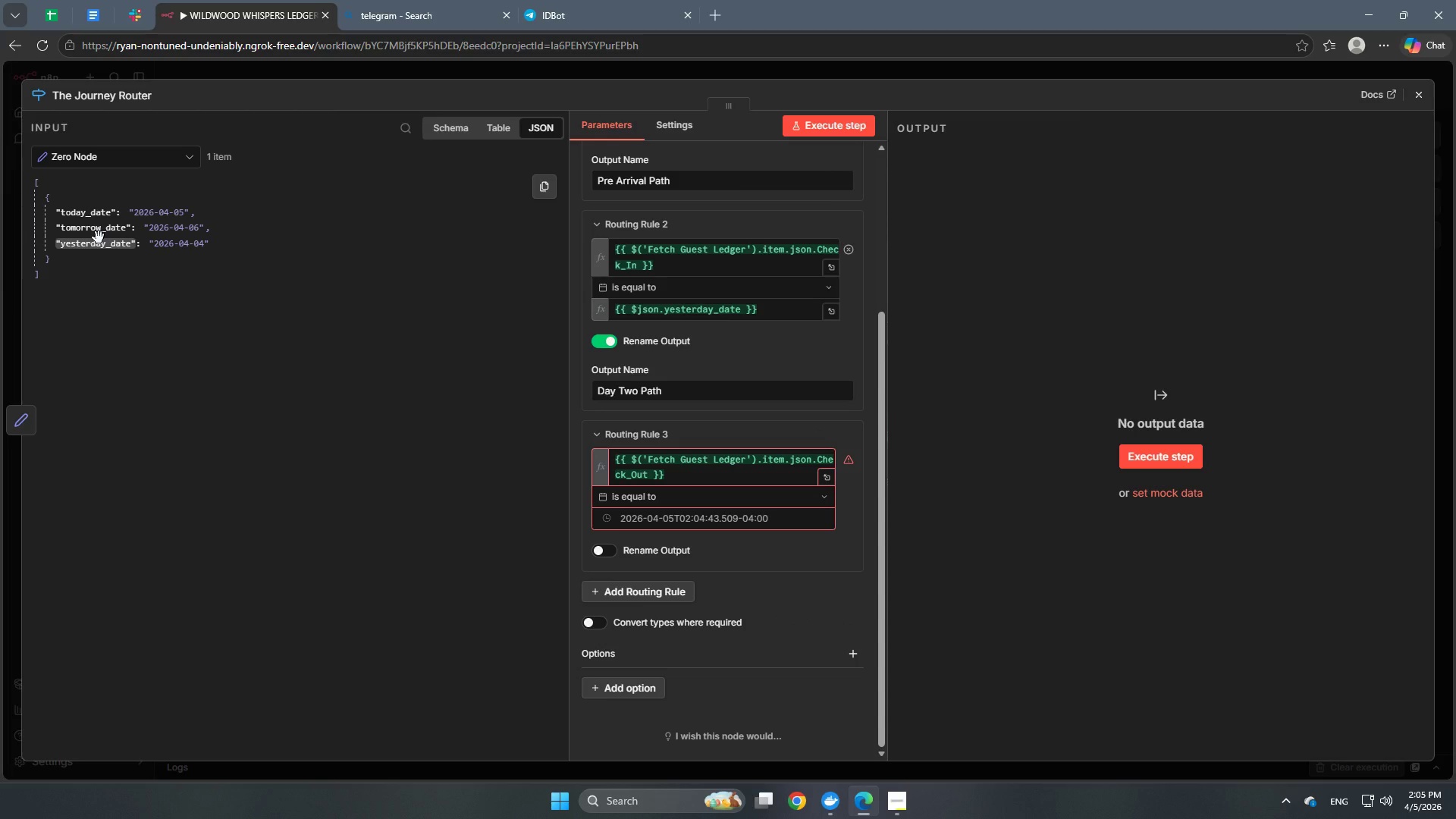 
wait(9.48)
 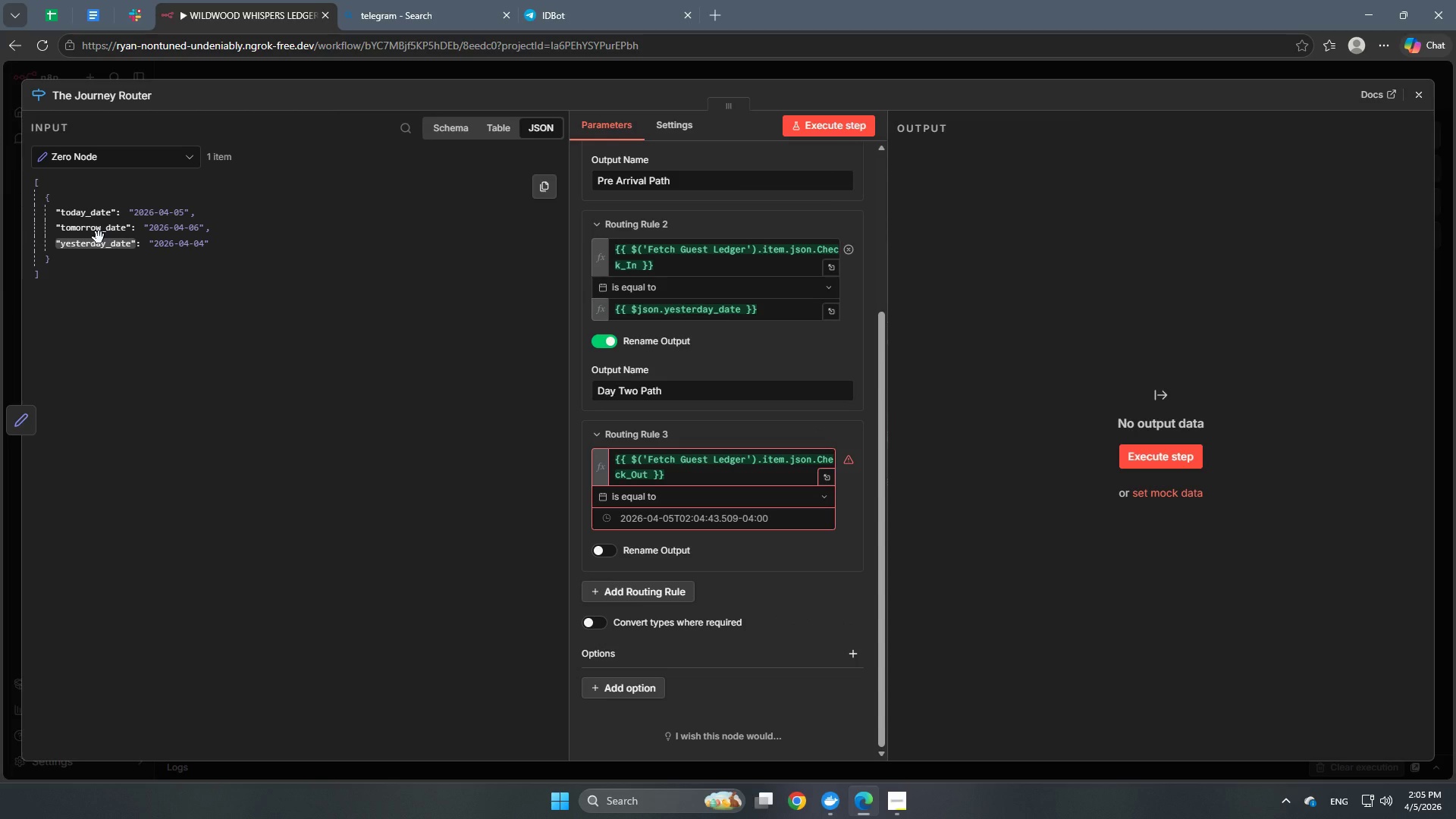 
left_click_drag(start_coordinate=[81, 215], to_coordinate=[656, 525])
 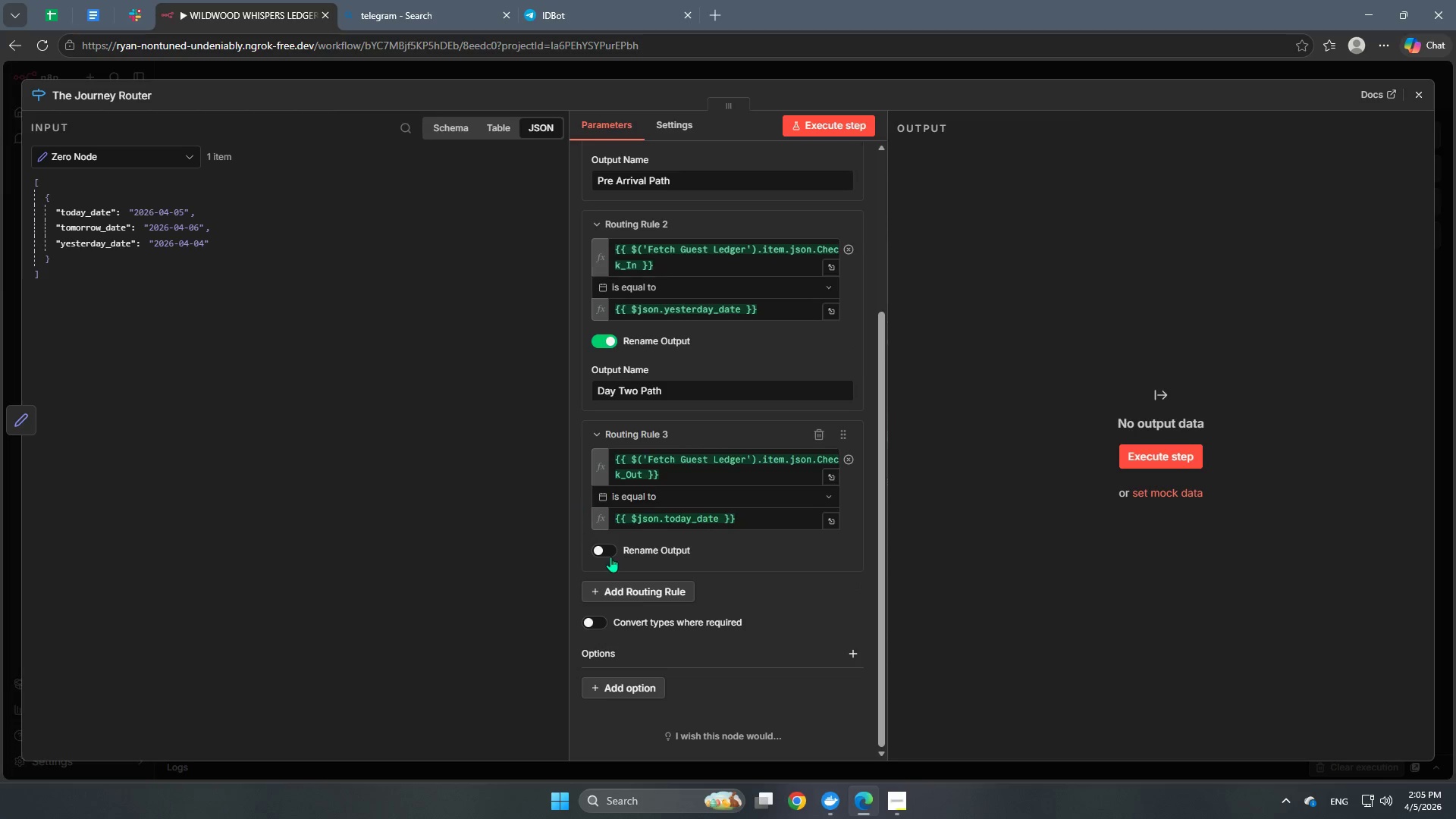 
left_click([605, 551])
 